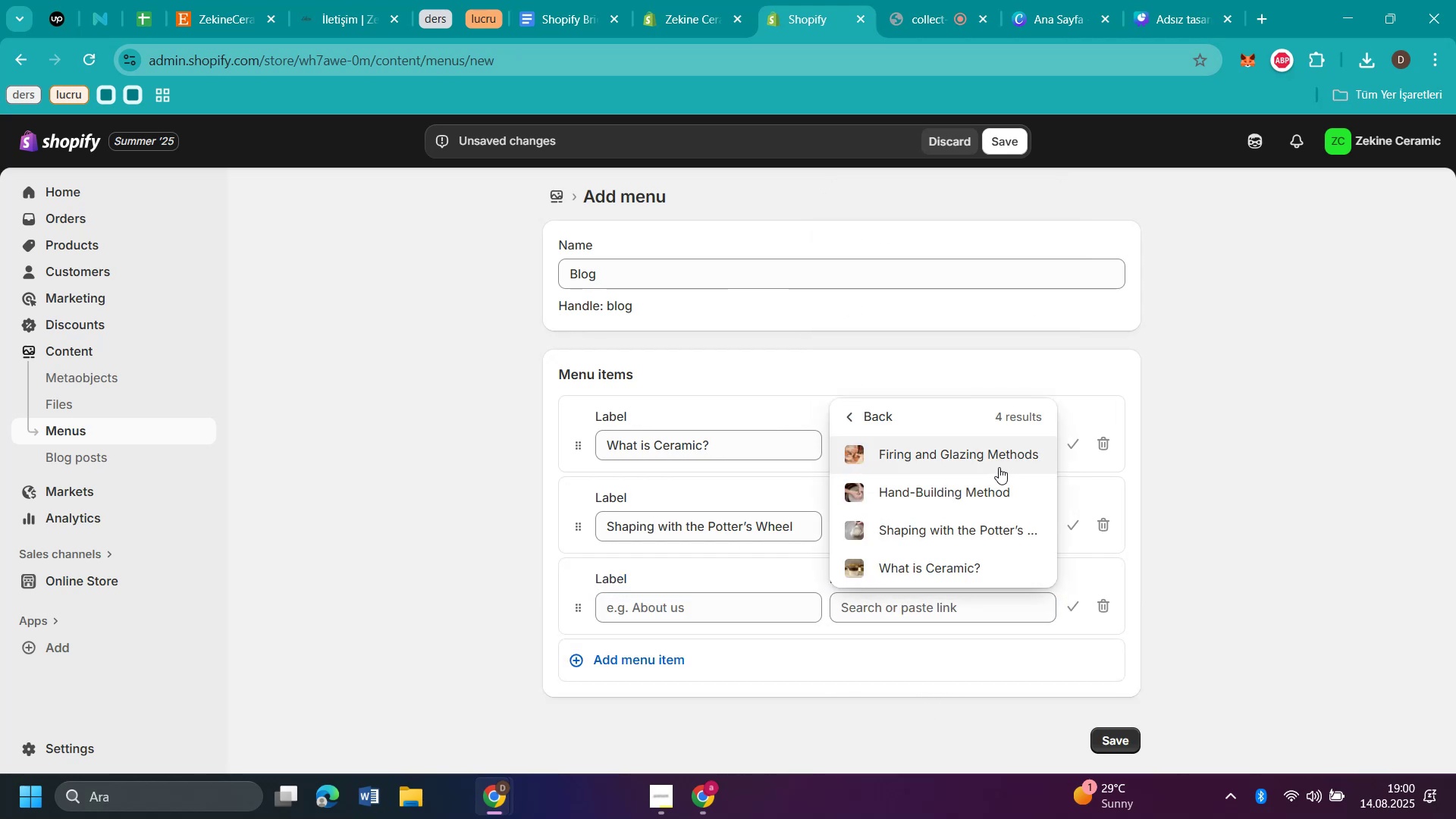 
left_click([999, 484])
 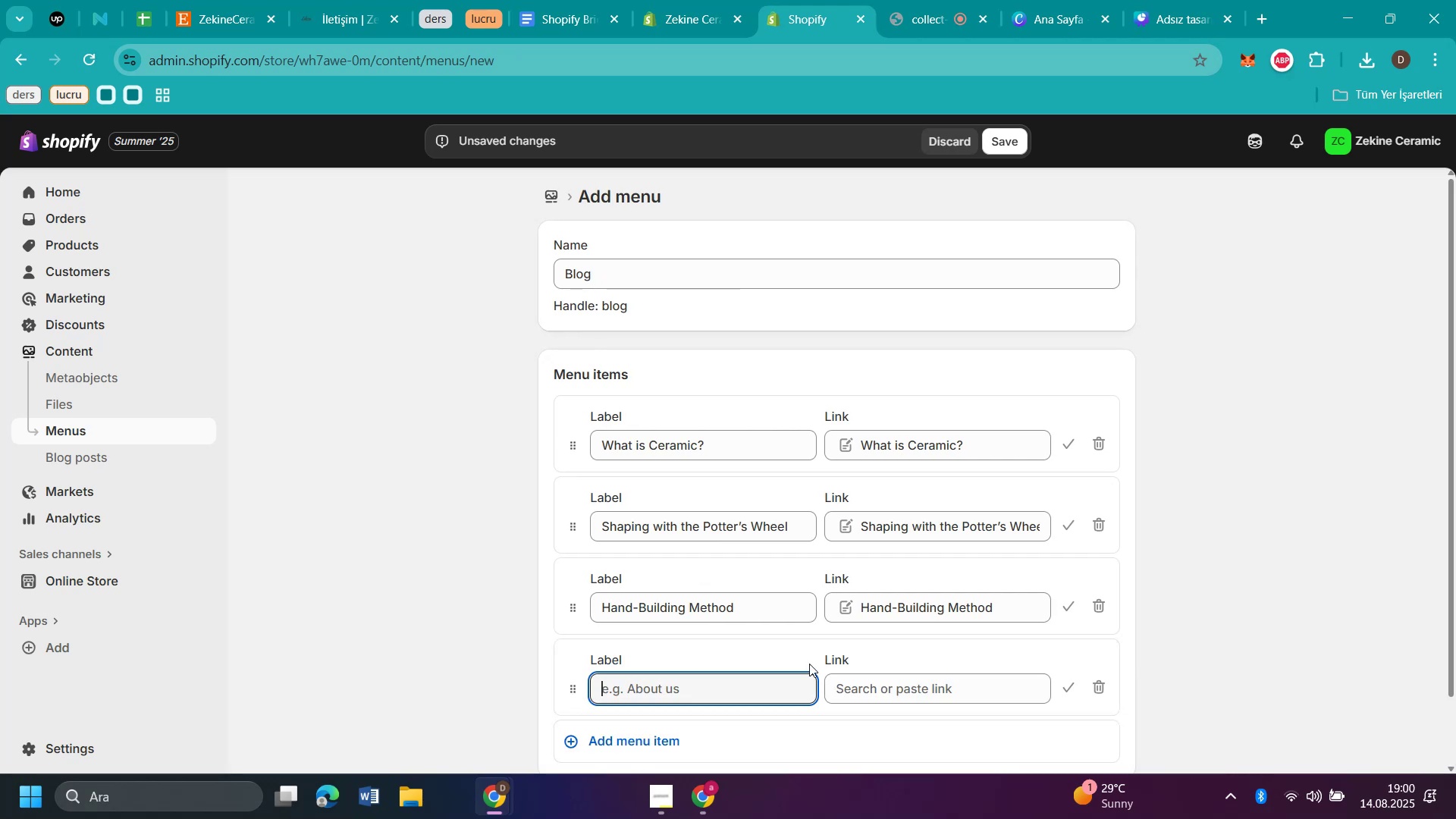 
left_click([899, 685])
 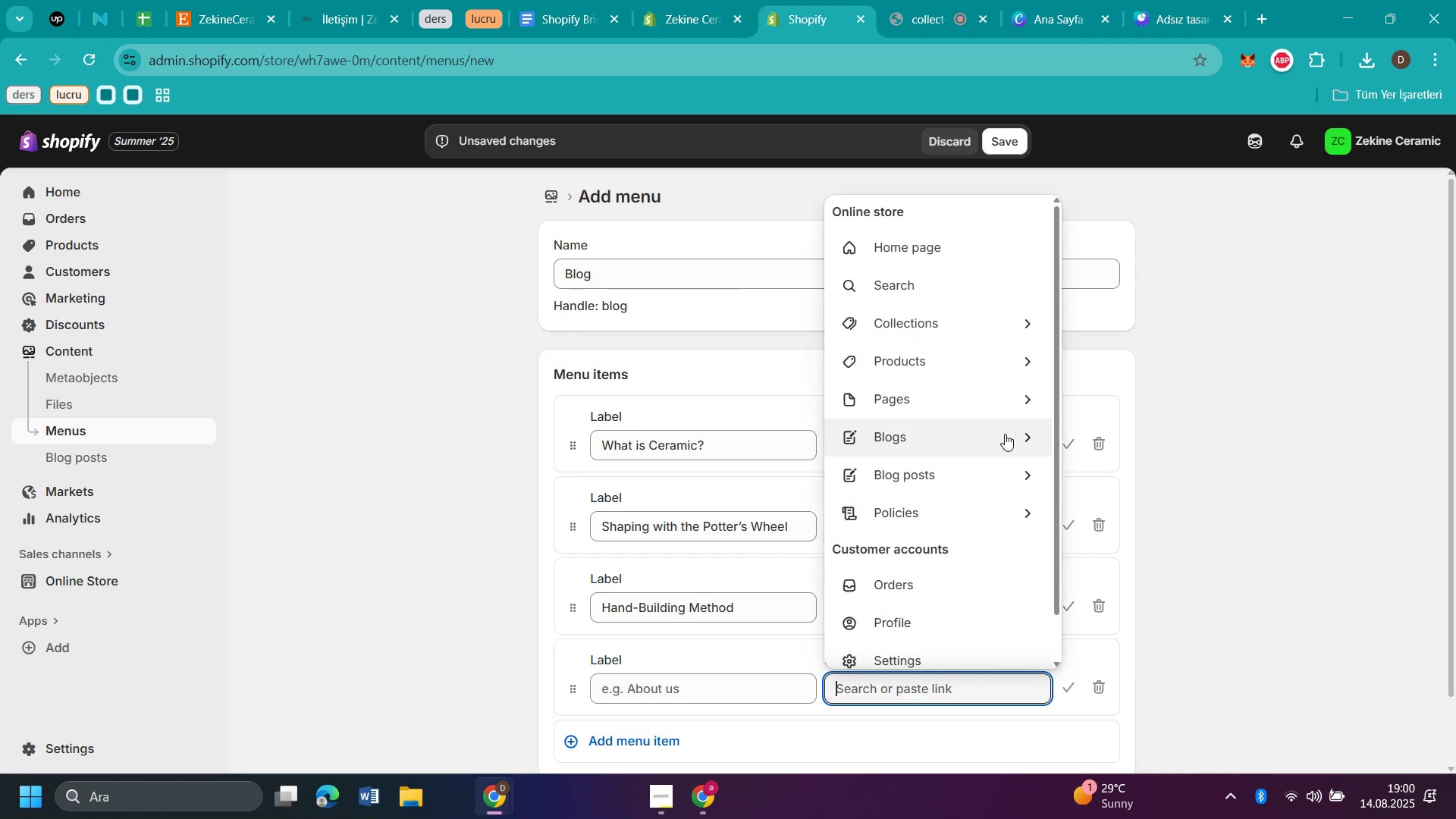 
left_click([1010, 479])
 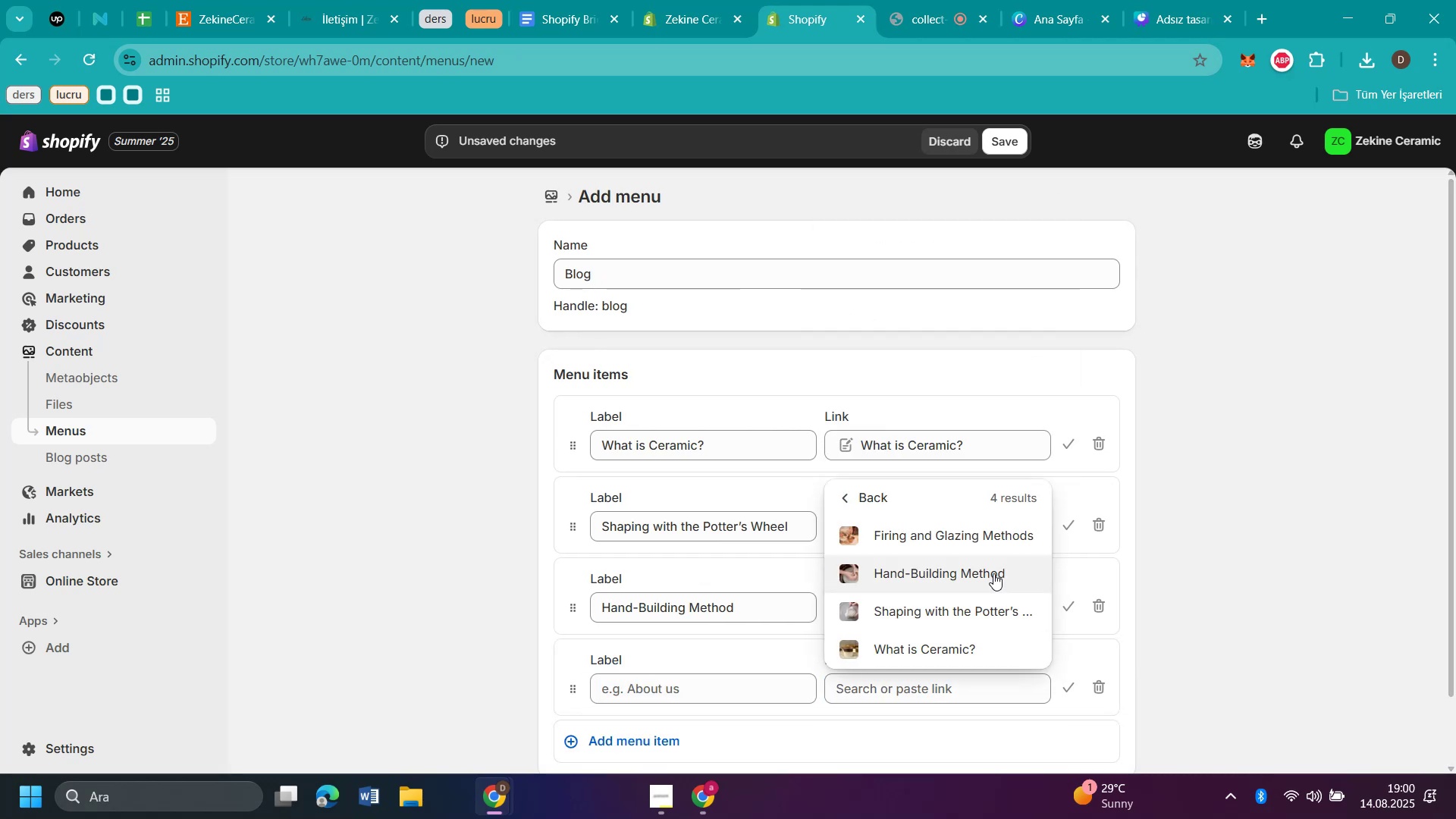 
left_click([991, 529])
 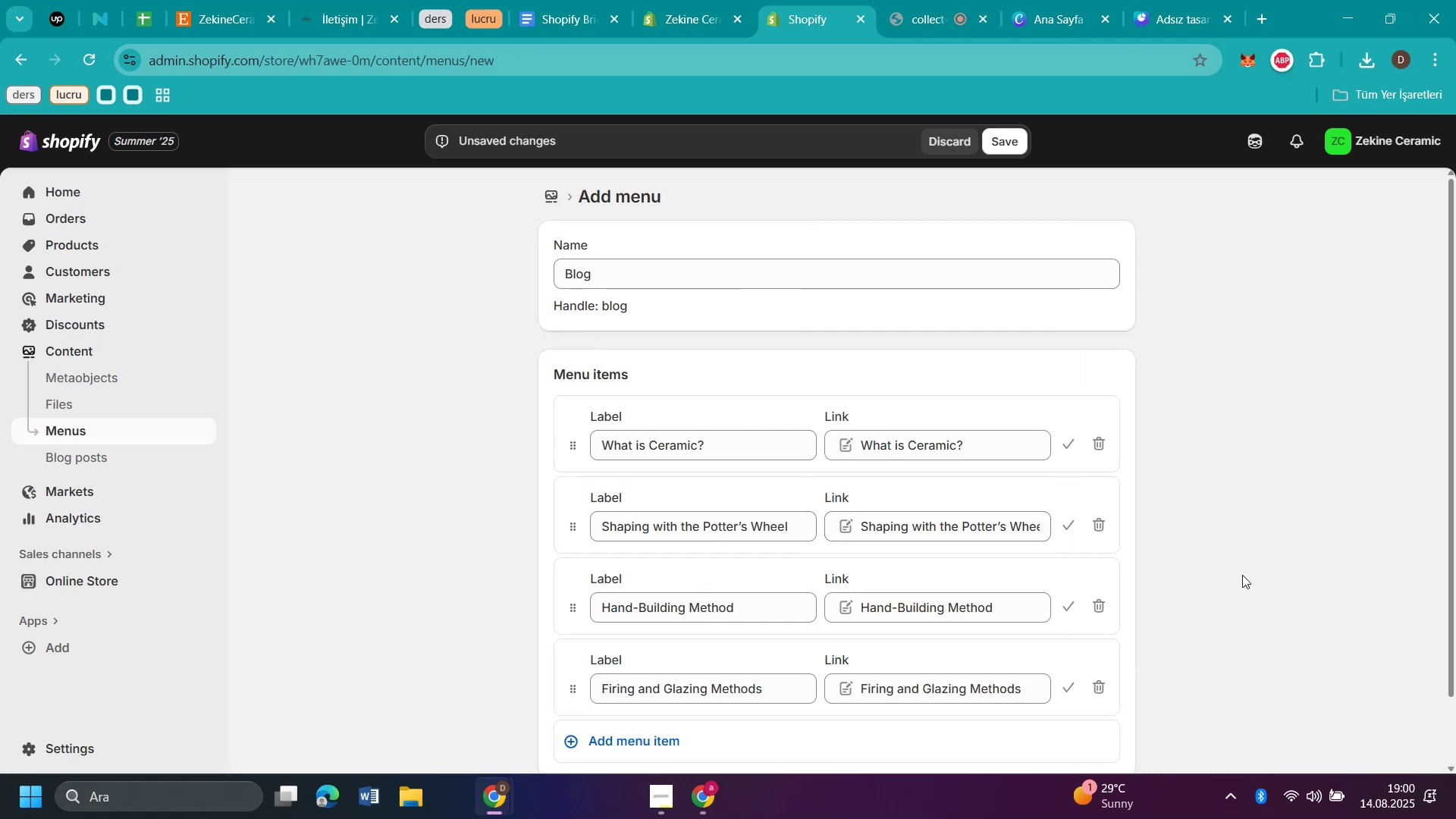 
scroll: coordinate [1285, 598], scroll_direction: down, amount: 3.0
 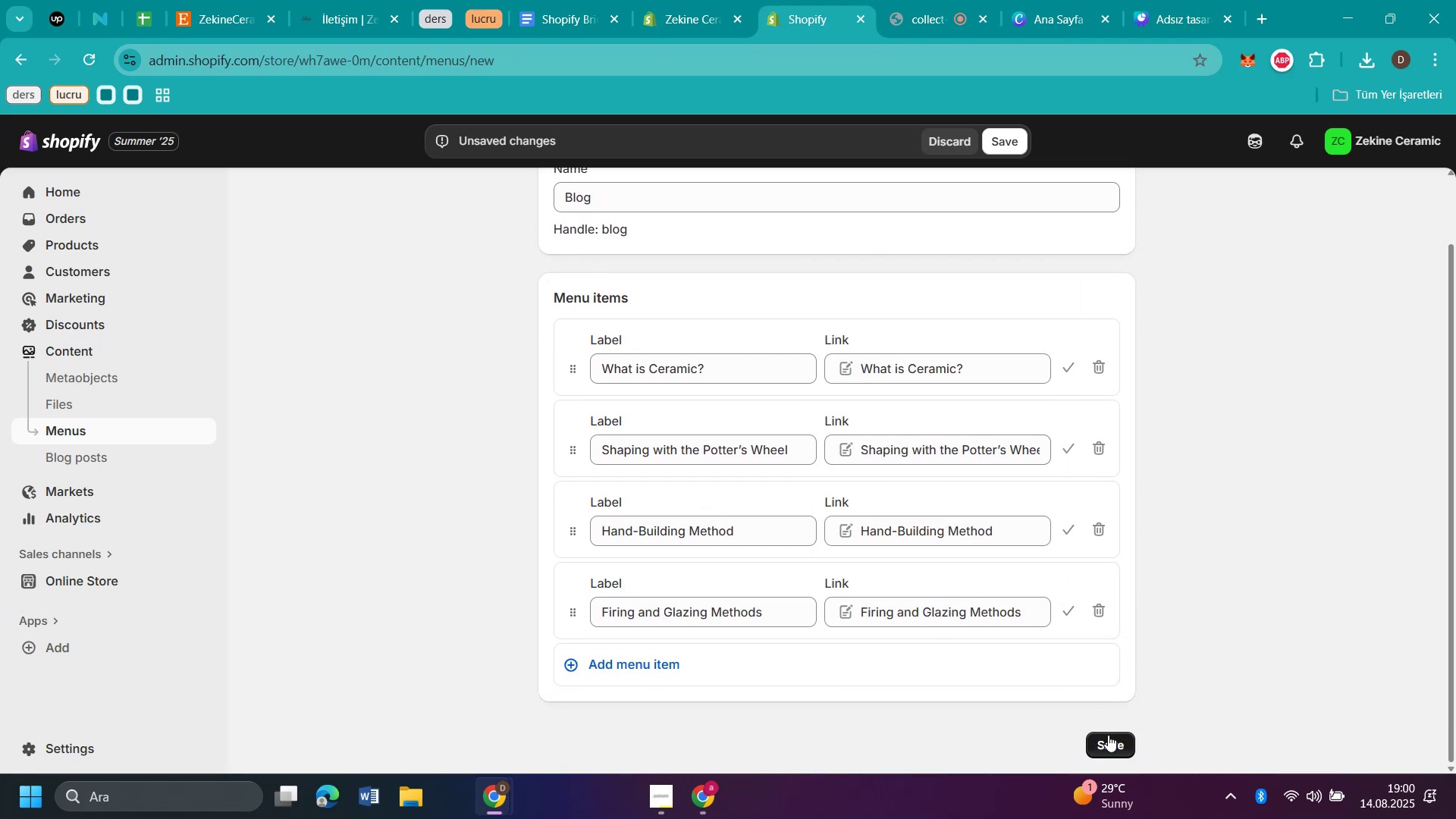 
left_click([1106, 748])
 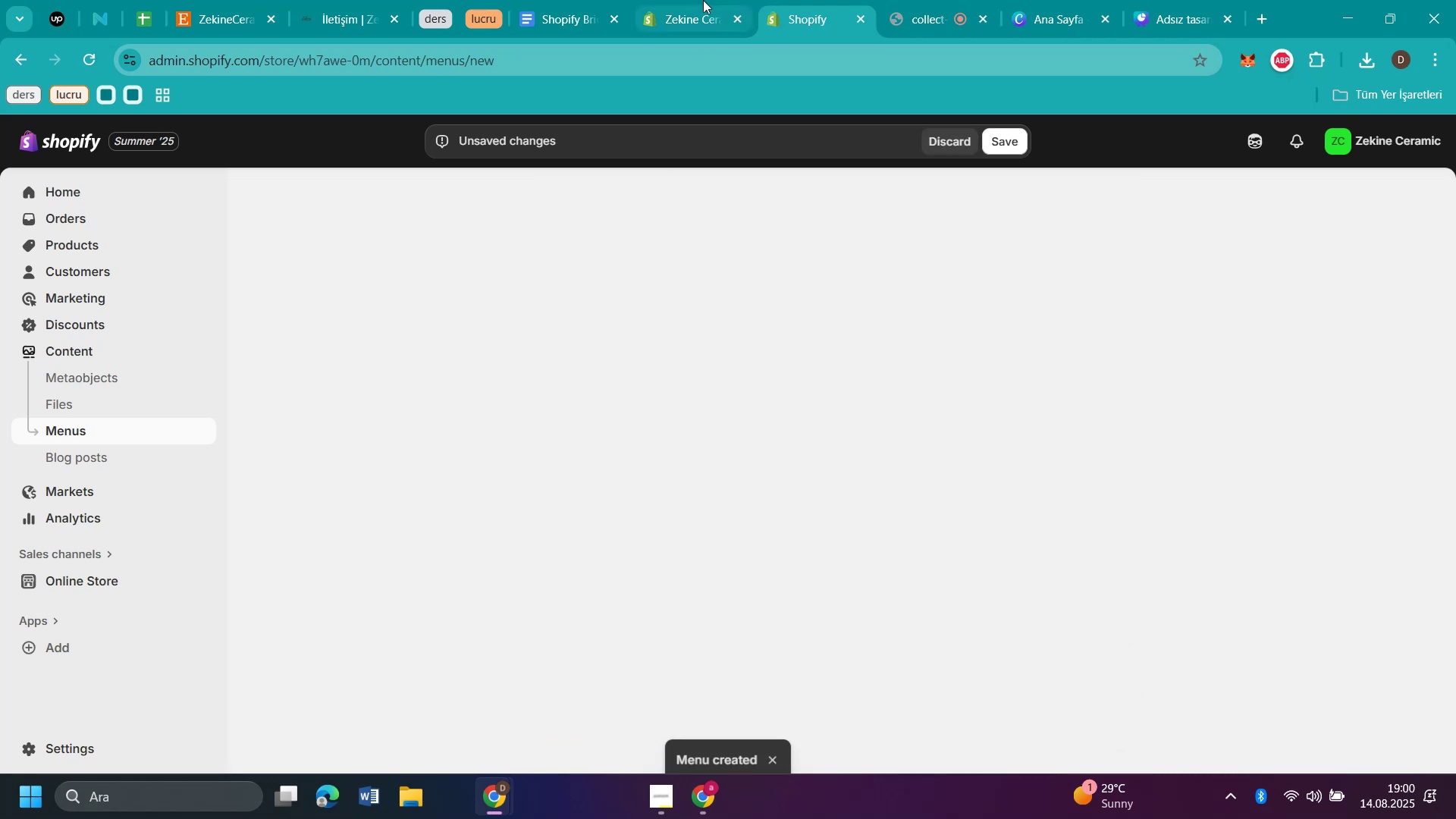 
left_click([686, 28])
 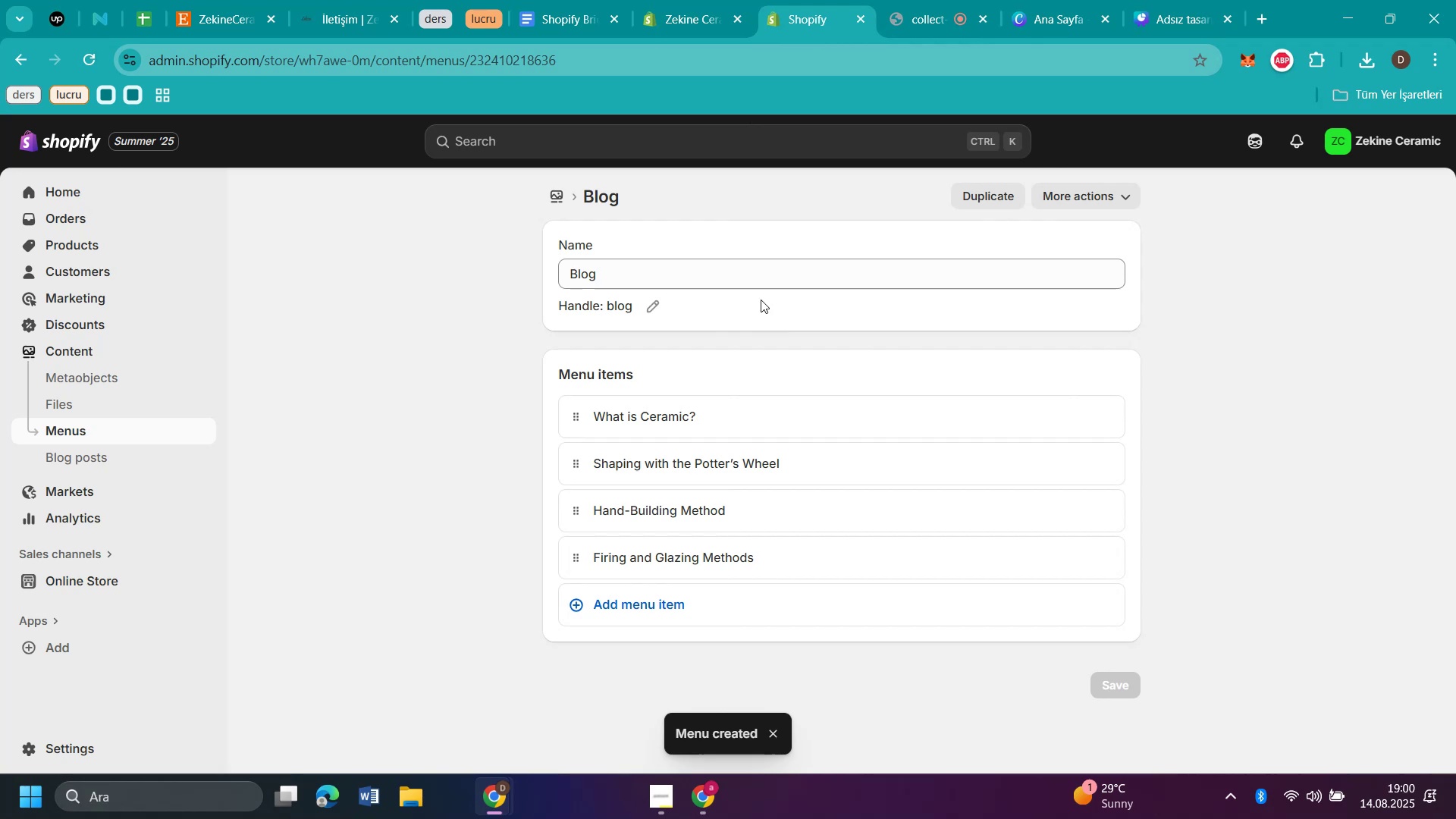 
left_click([548, 190])
 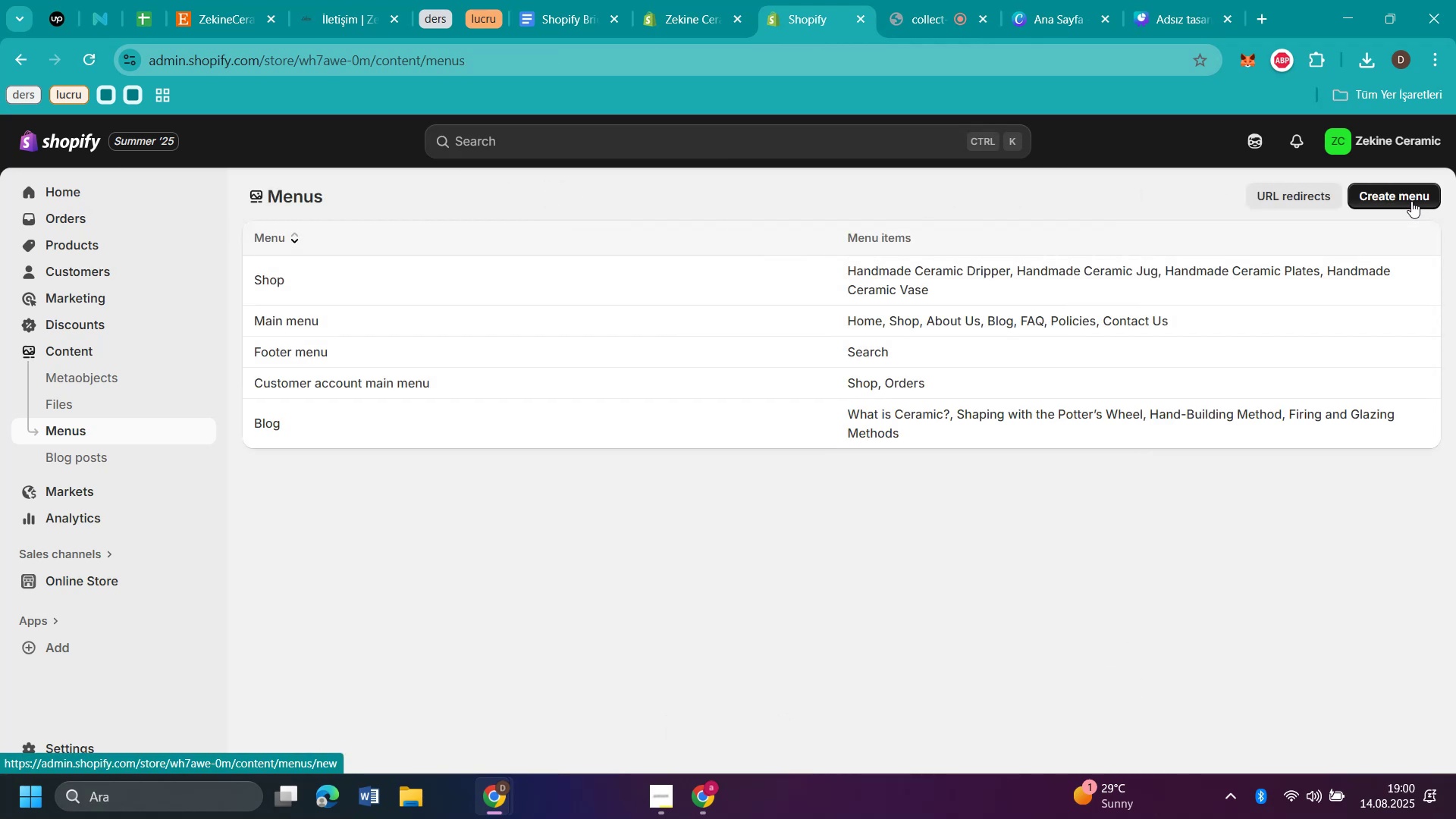 
left_click([1411, 201])
 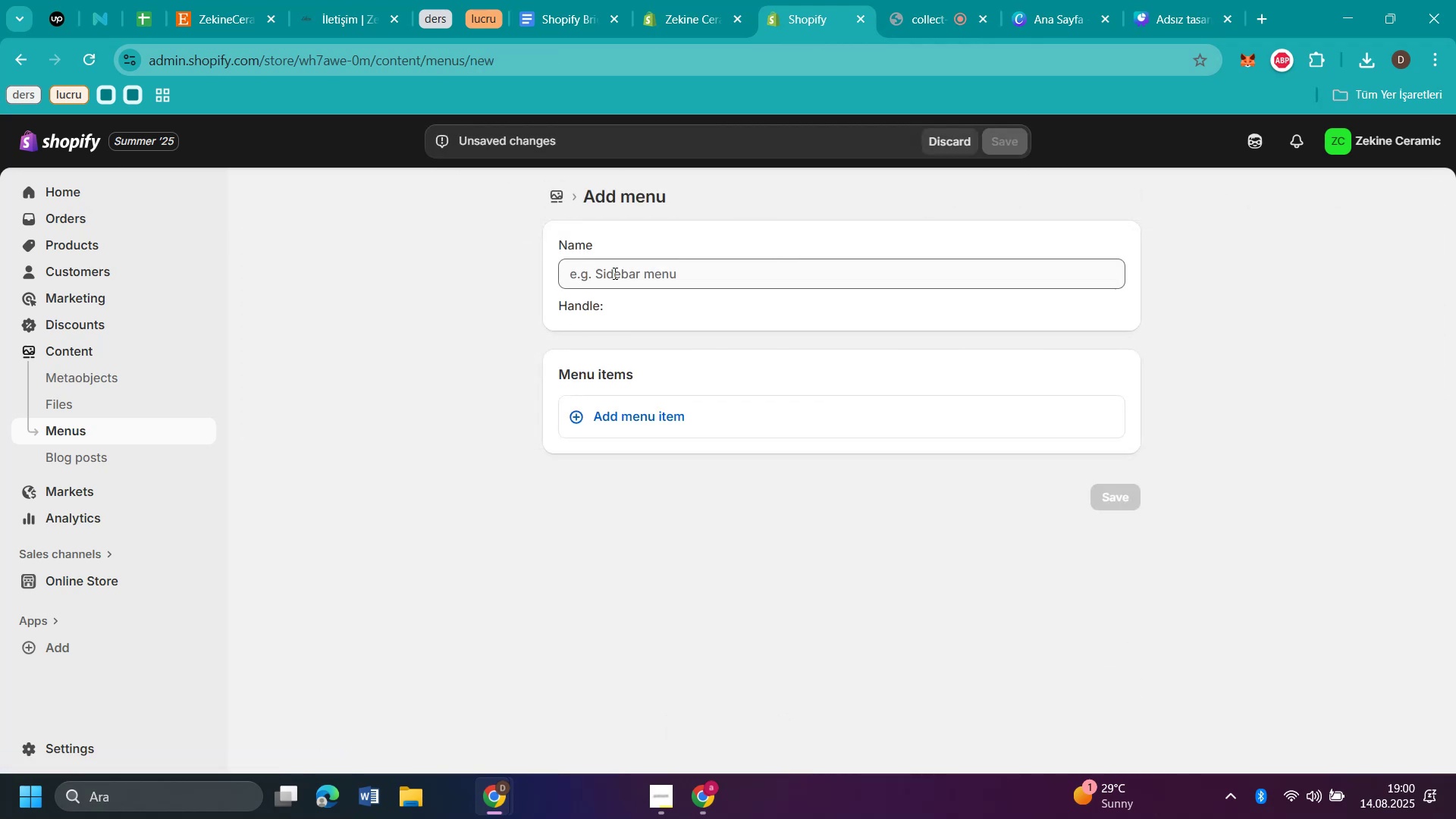 
left_click([620, 264])
 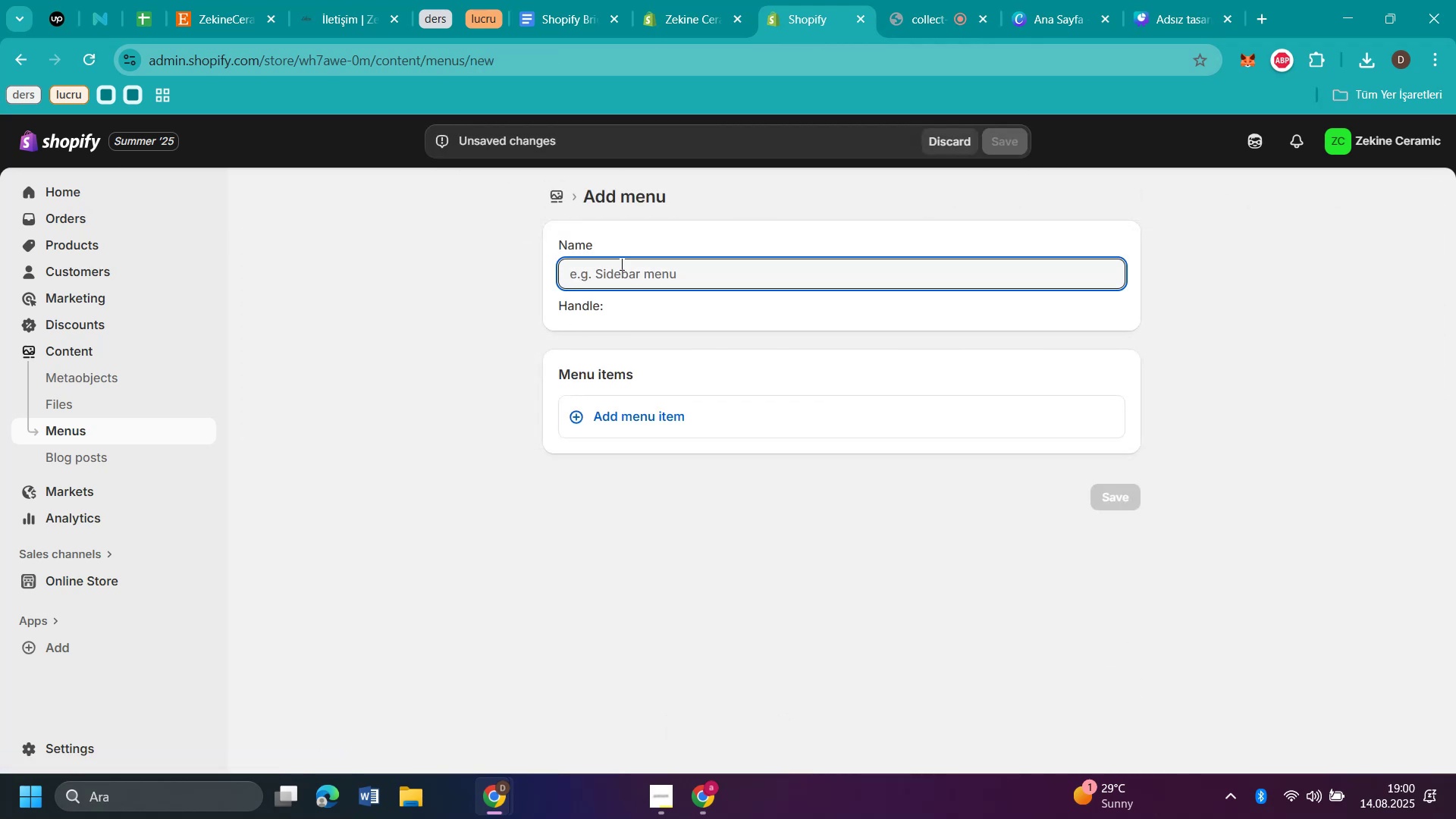 
type(cantact us)
 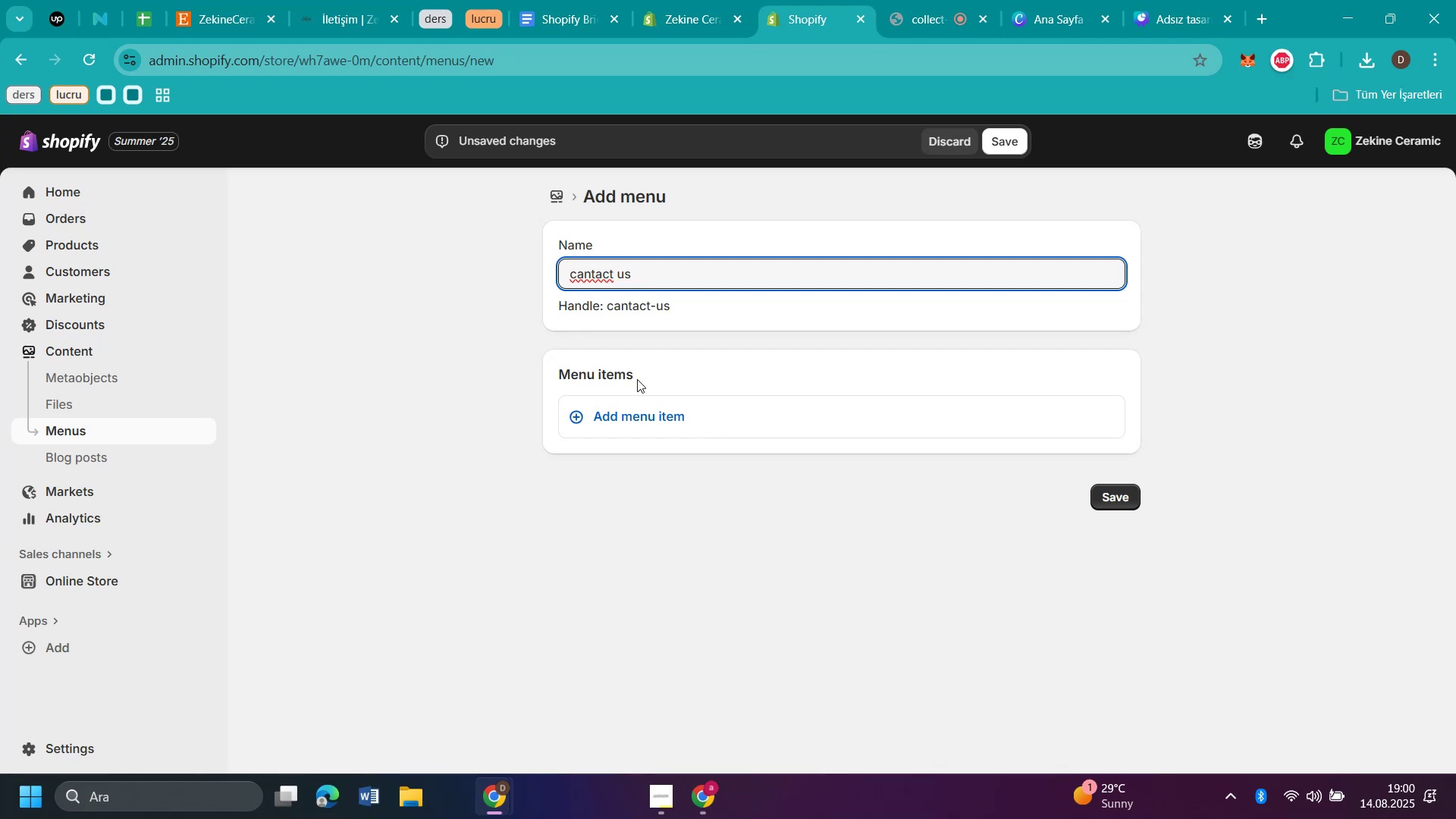 
left_click([656, 420])
 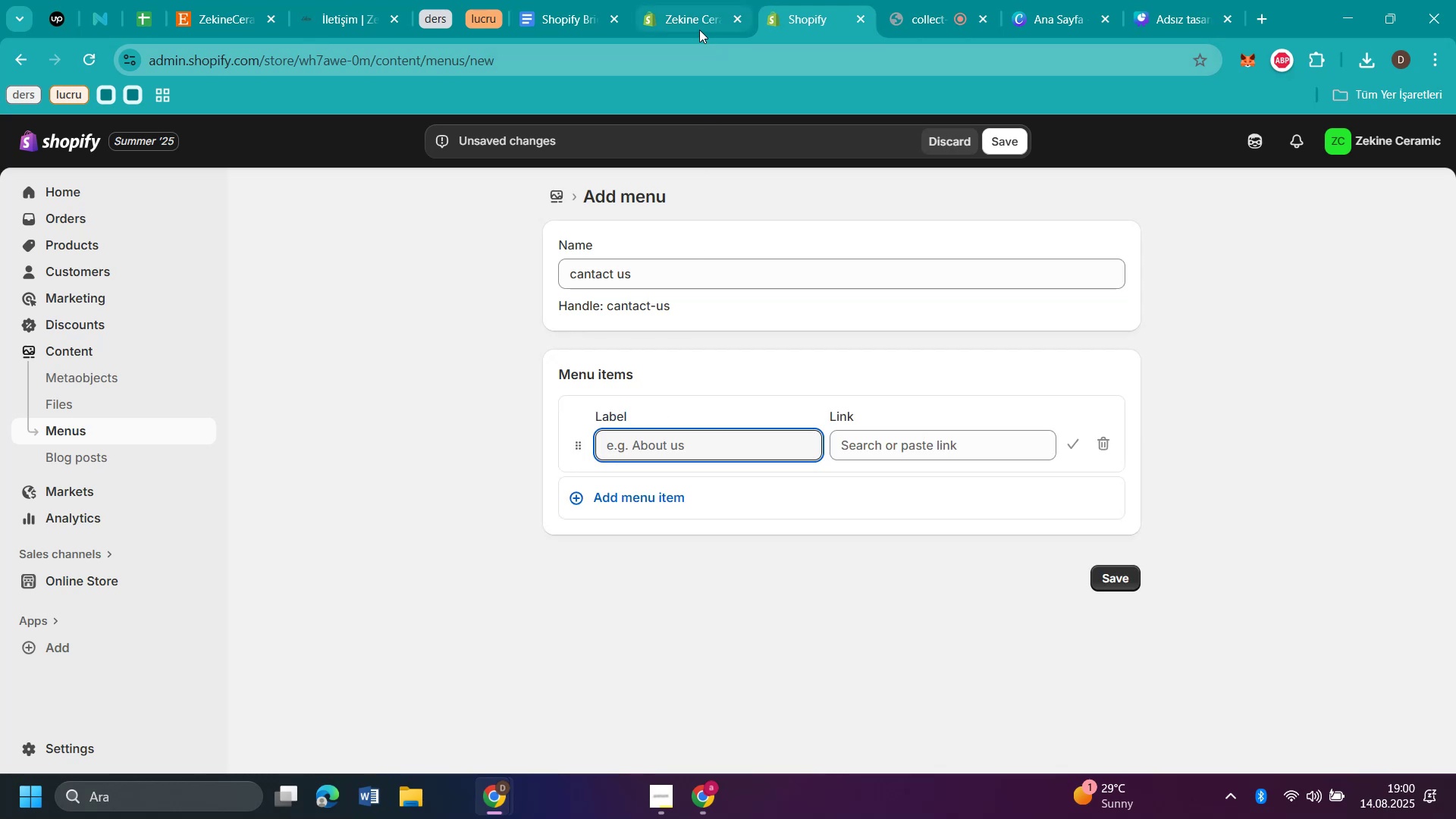 
left_click([697, 28])
 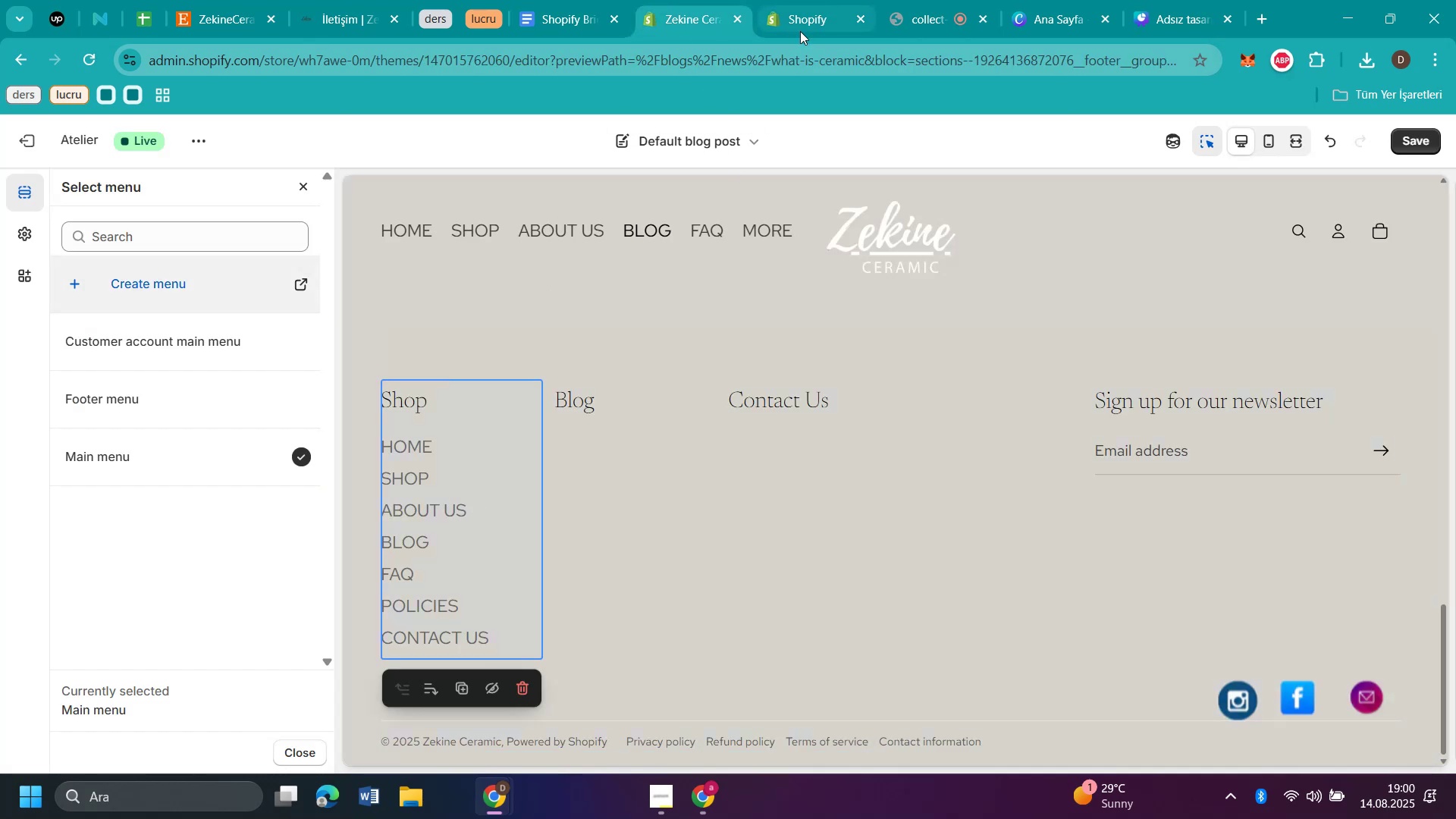 
wait(6.29)
 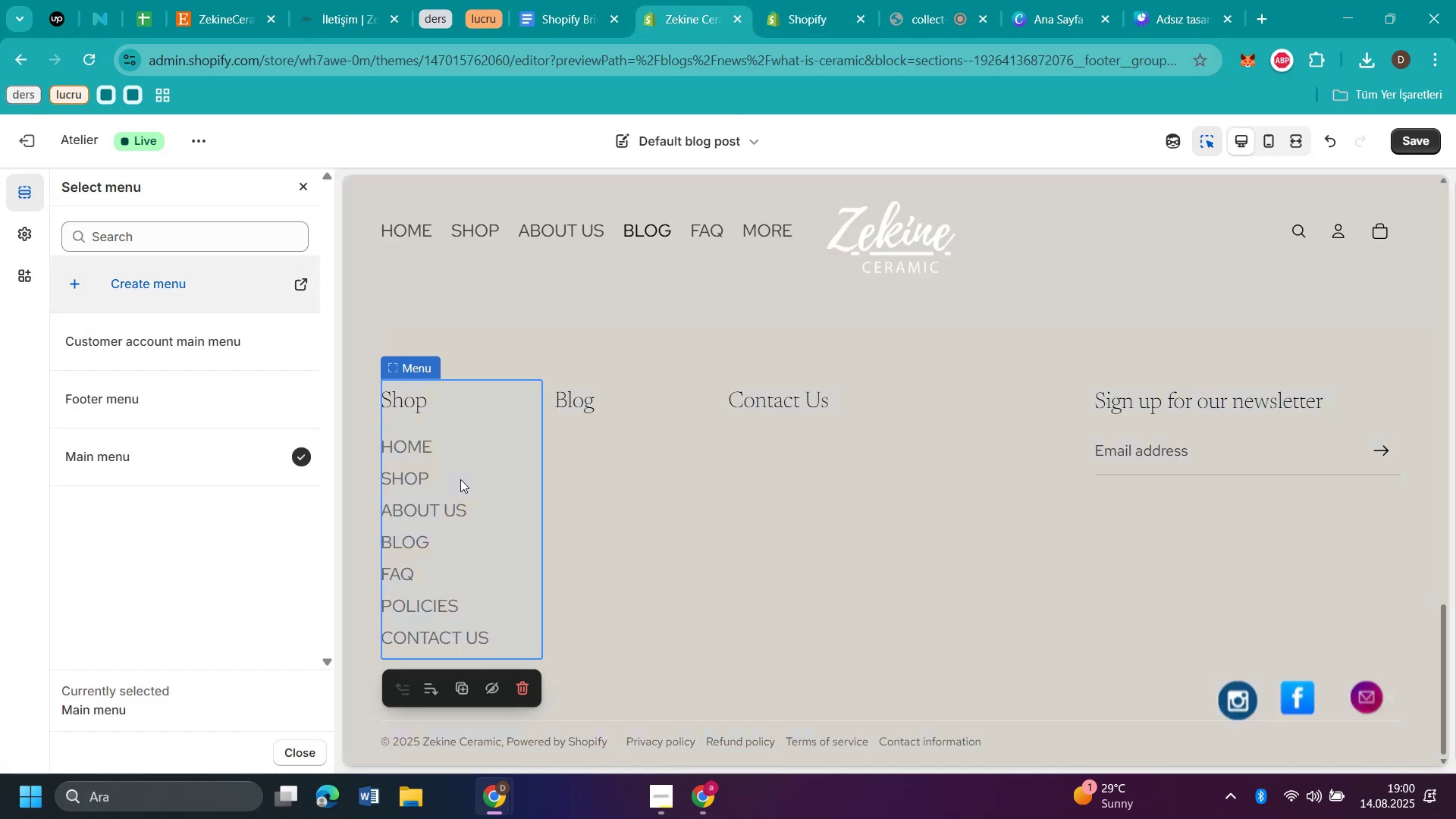 
left_click([867, 452])
 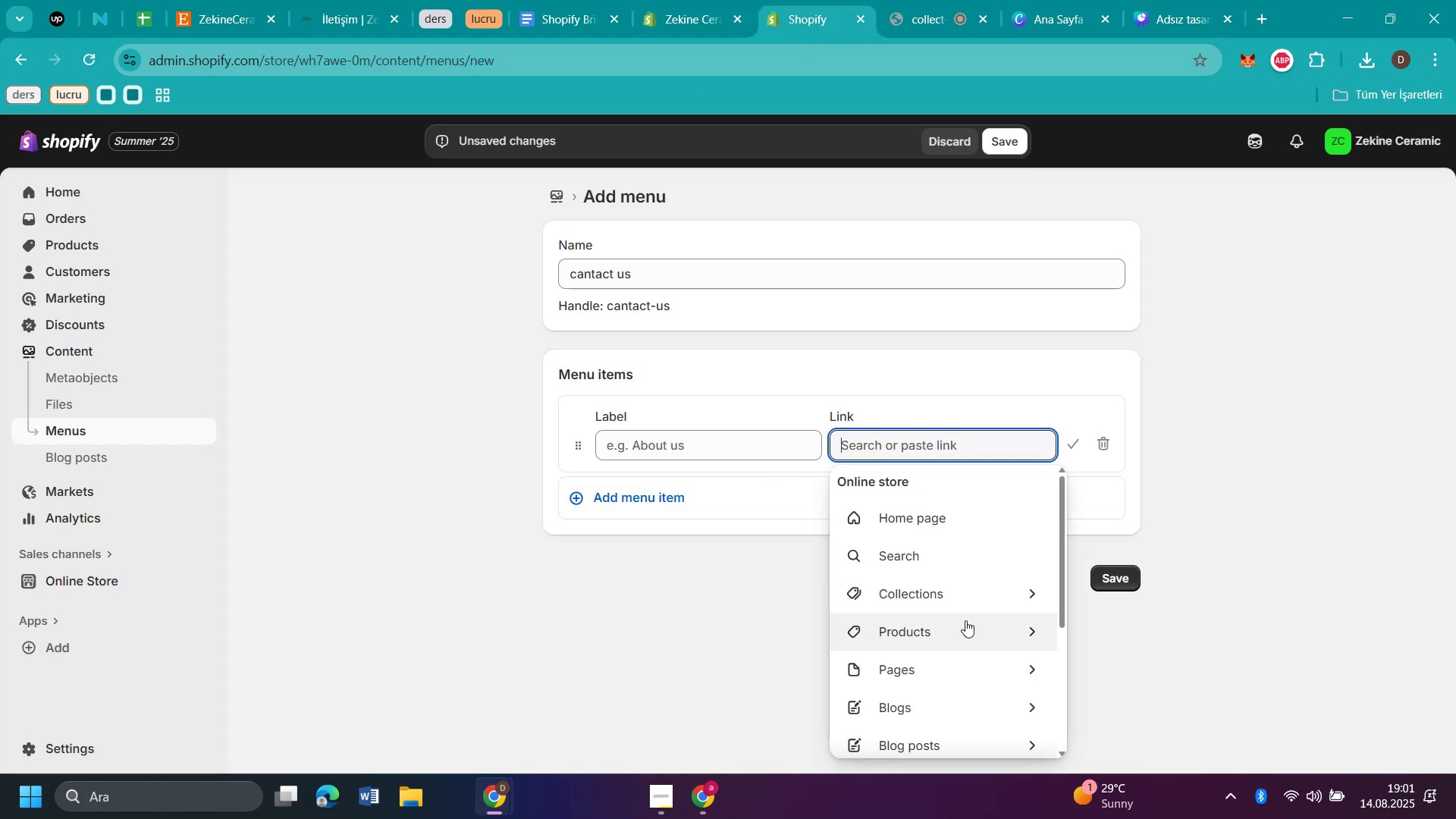 
left_click([961, 655])
 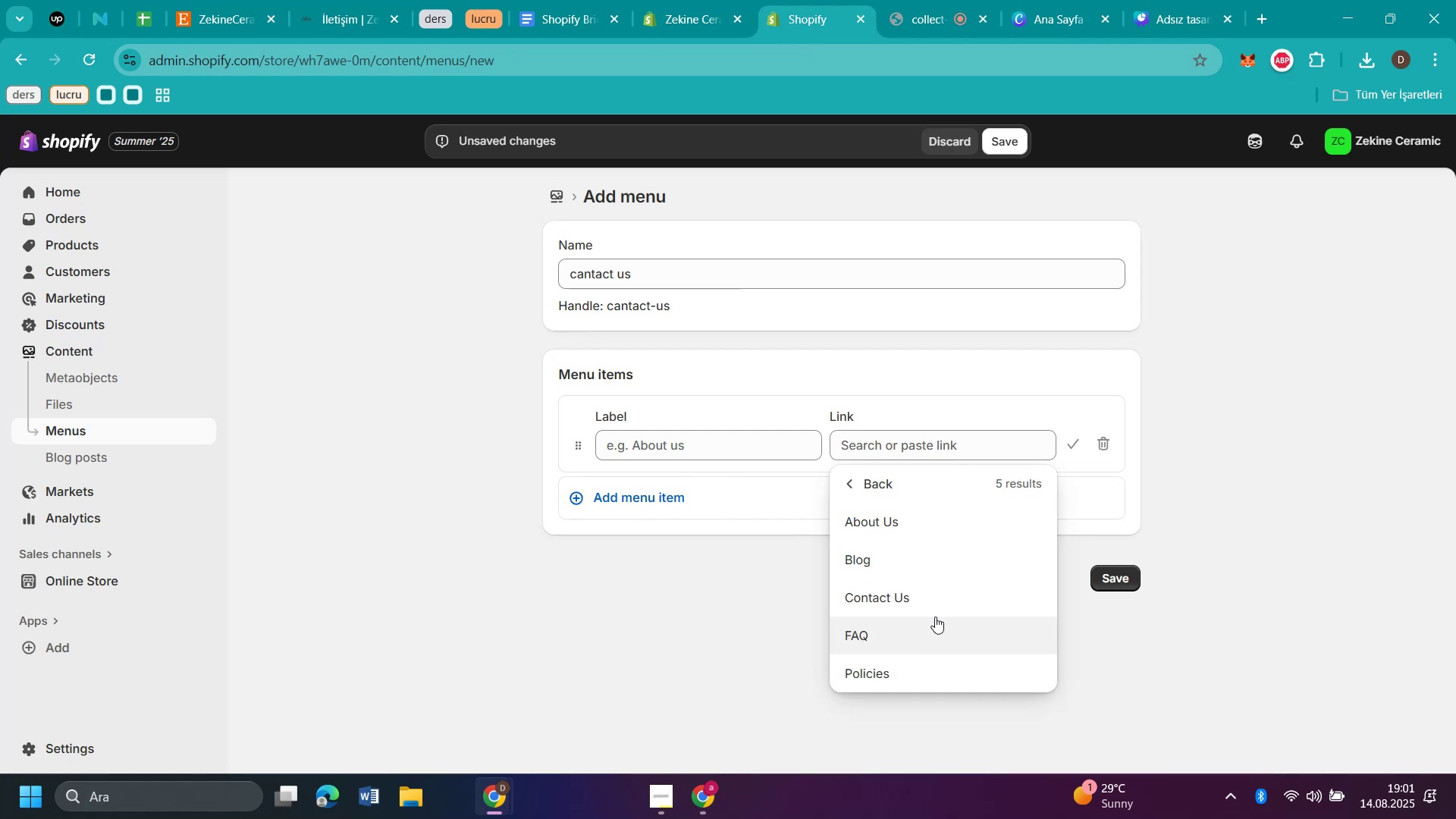 
left_click([916, 516])
 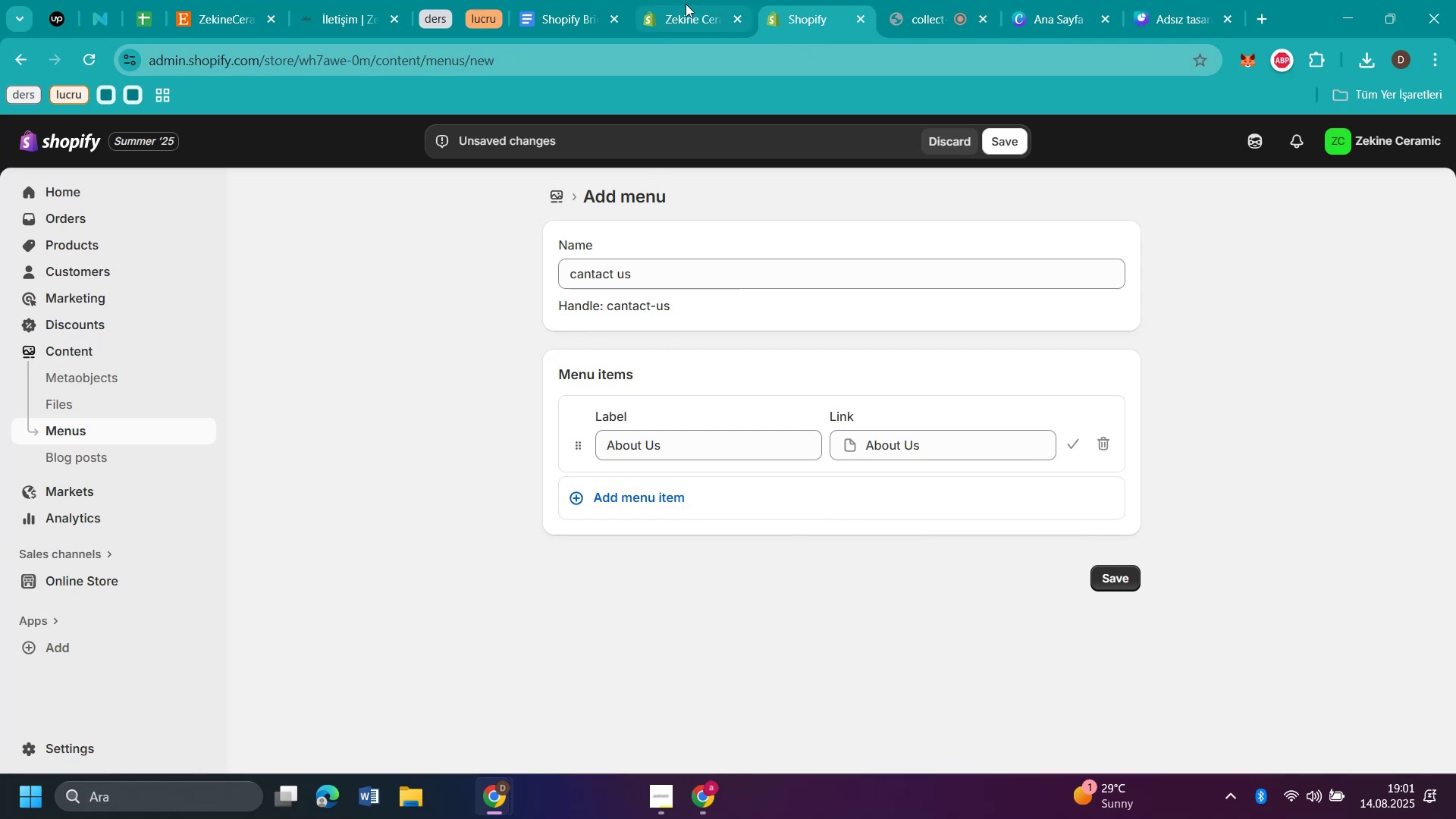 
left_click([685, 6])
 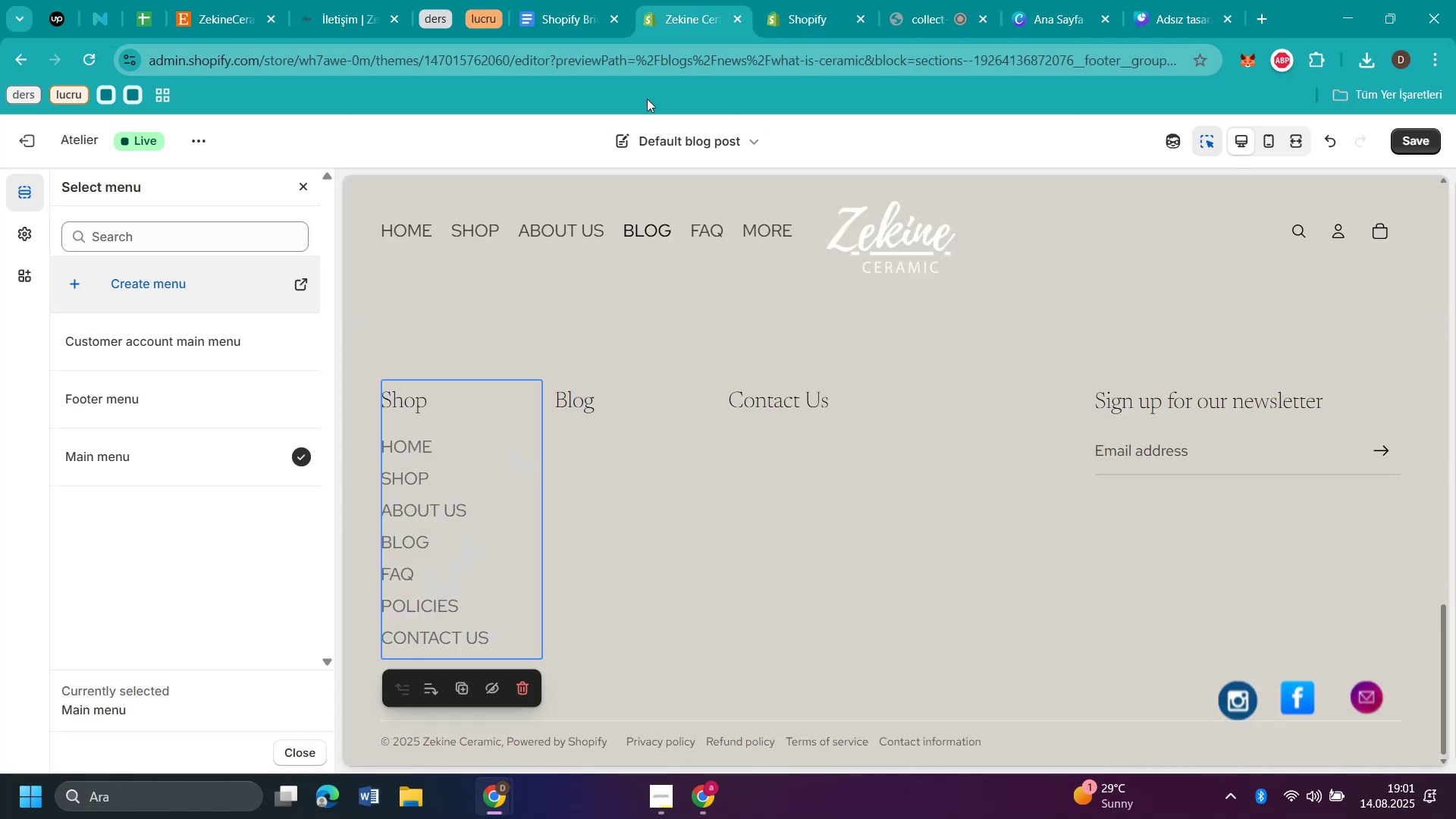 
left_click([809, 10])
 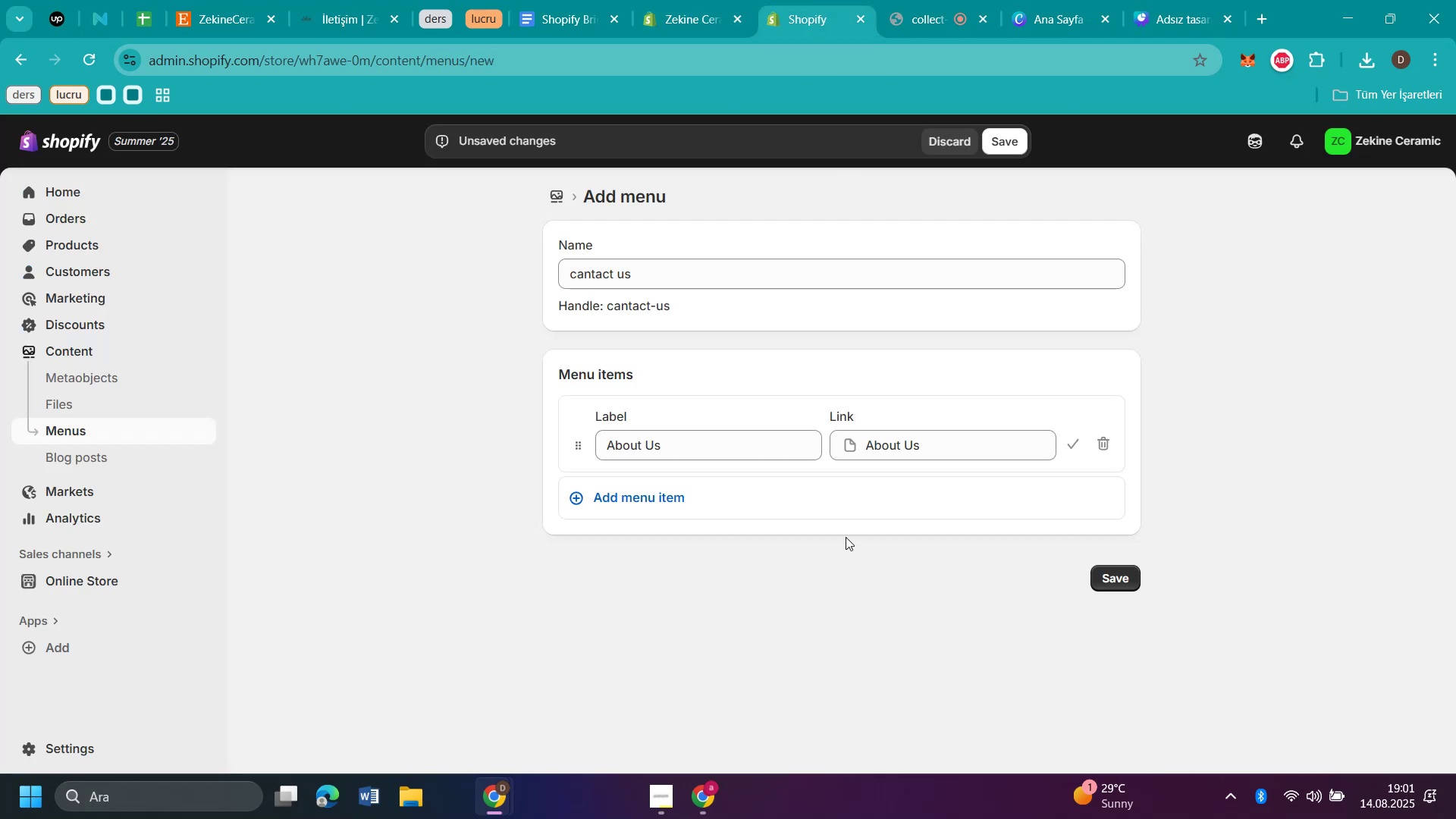 
left_click([813, 504])
 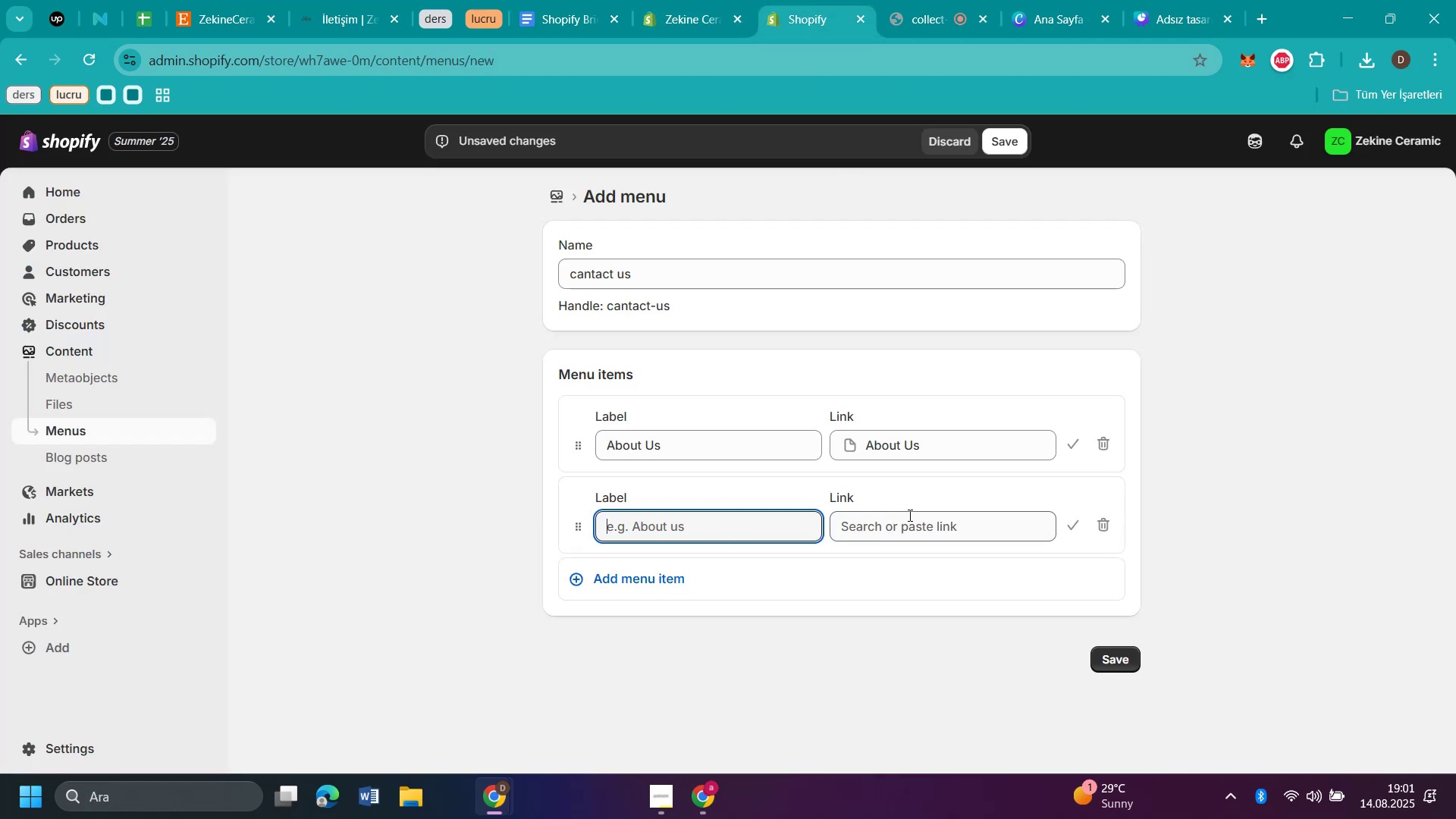 
left_click([909, 520])
 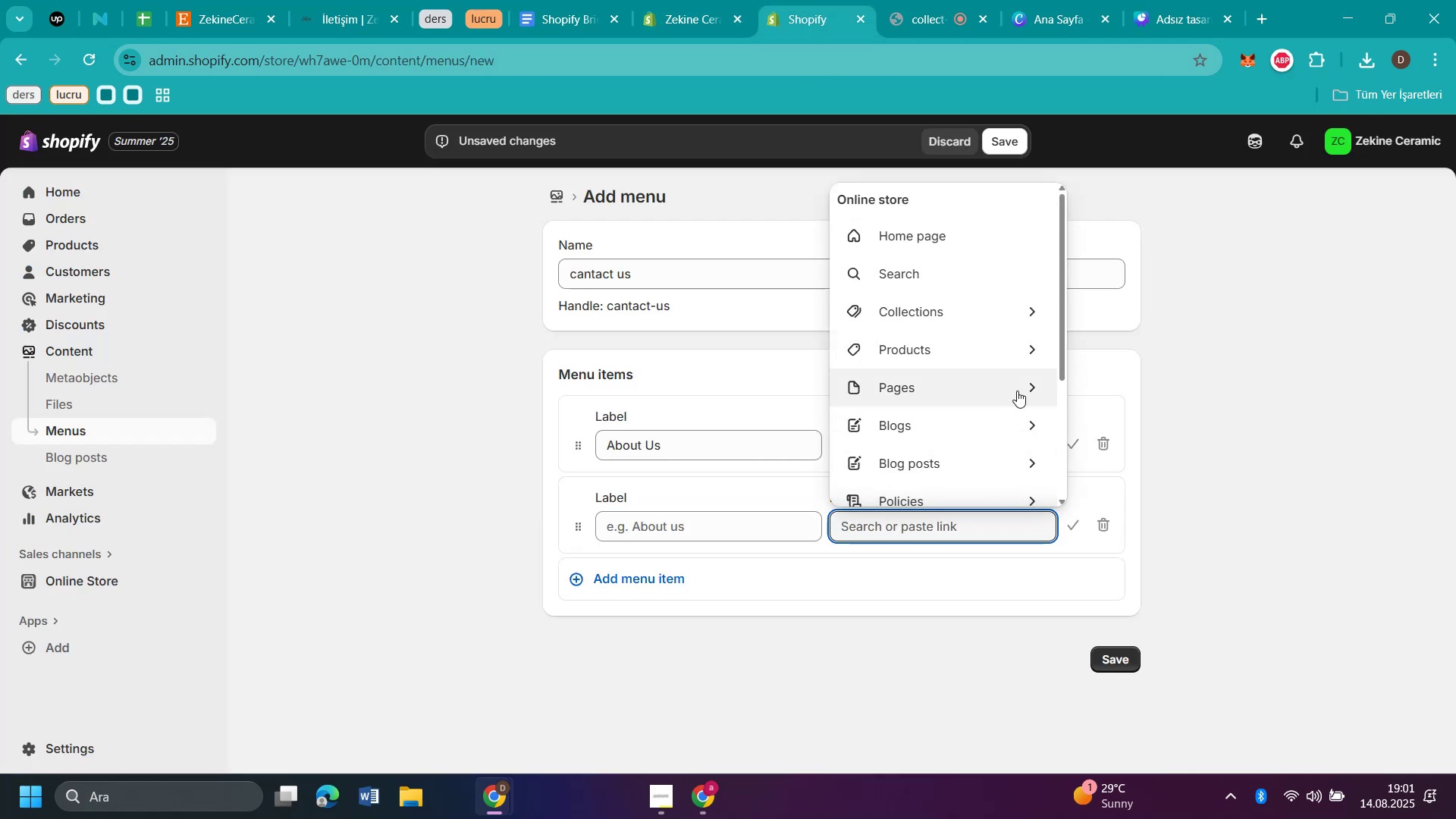 
left_click([1017, 391])
 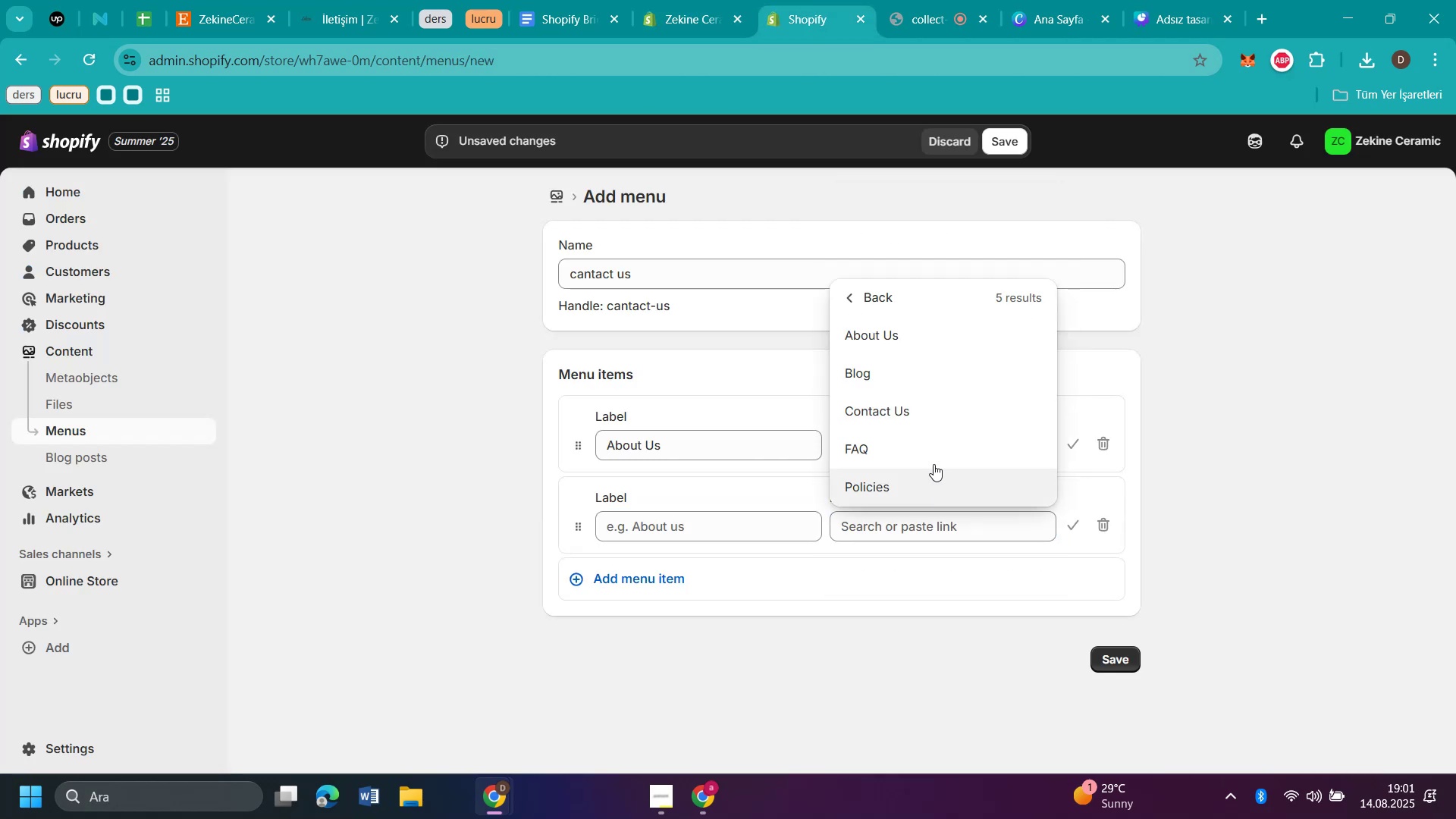 
left_click([933, 457])
 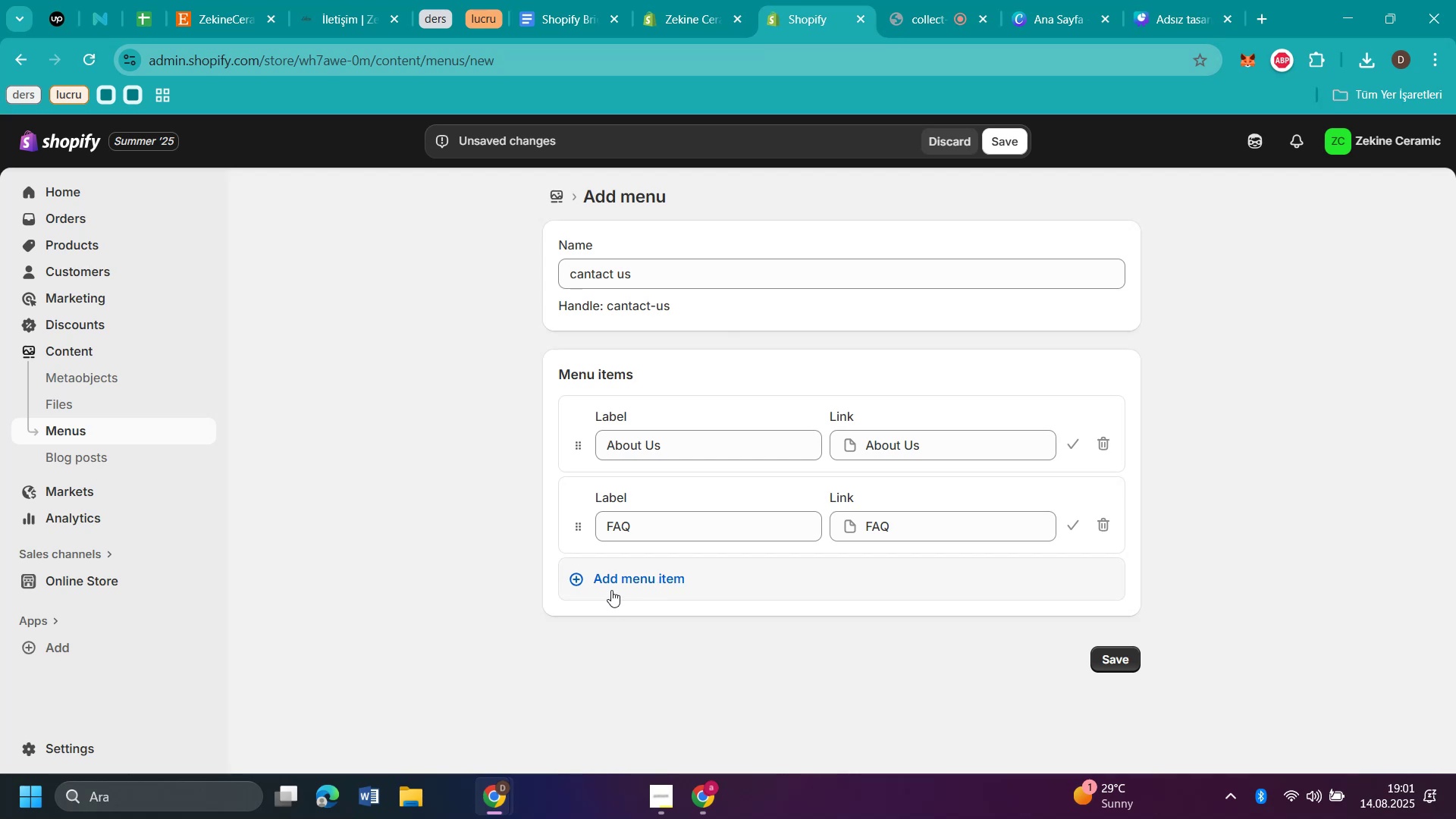 
left_click([640, 573])
 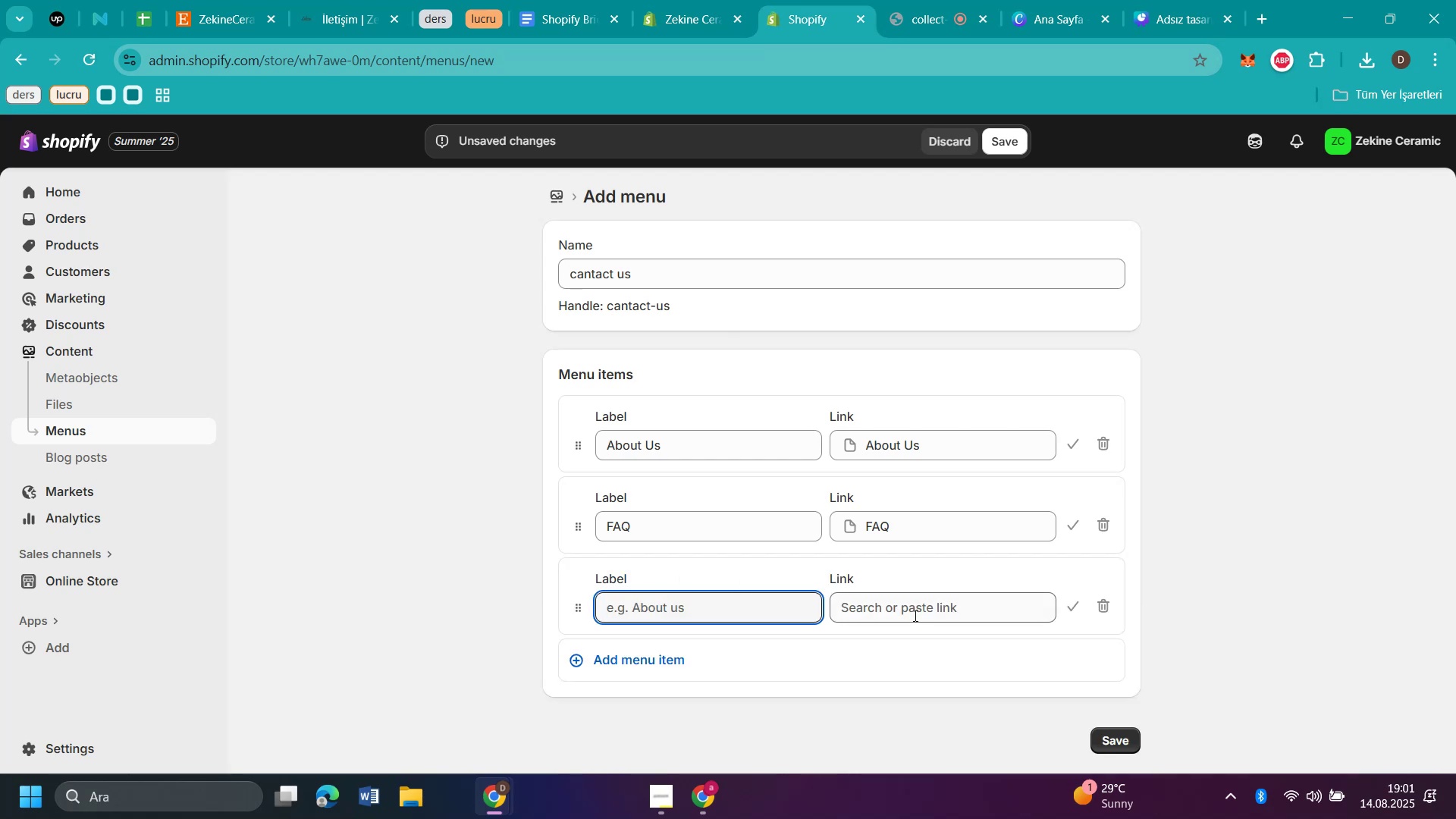 
left_click([915, 615])
 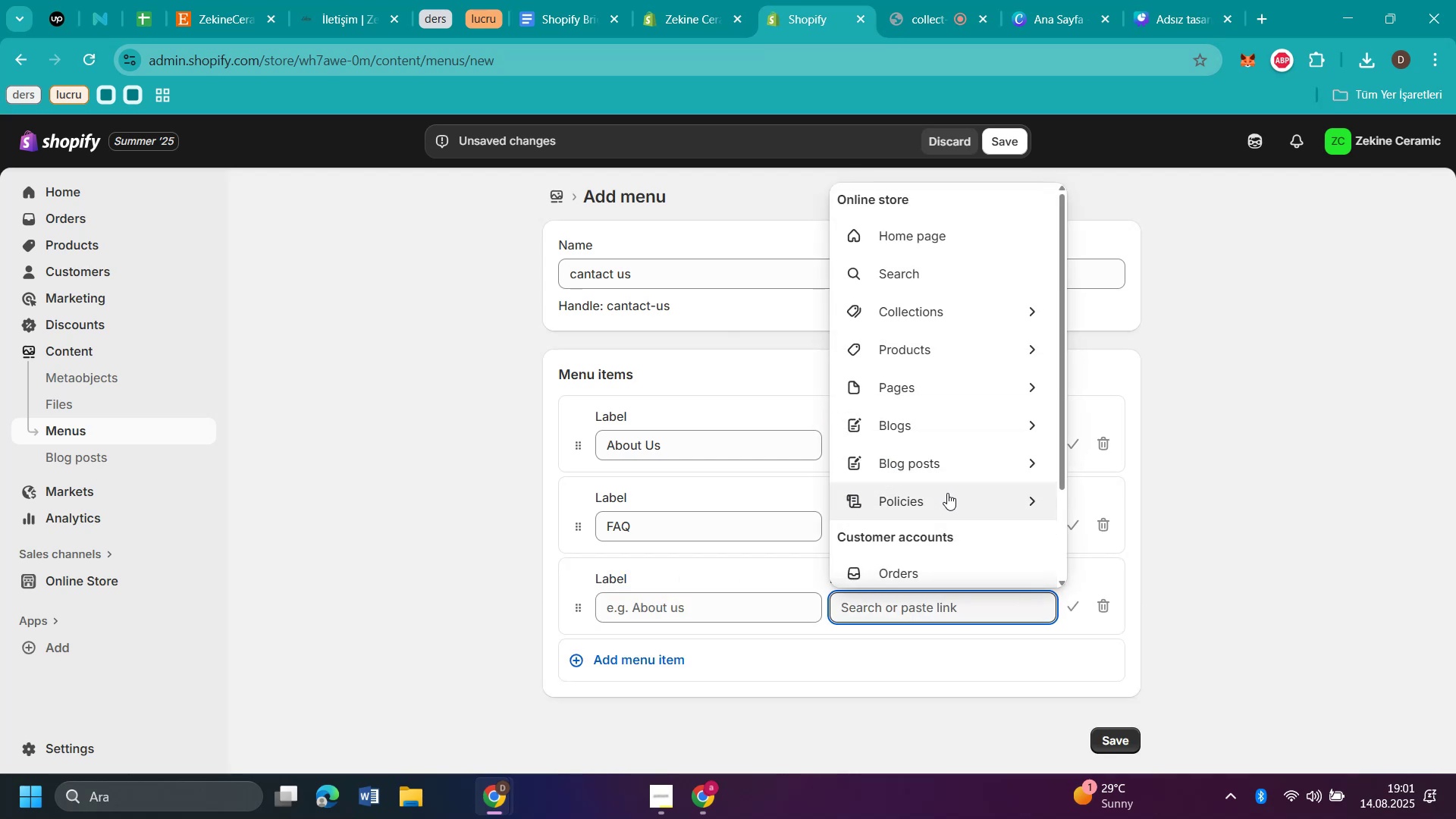 
left_click([947, 493])
 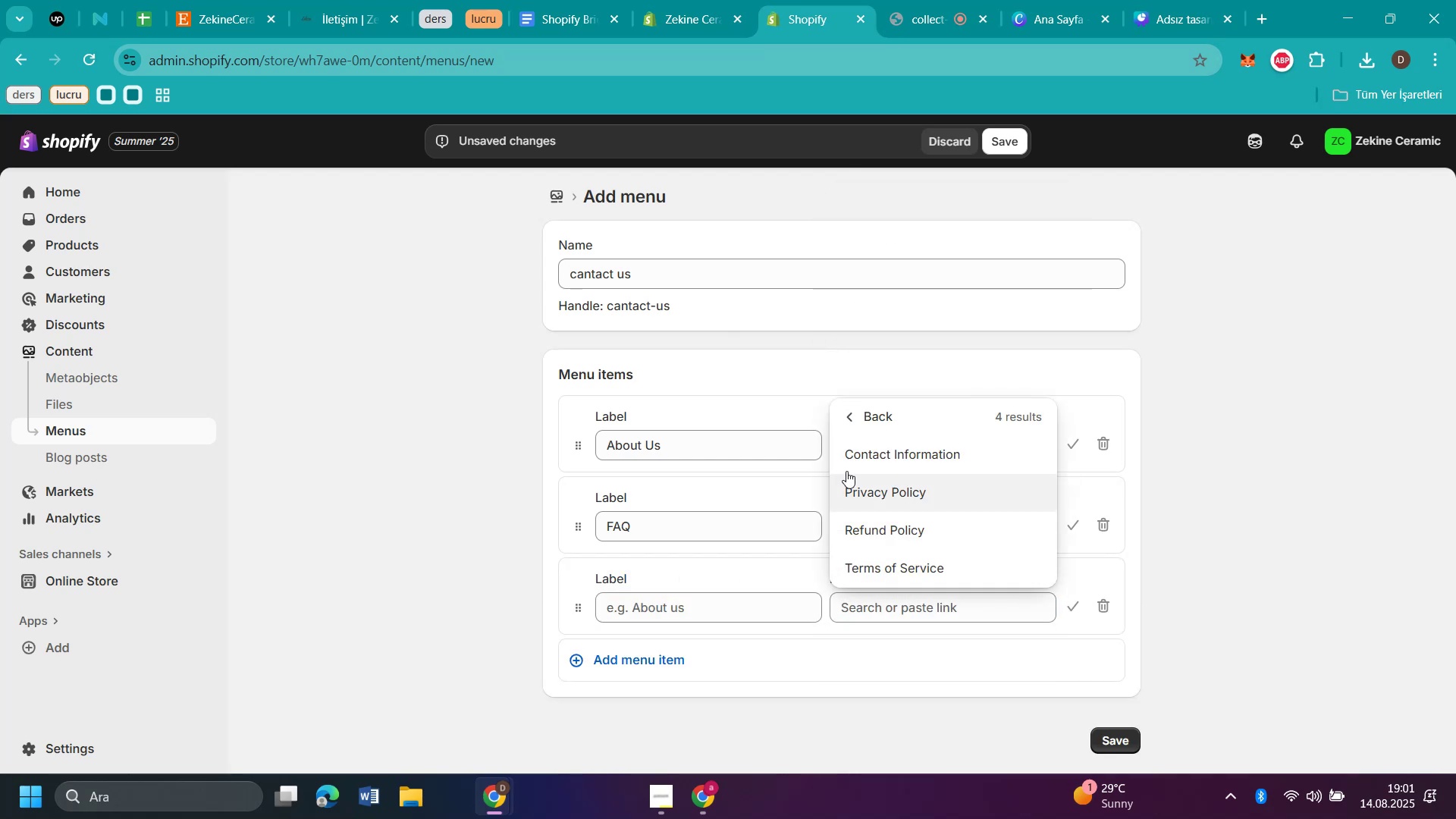 
left_click([853, 418])
 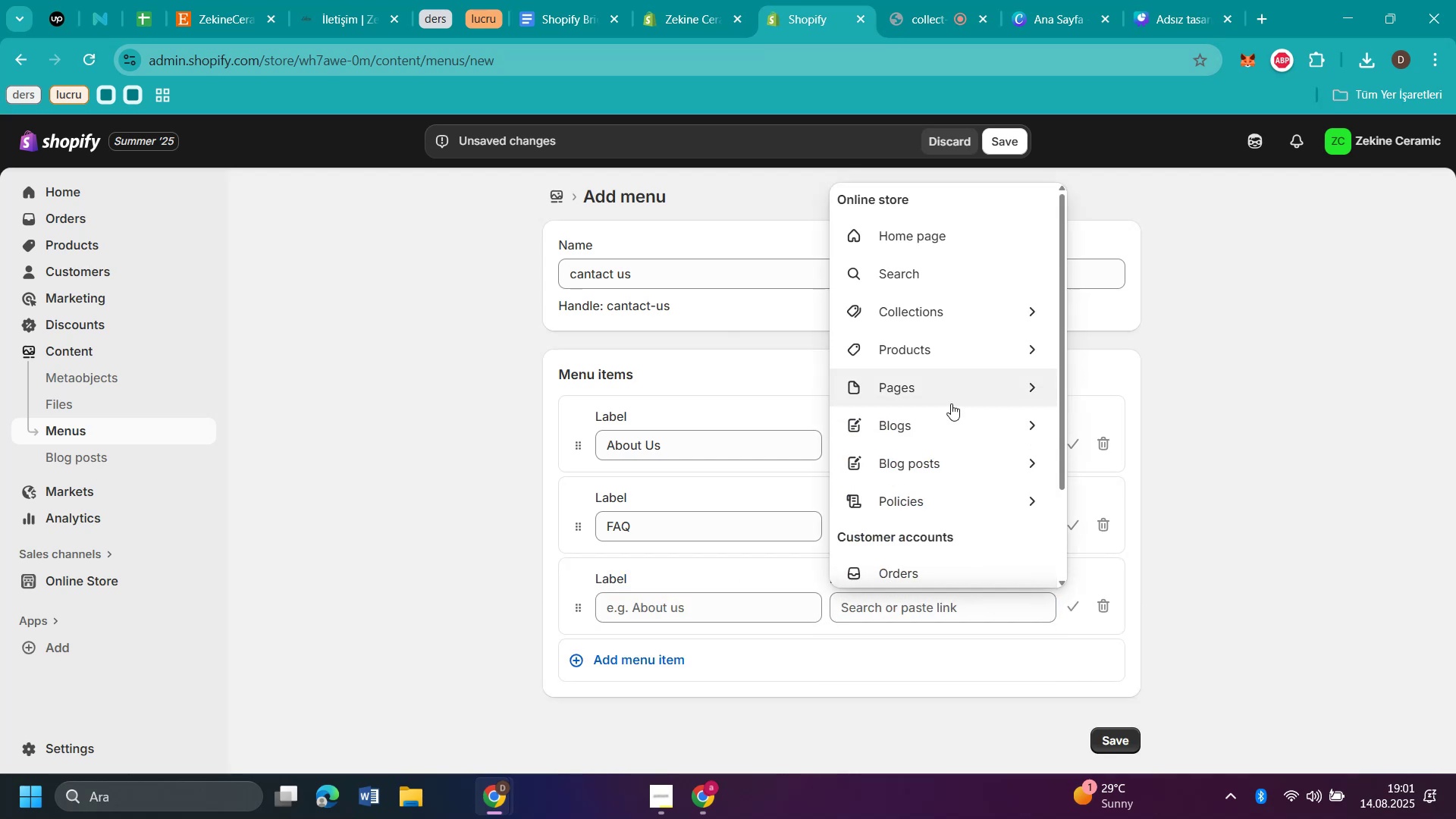 
left_click([973, 392])
 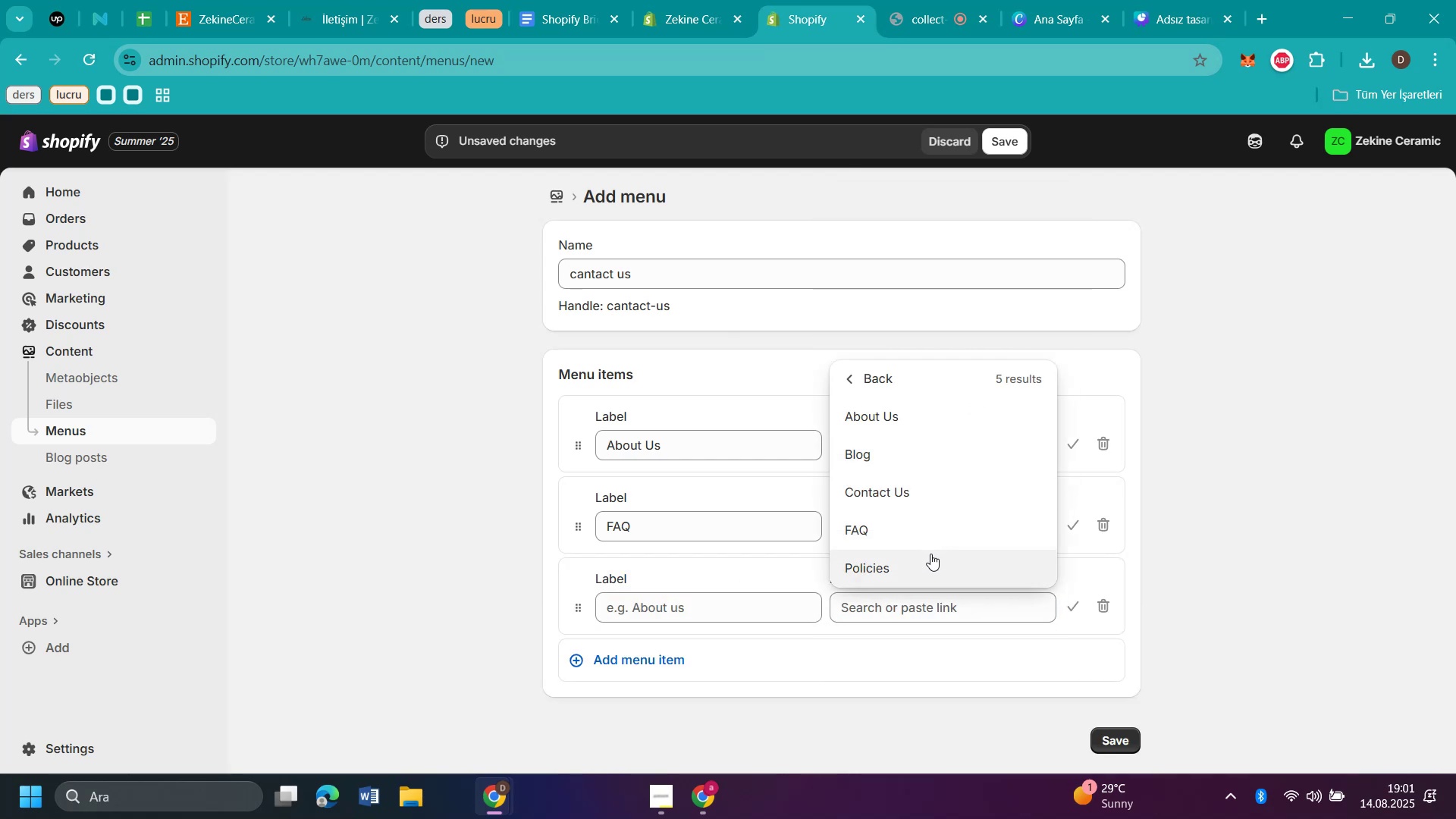 
left_click([928, 557])
 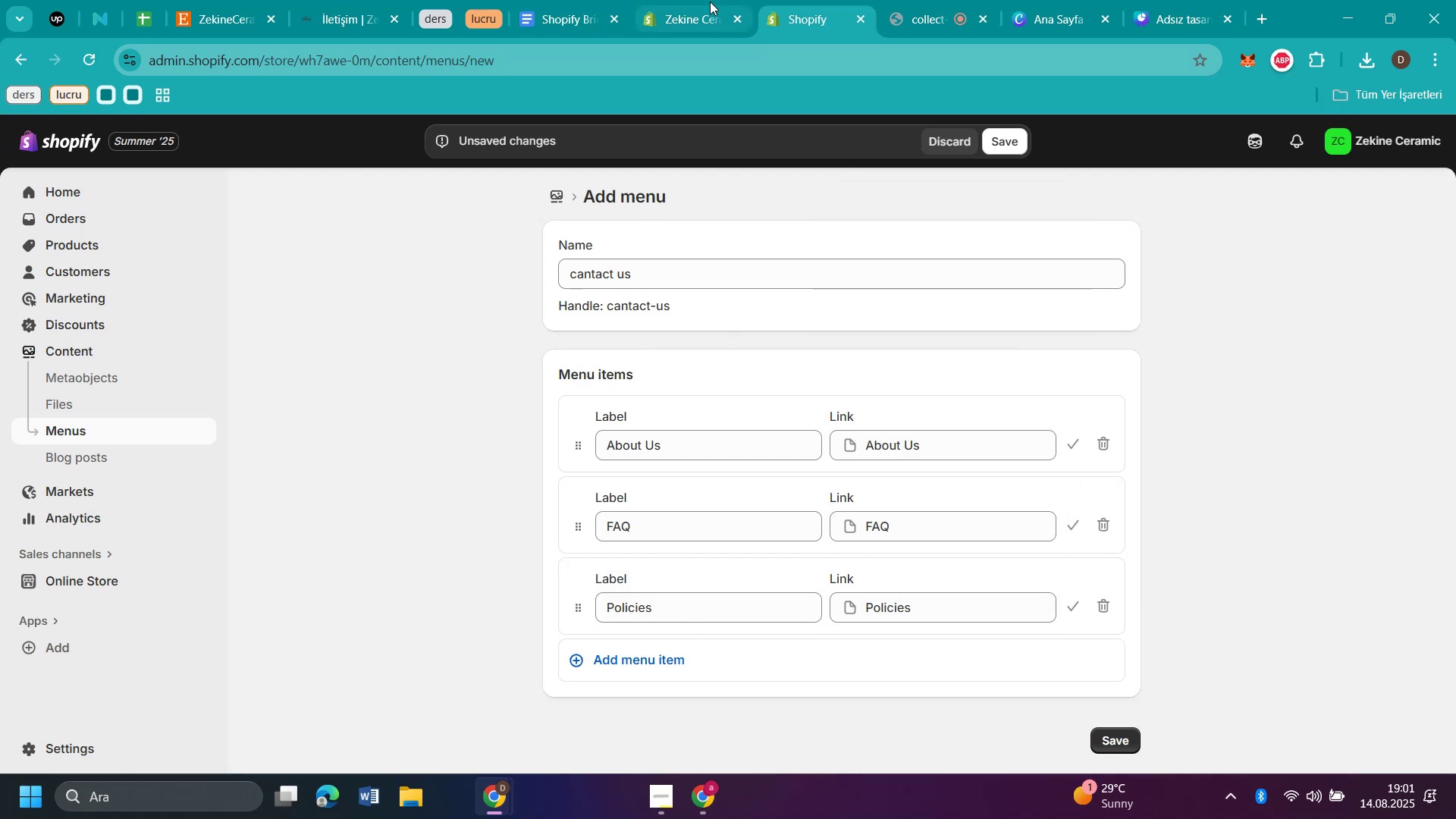 
left_click([699, 13])
 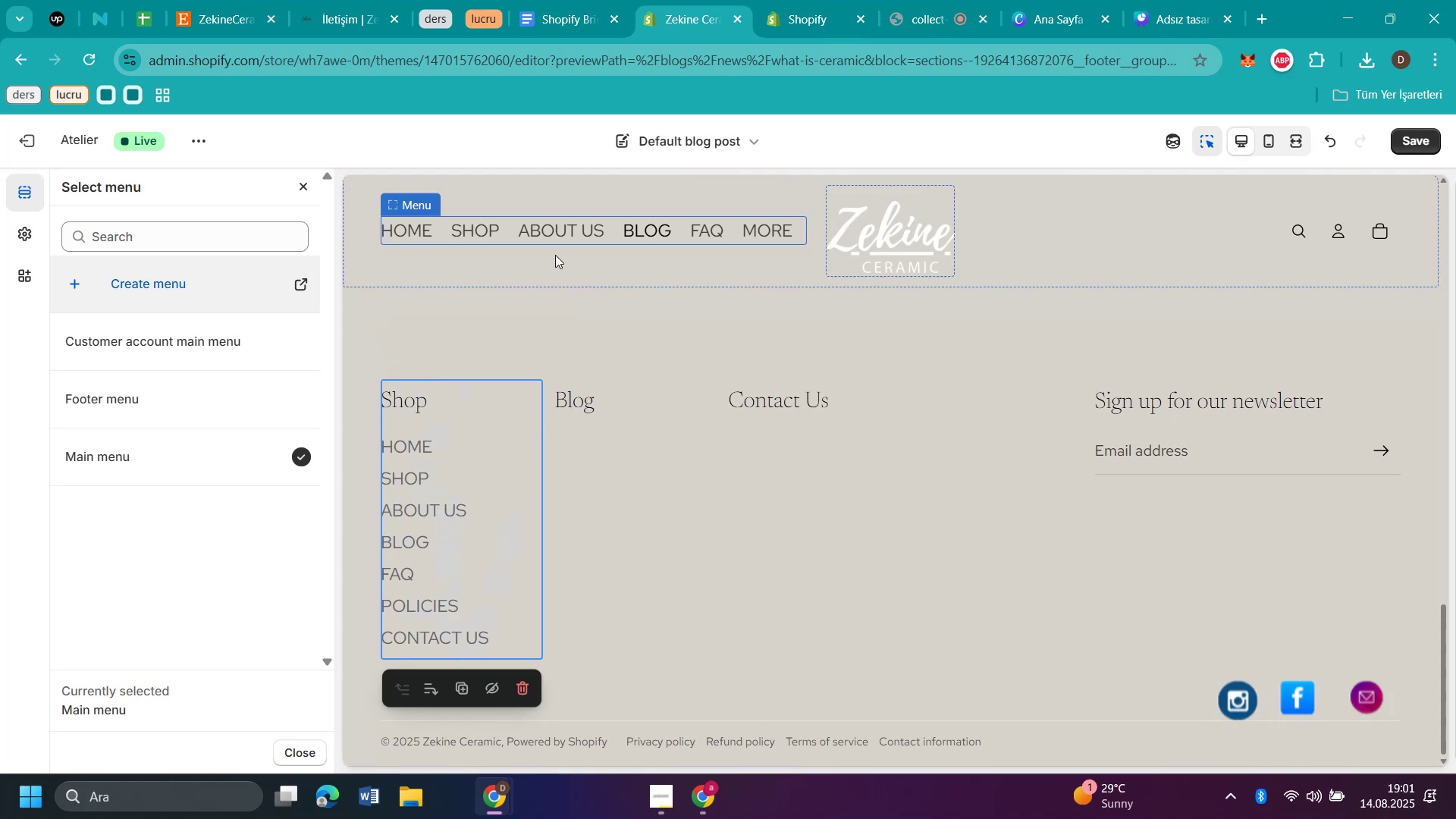 
left_click([813, 8])
 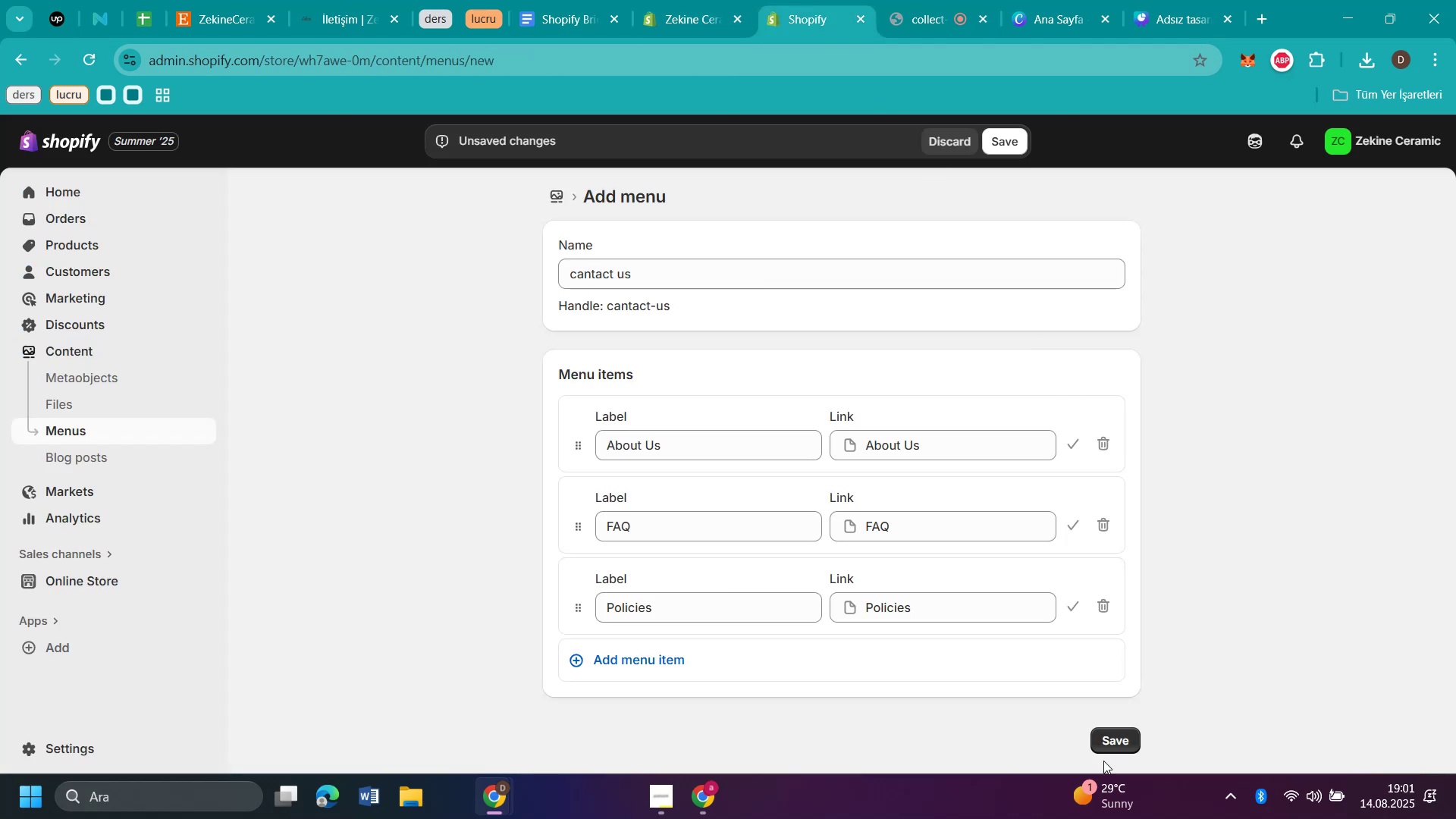 
left_click([1111, 744])
 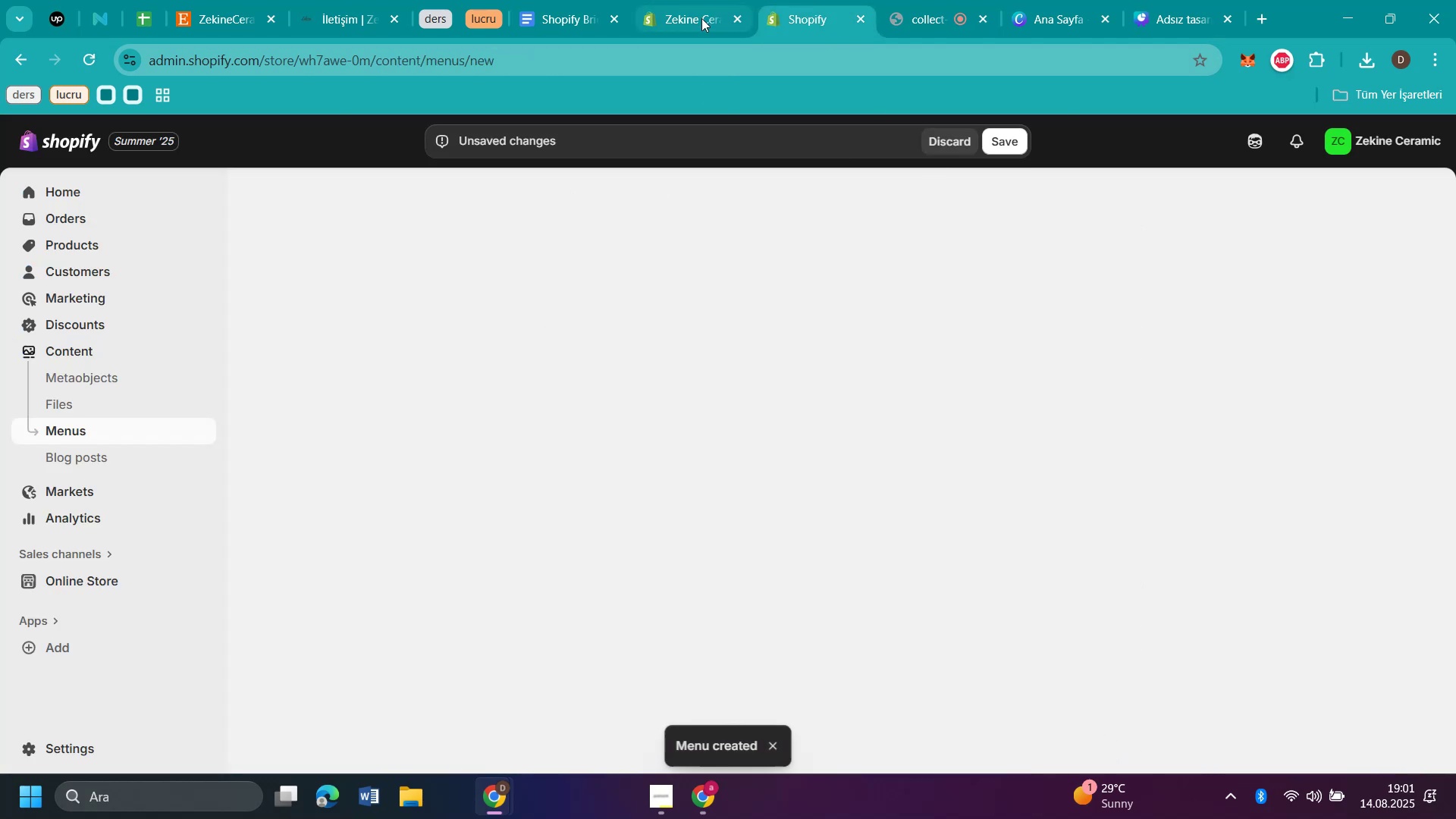 
left_click([686, 13])
 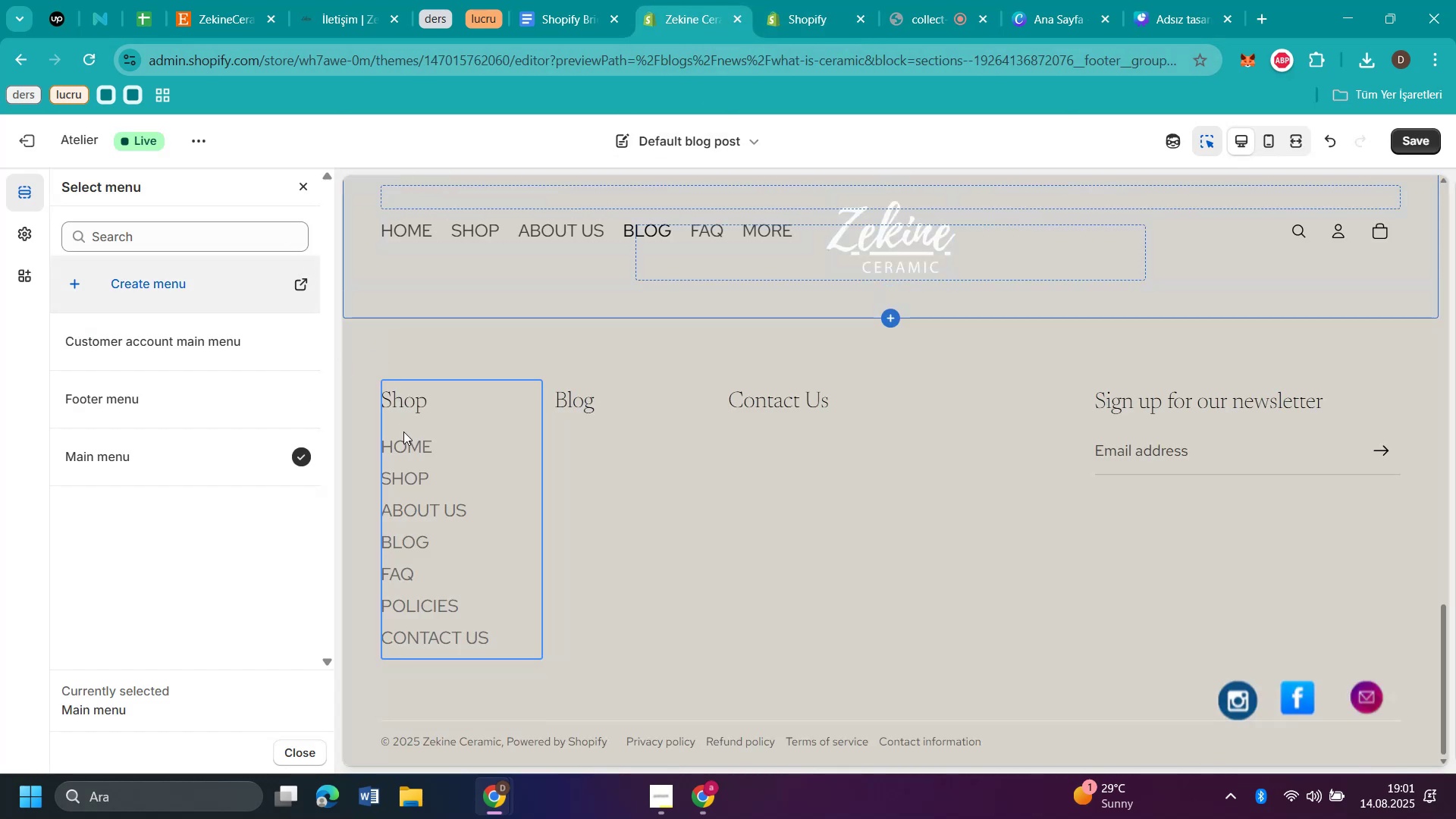 
left_click([449, 402])
 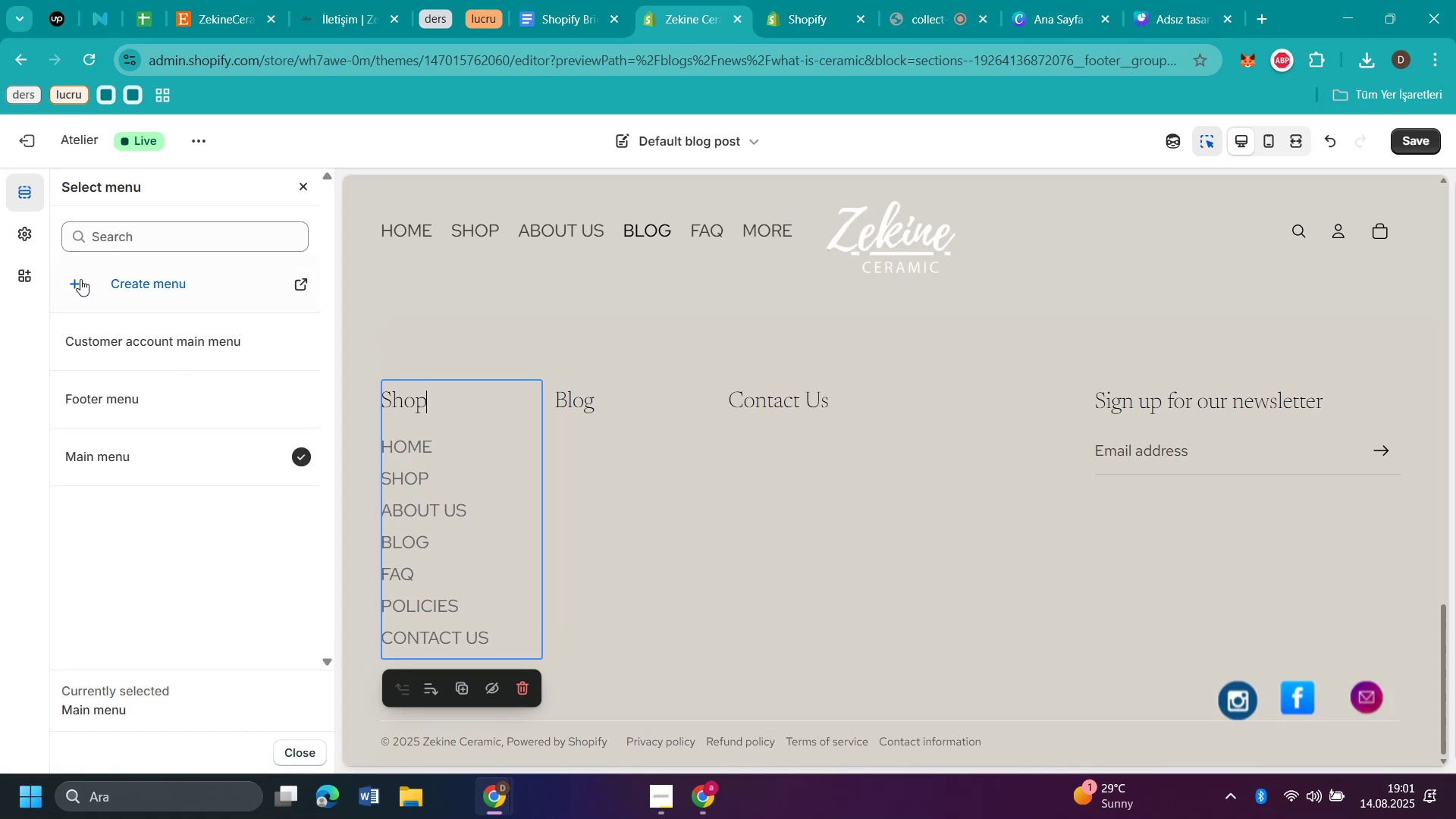 
left_click([305, 184])
 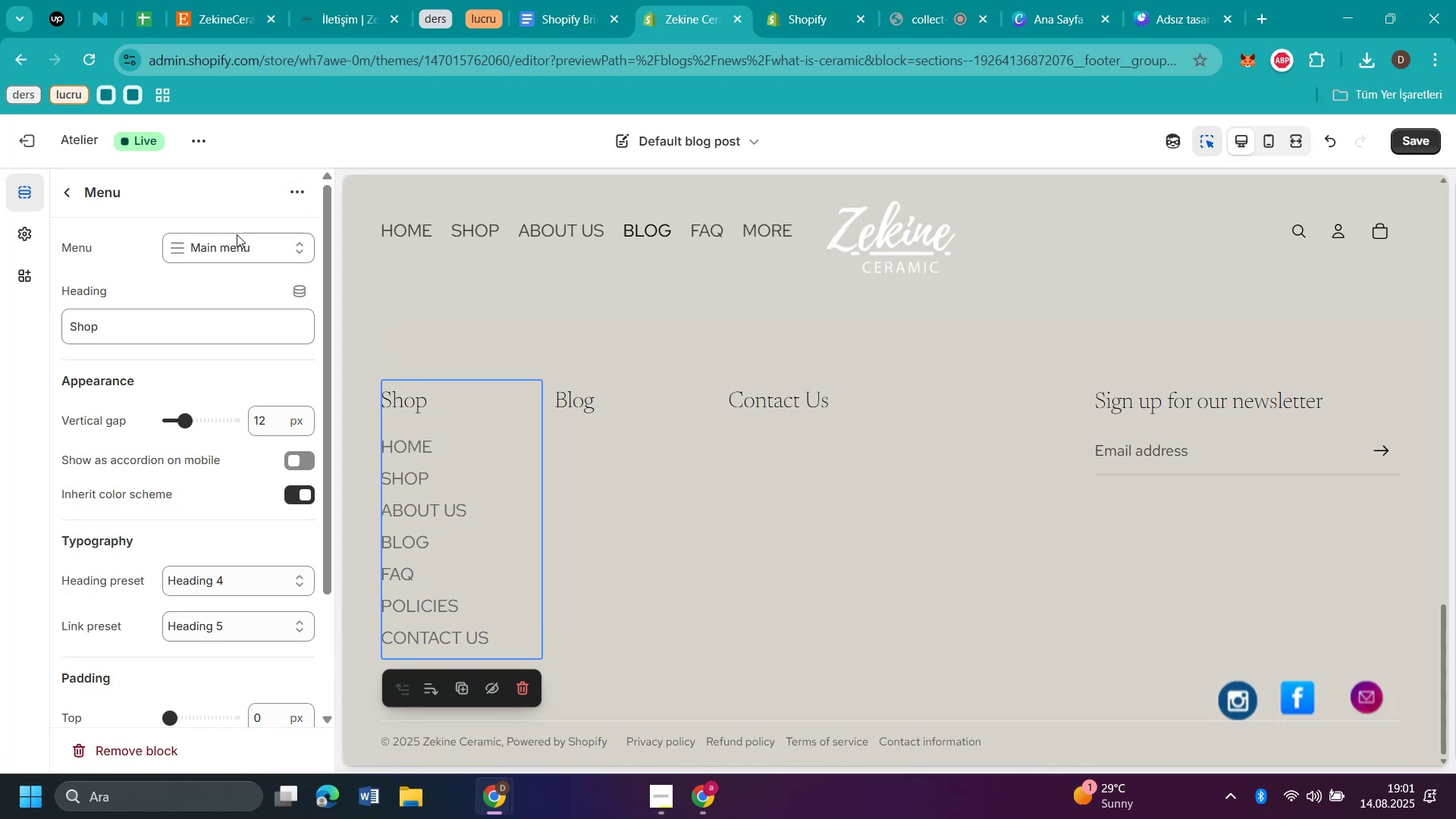 
left_click([228, 244])
 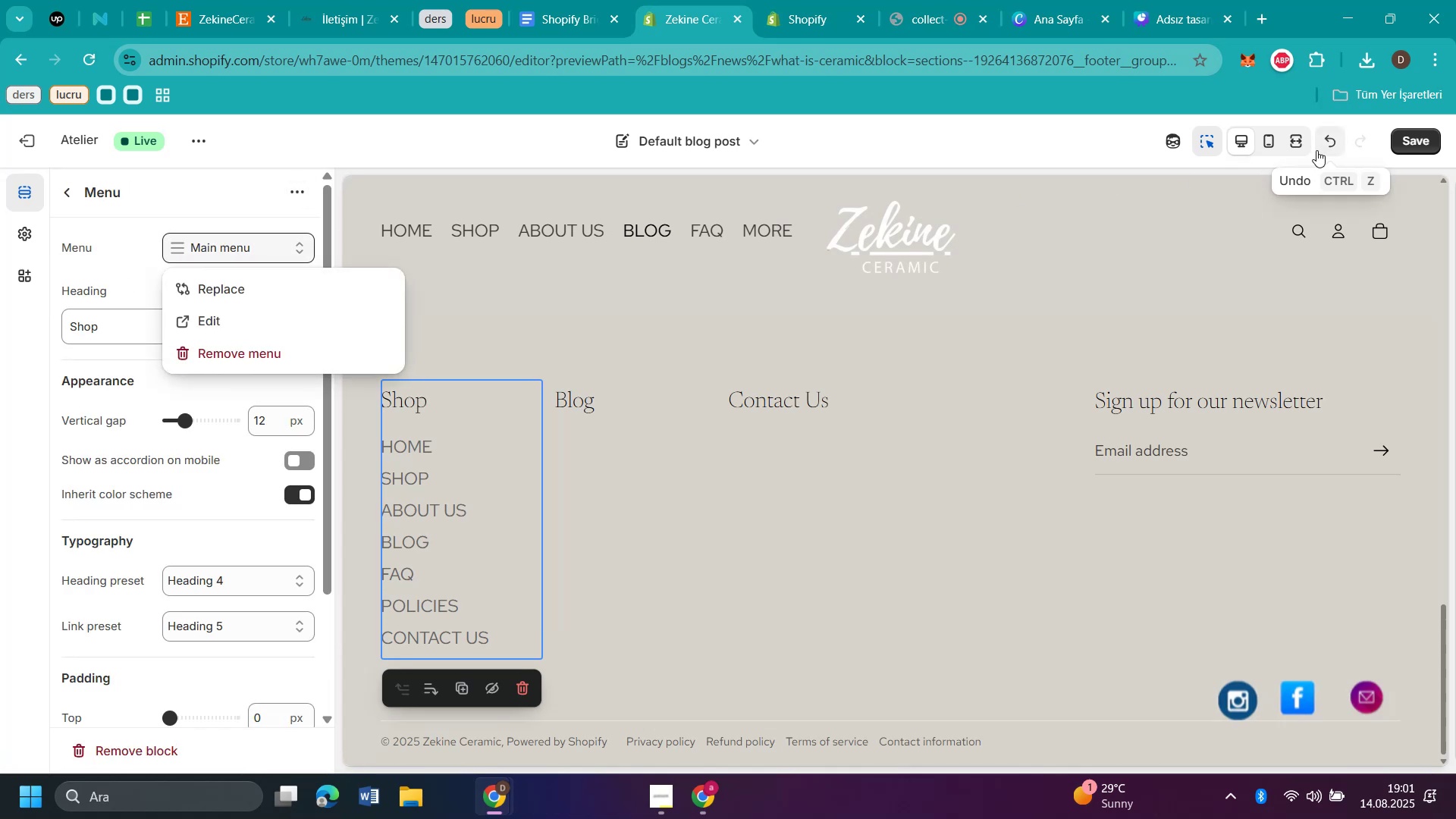 
left_click([1435, 136])
 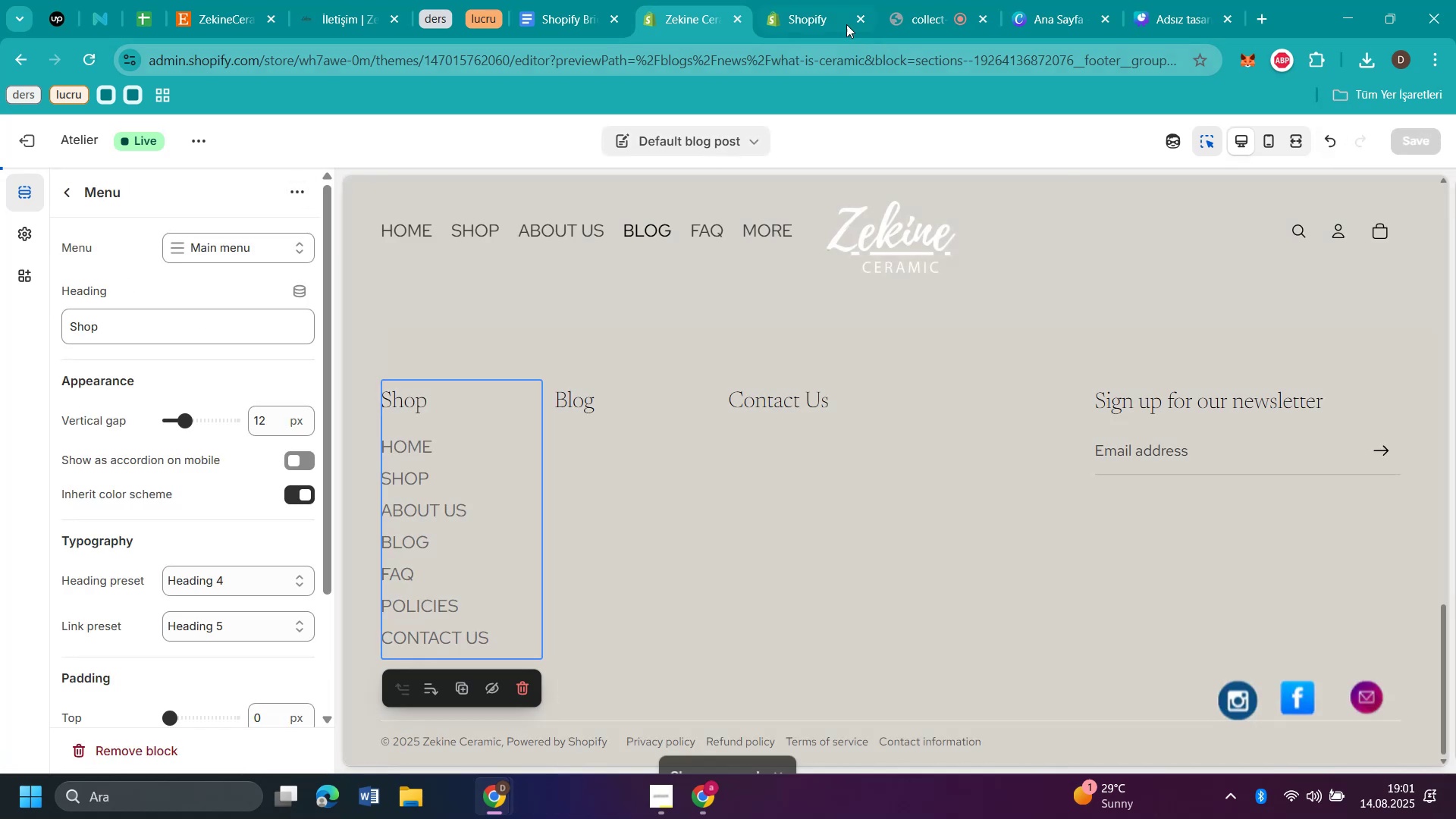 
left_click([827, 22])
 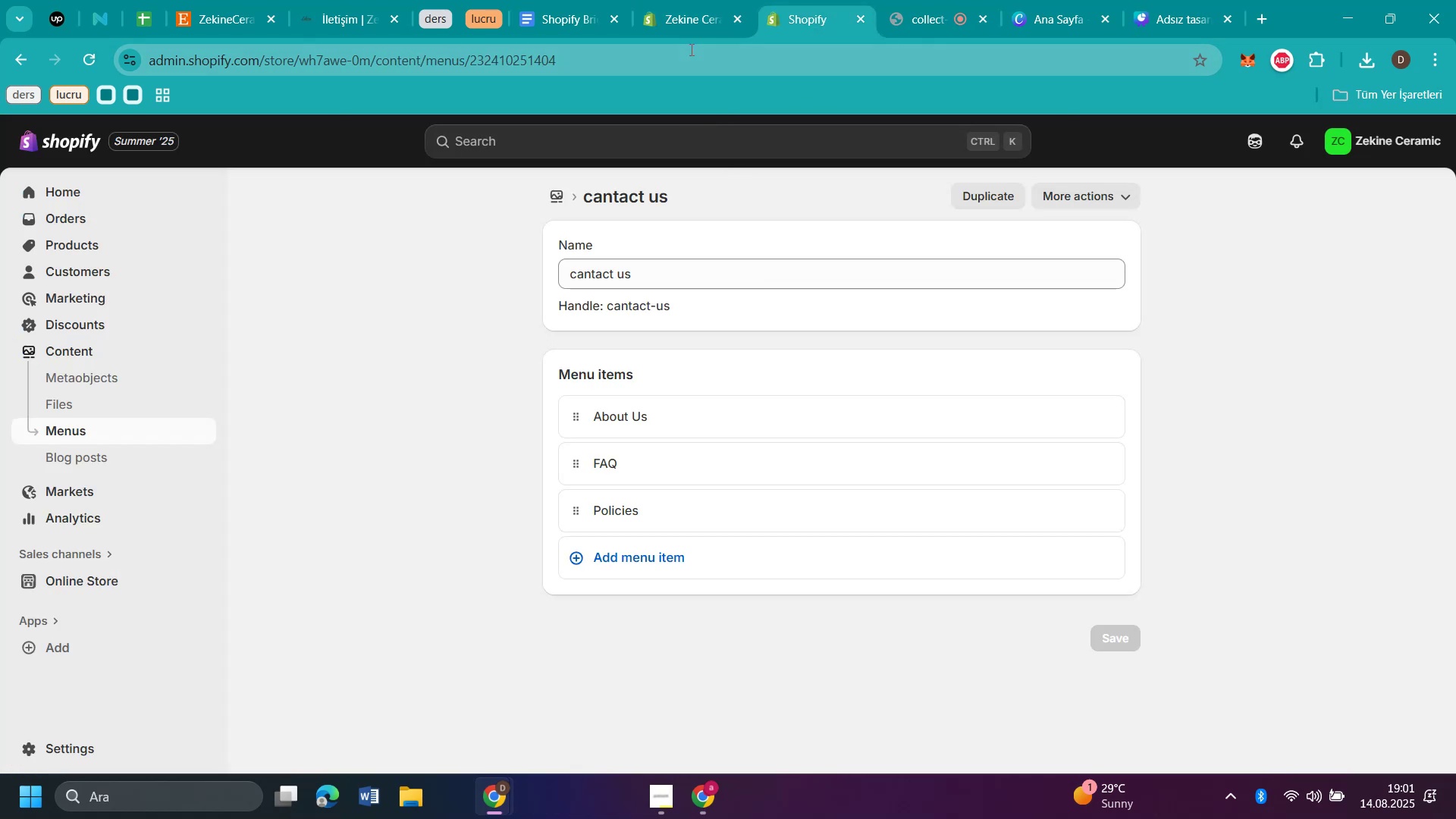 
left_click([686, 30])
 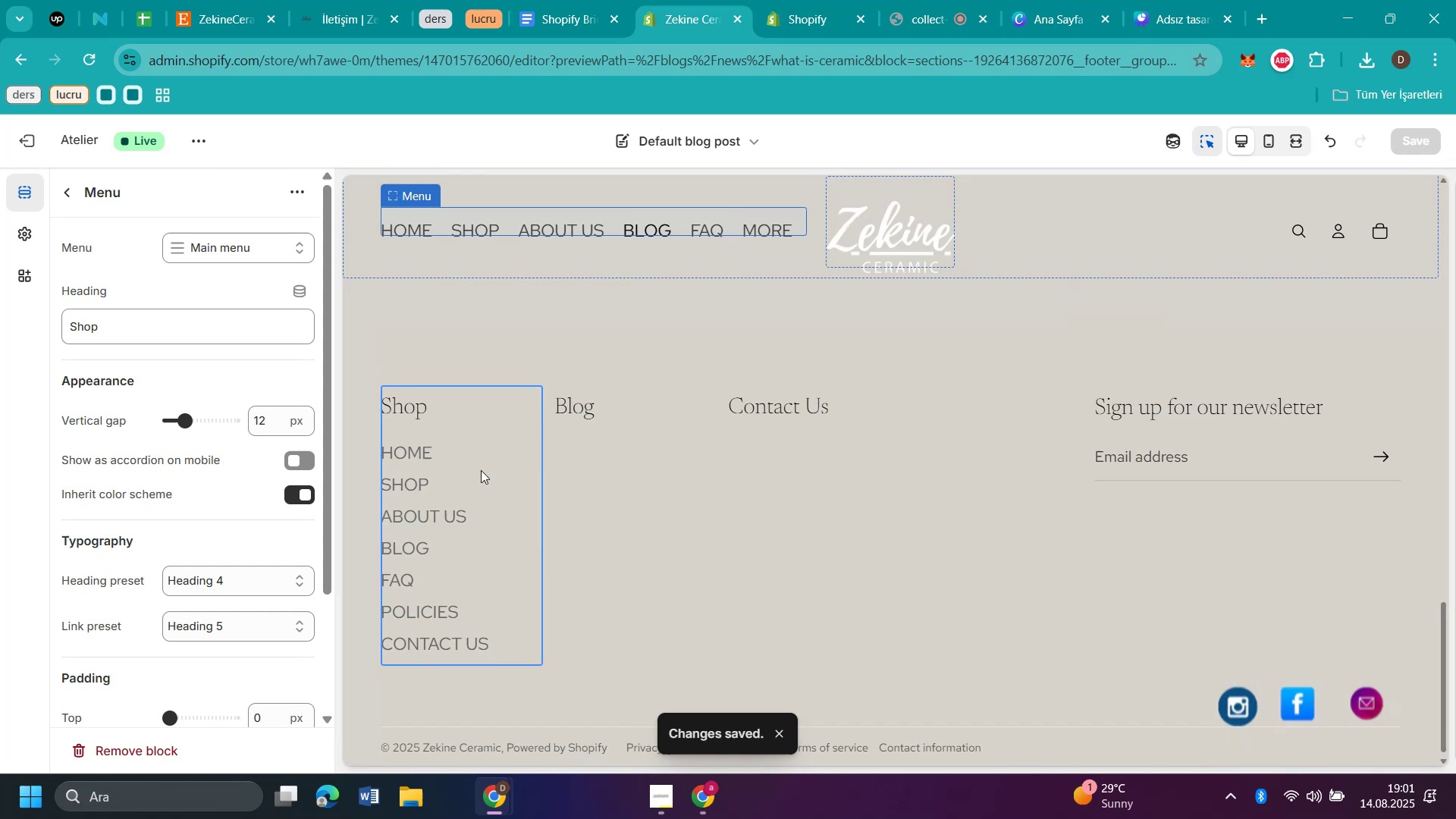 
left_click([475, 456])
 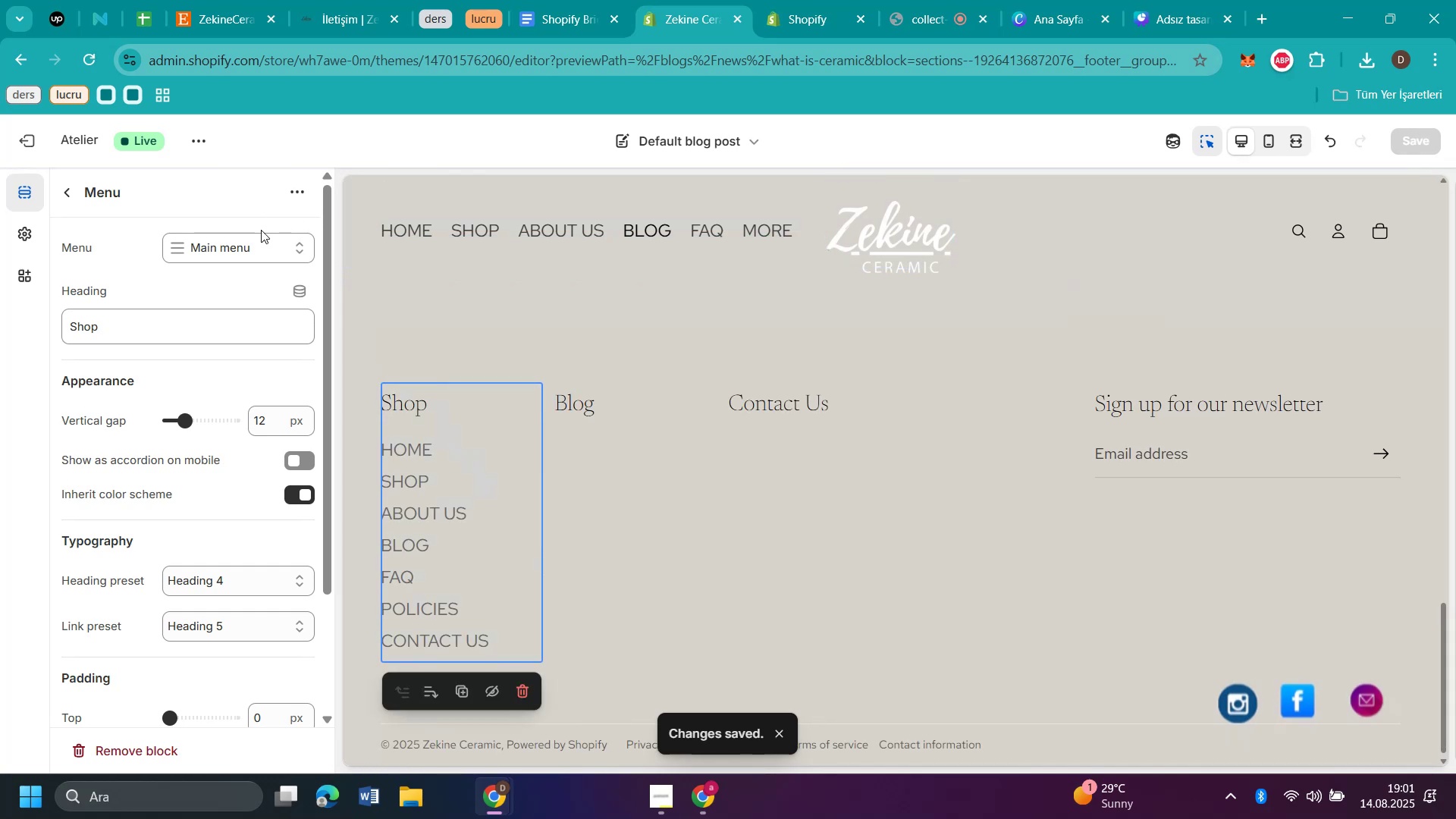 
left_click([253, 251])
 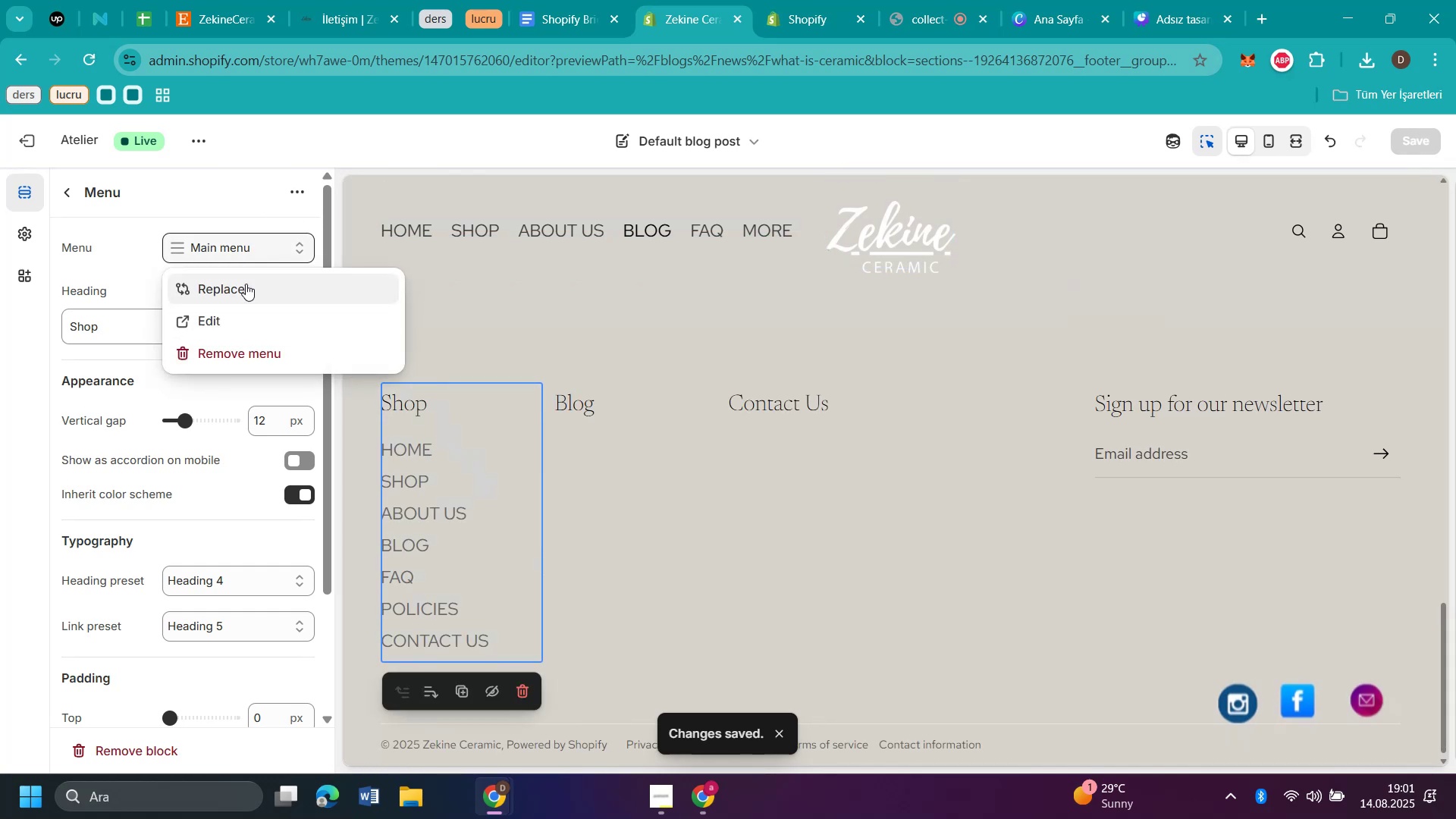 
left_click([246, 279])
 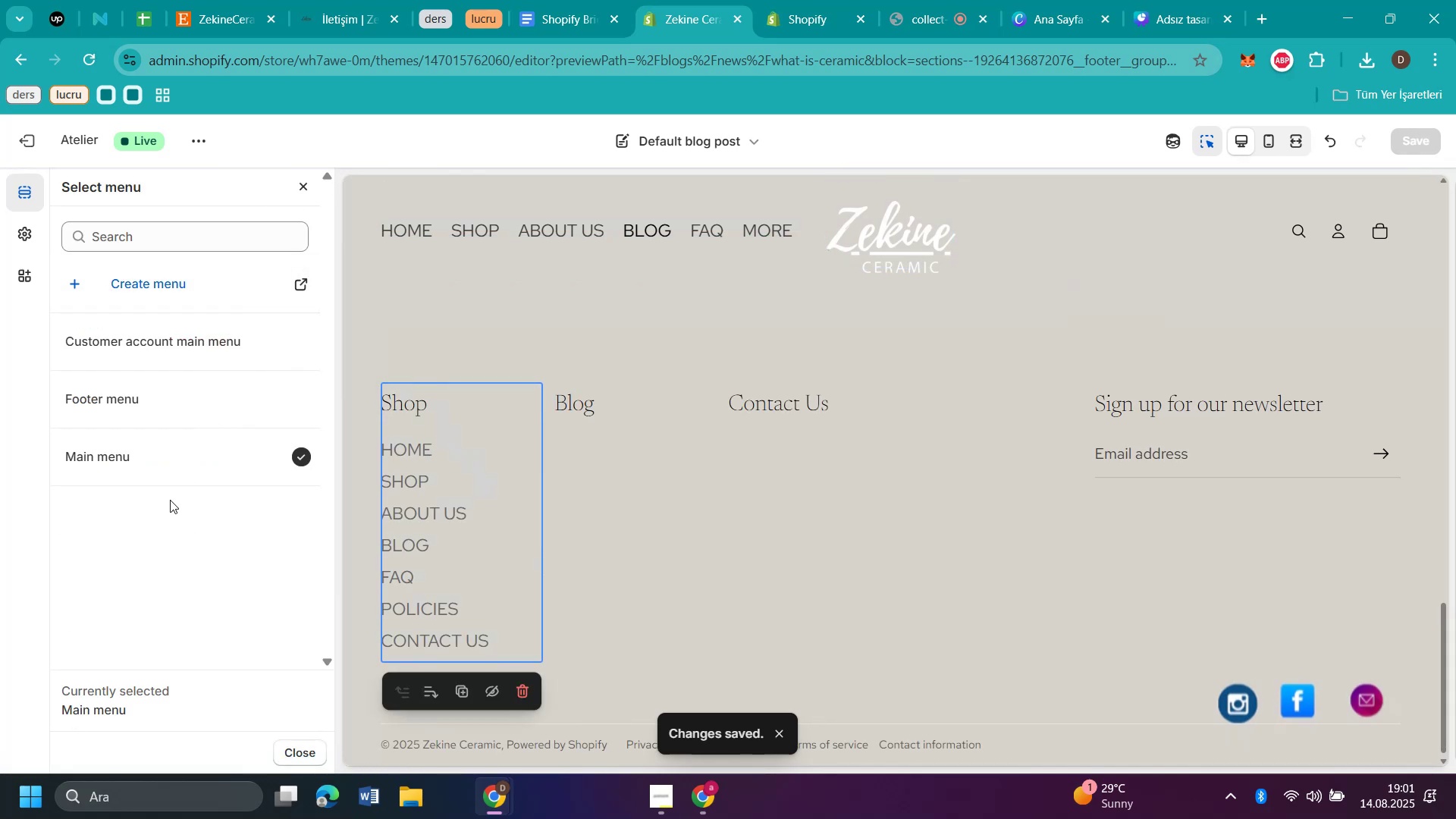 
scroll: coordinate [235, 451], scroll_direction: down, amount: 1.0
 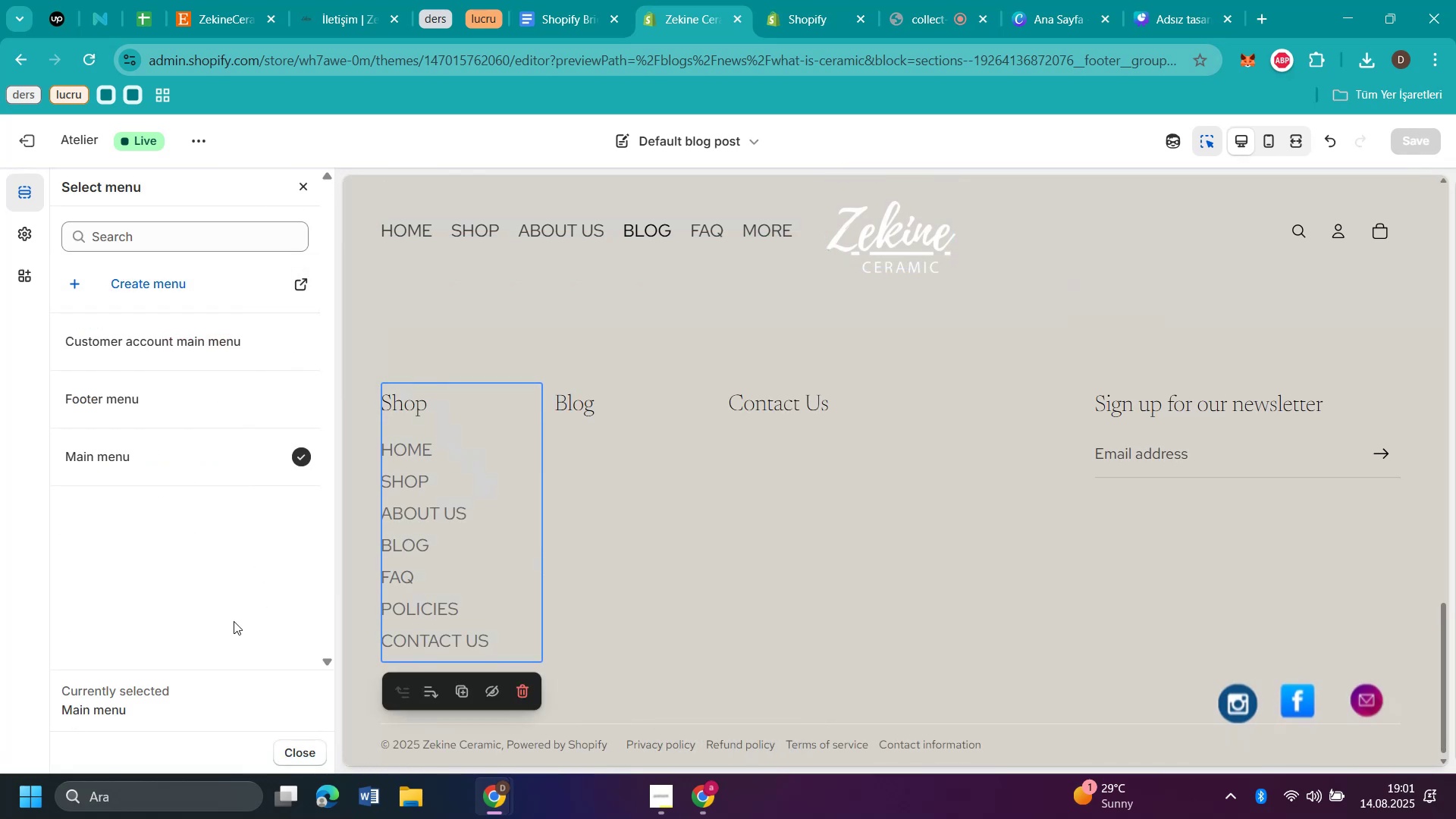 
left_click([300, 748])
 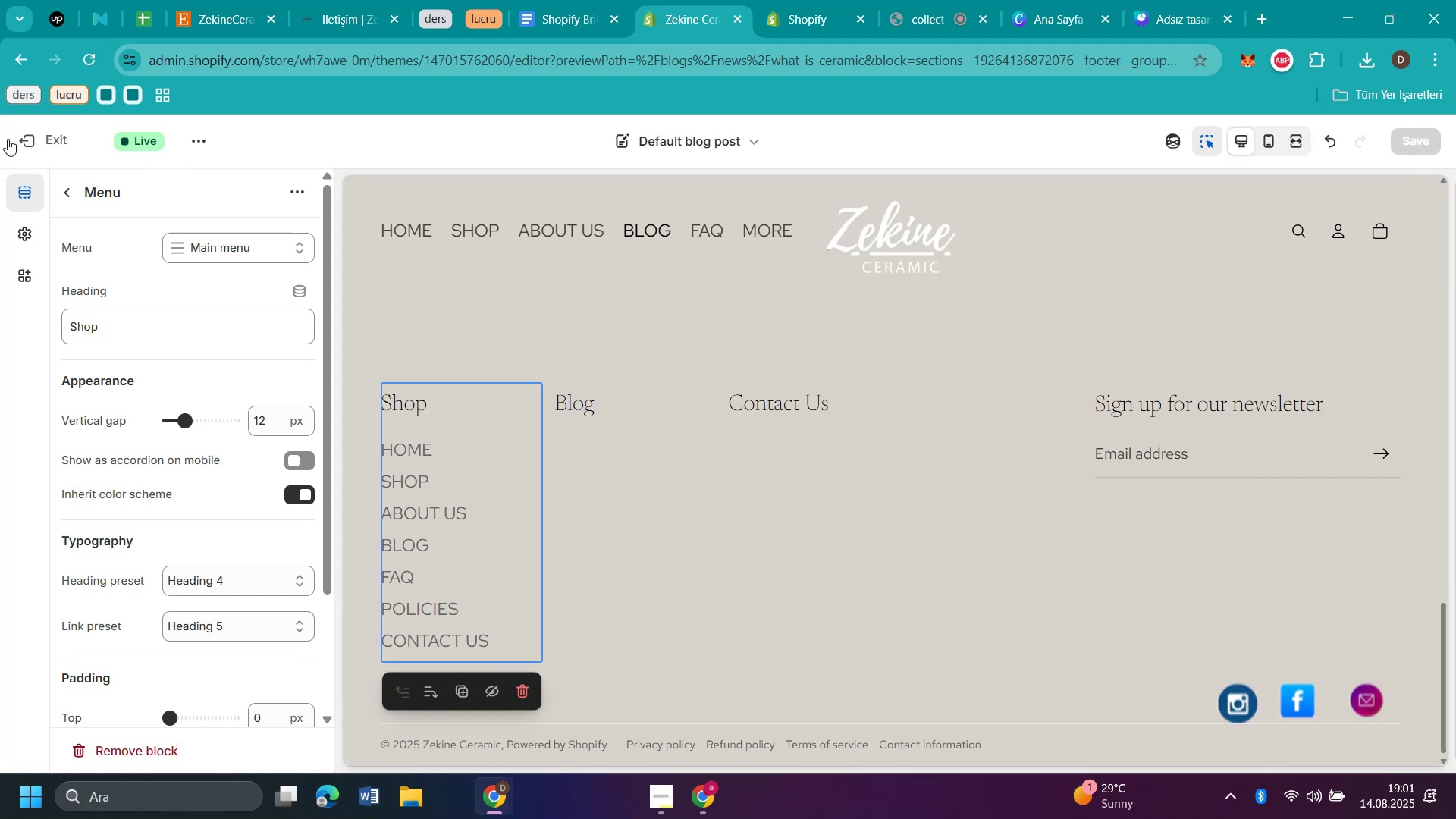 
left_click([8, 138])
 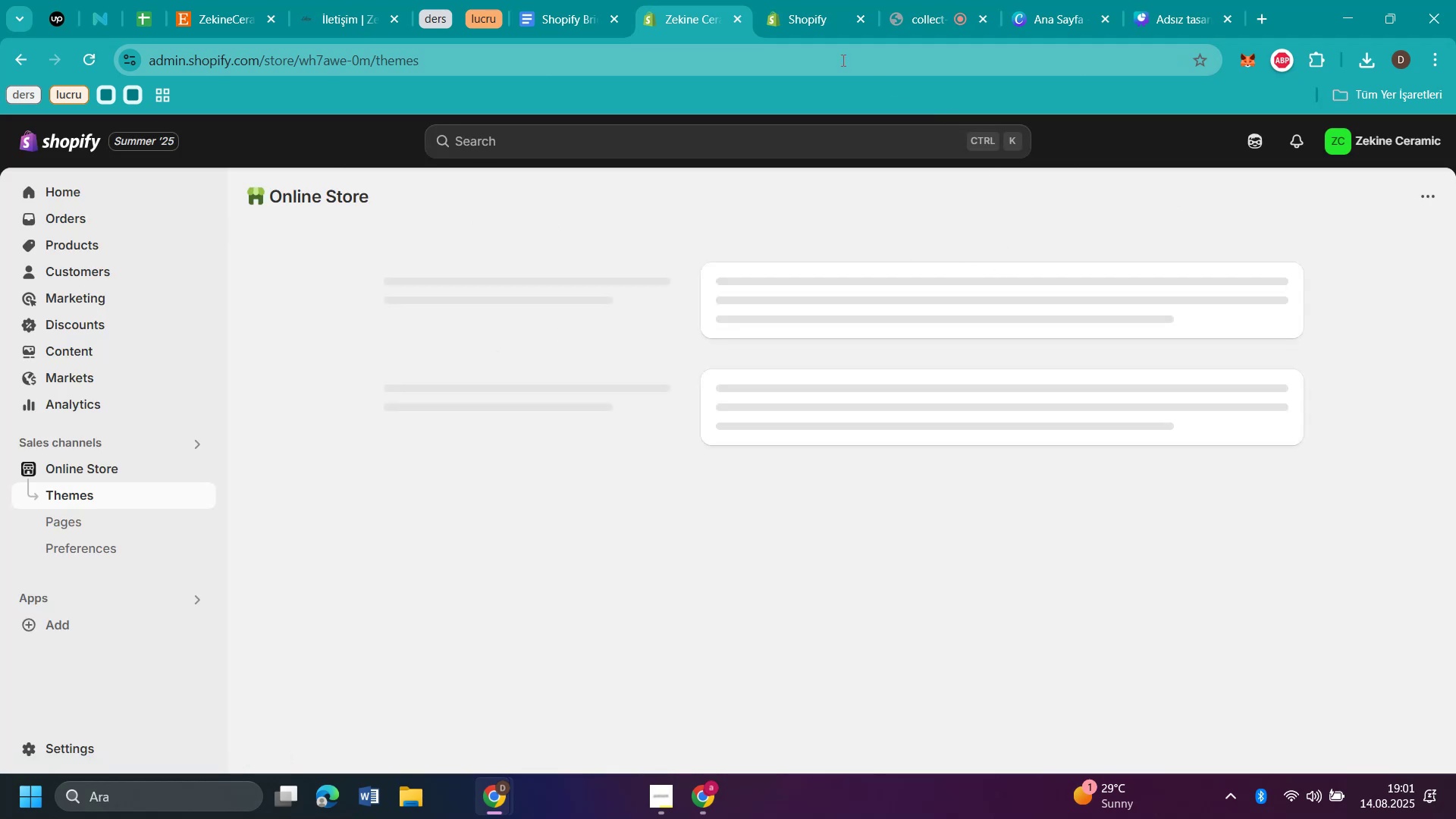 
left_click([809, 26])
 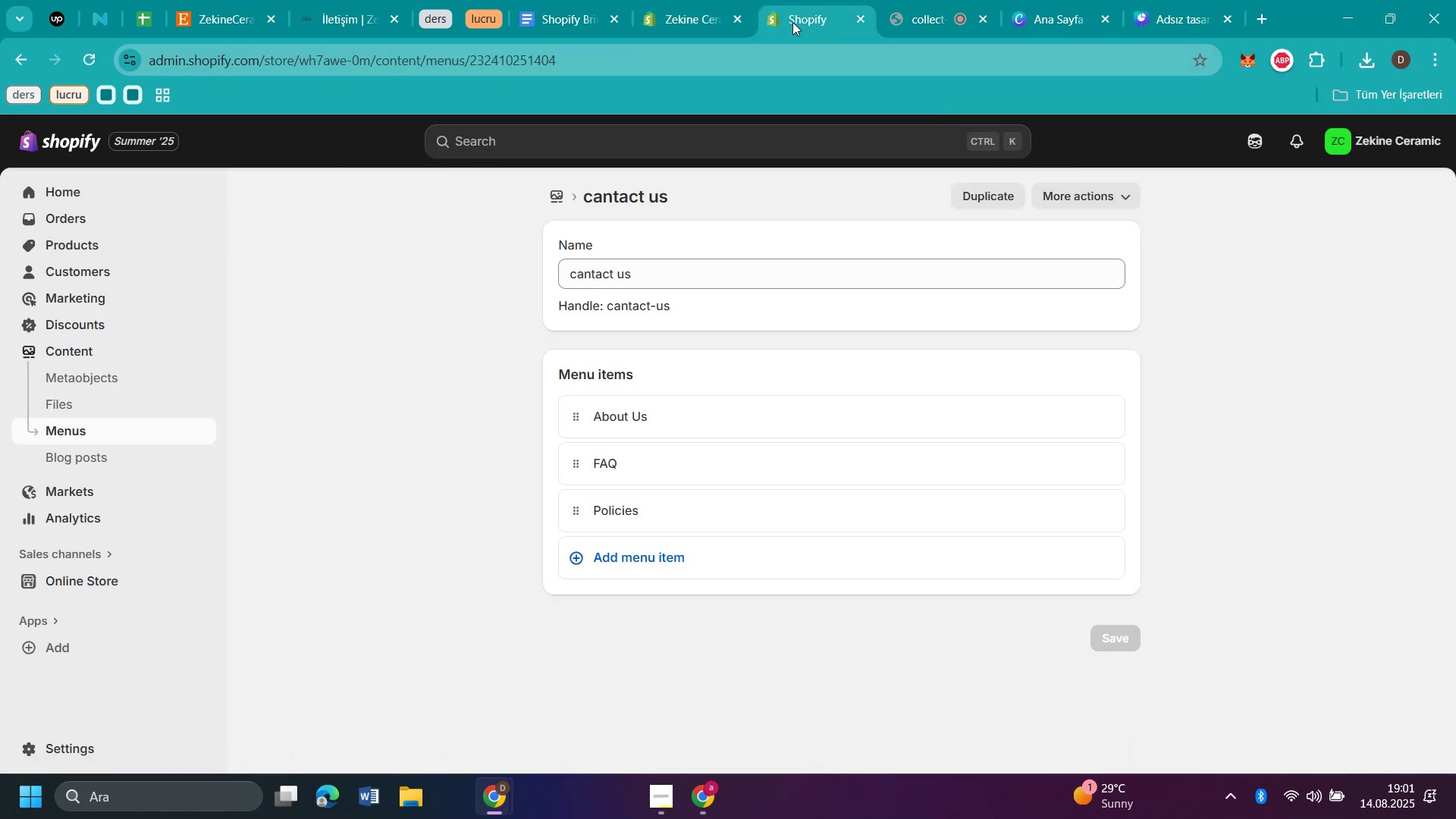 
left_click([683, 26])
 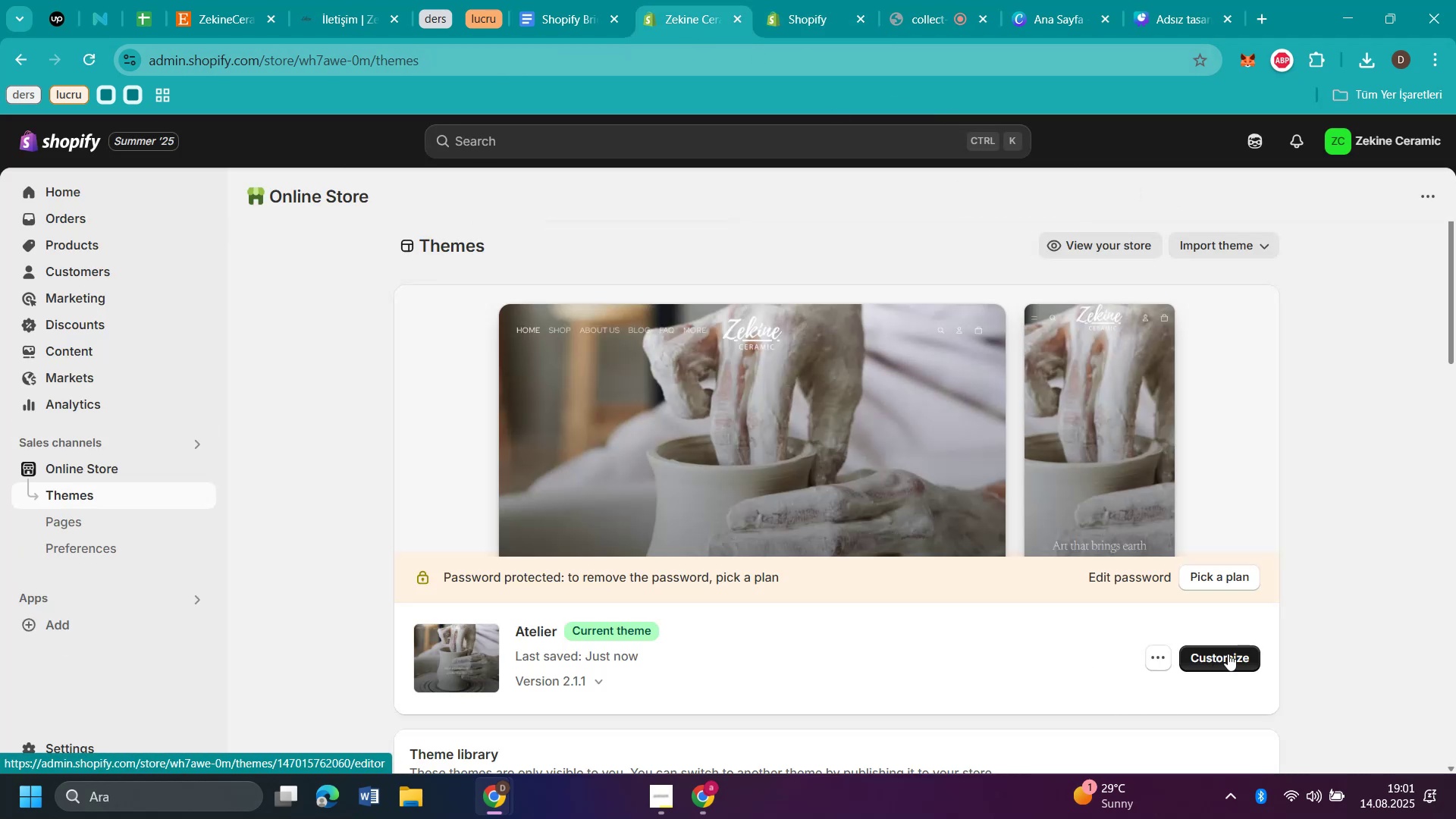 
left_click([1228, 654])
 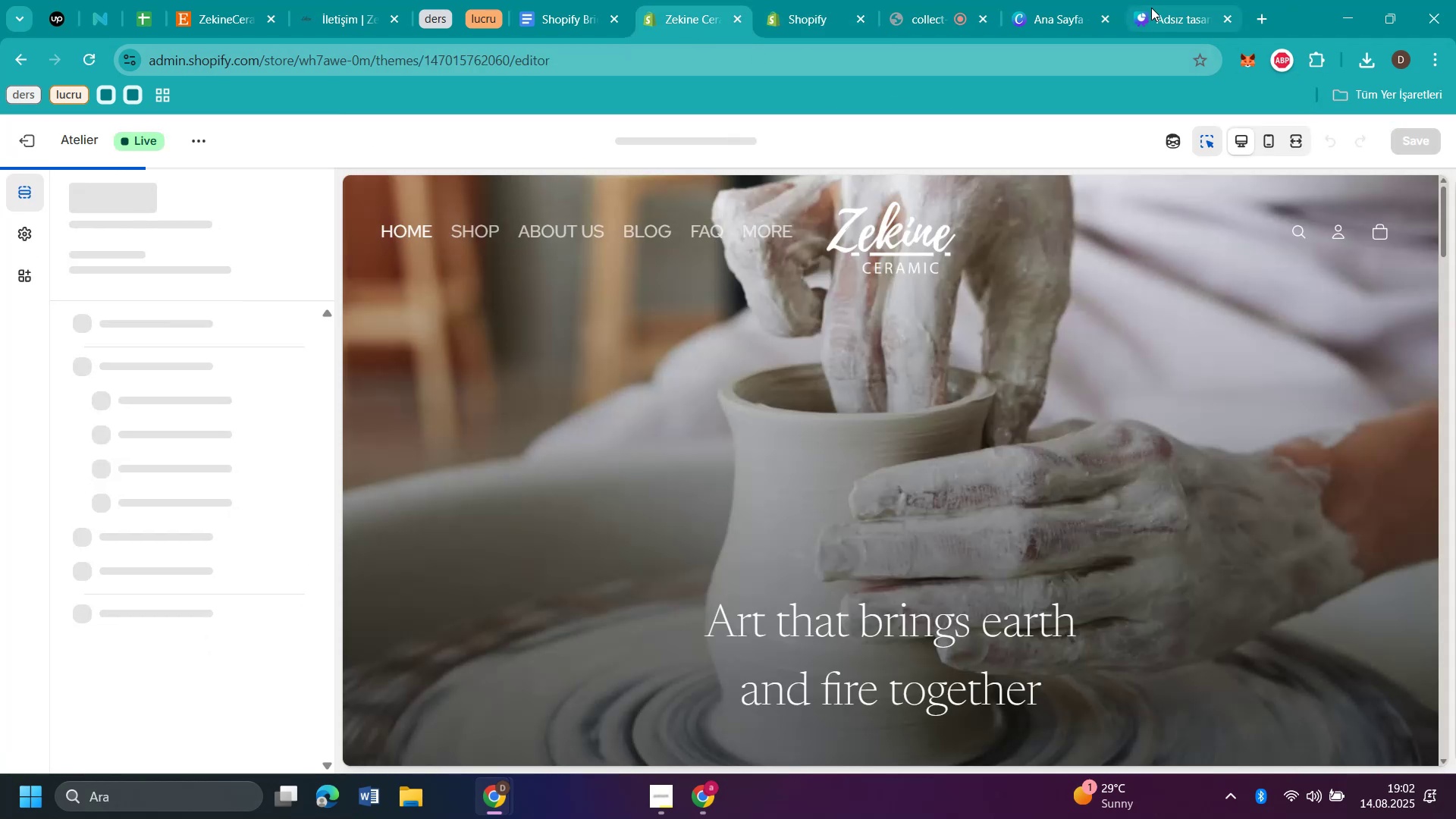 
scroll: coordinate [683, 337], scroll_direction: down, amount: 52.0
 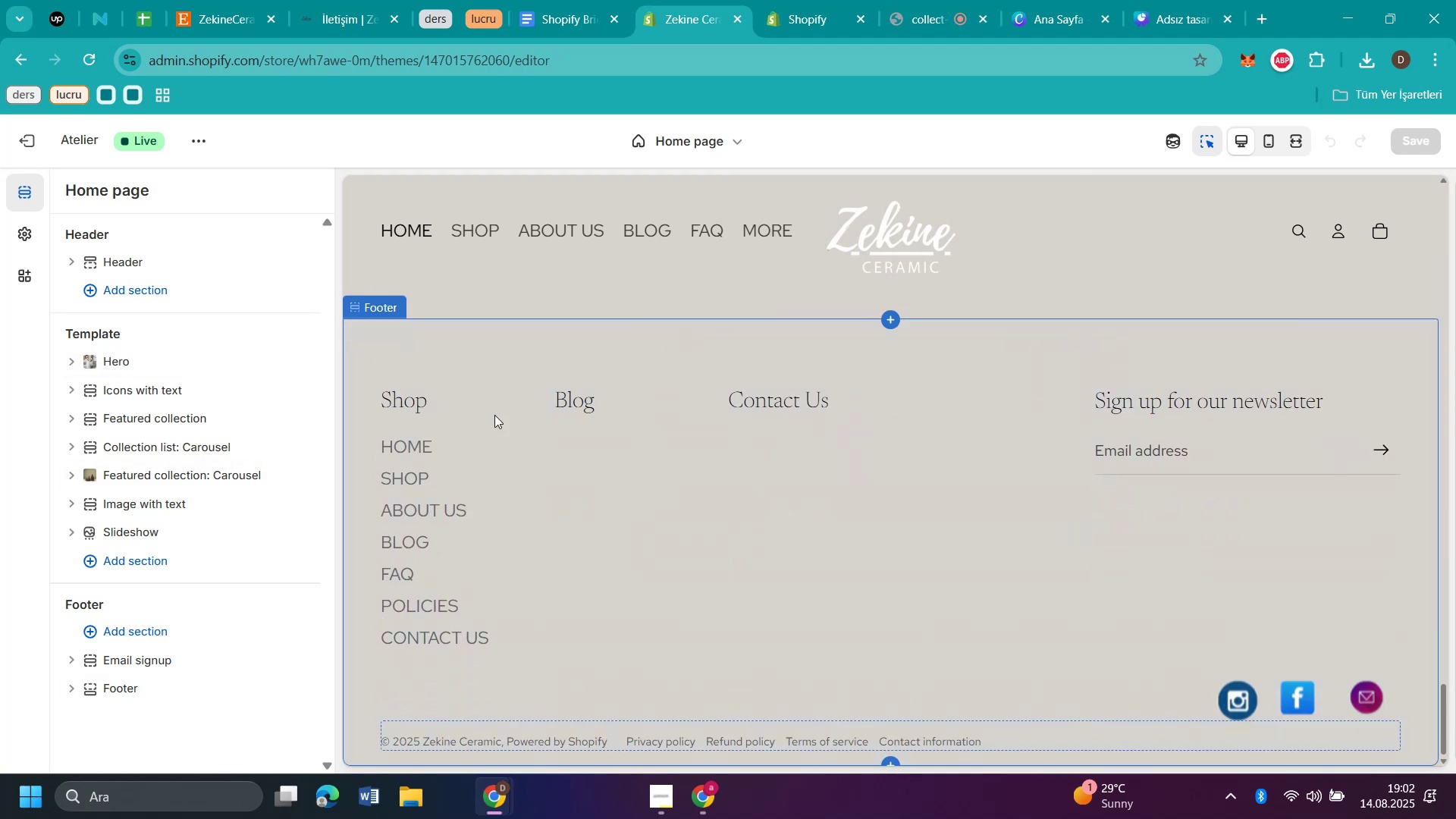 
left_click([494, 415])
 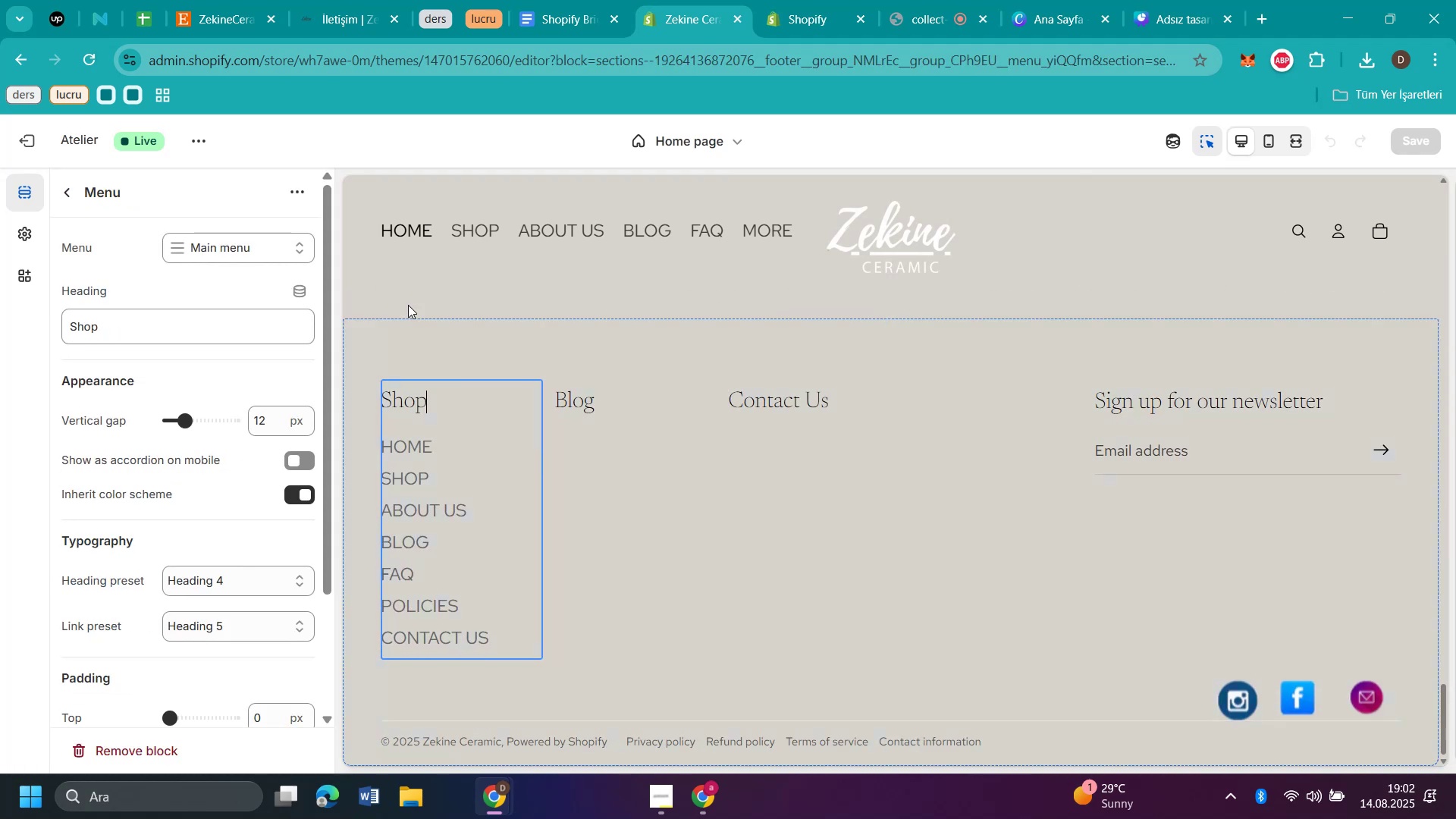 
mouse_move([225, 262])
 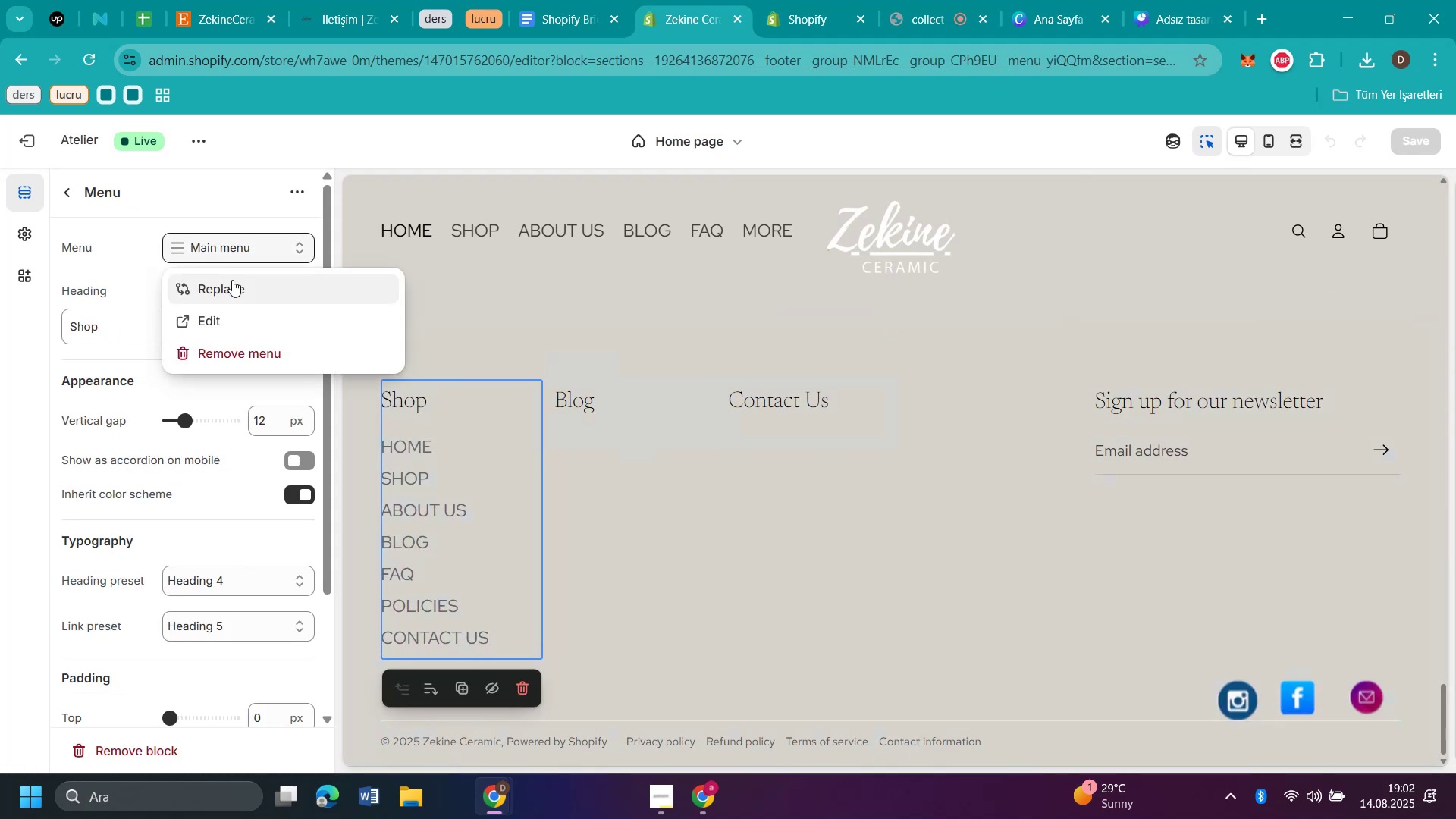 
left_click([232, 280])
 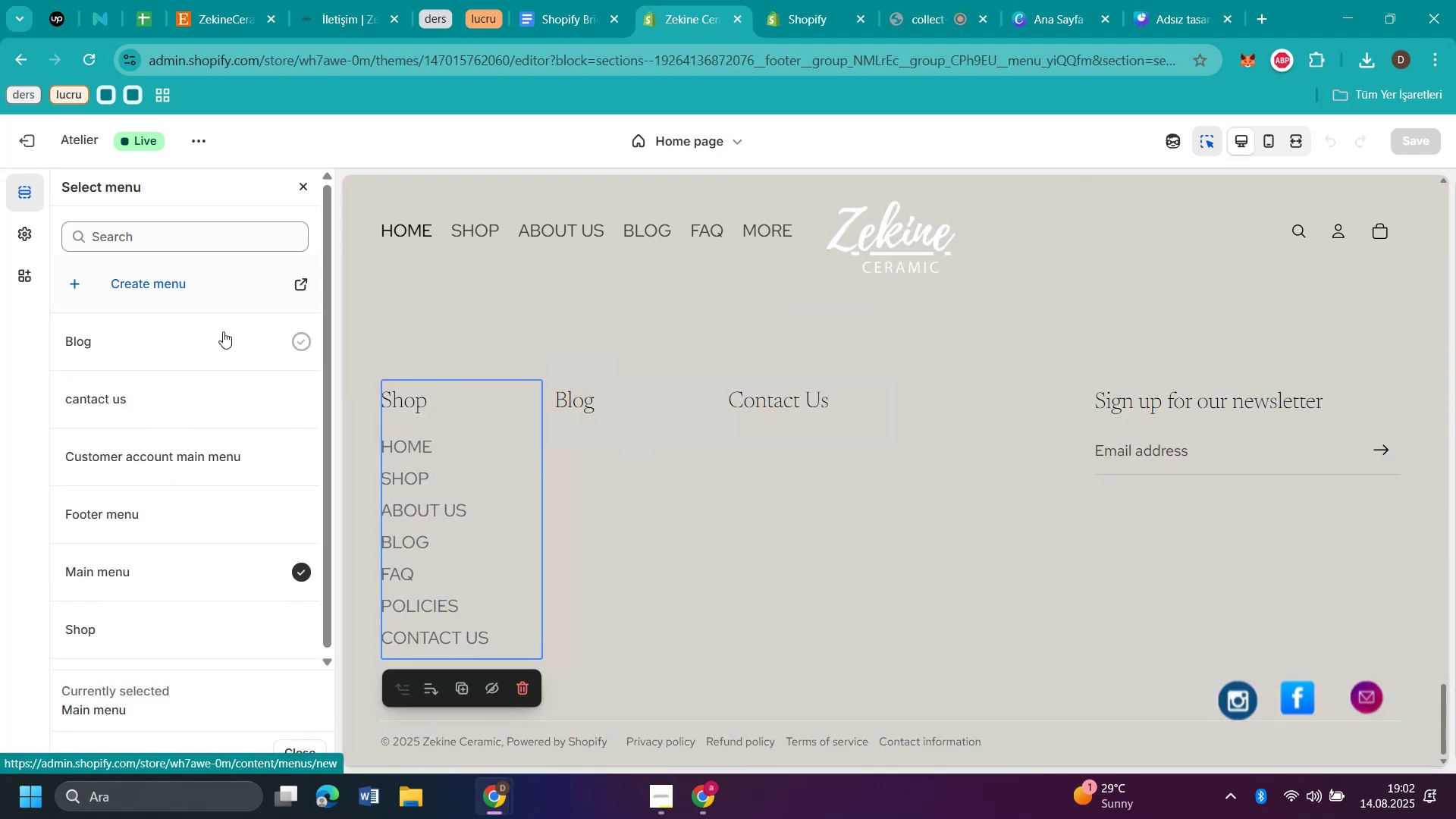 
left_click([103, 623])
 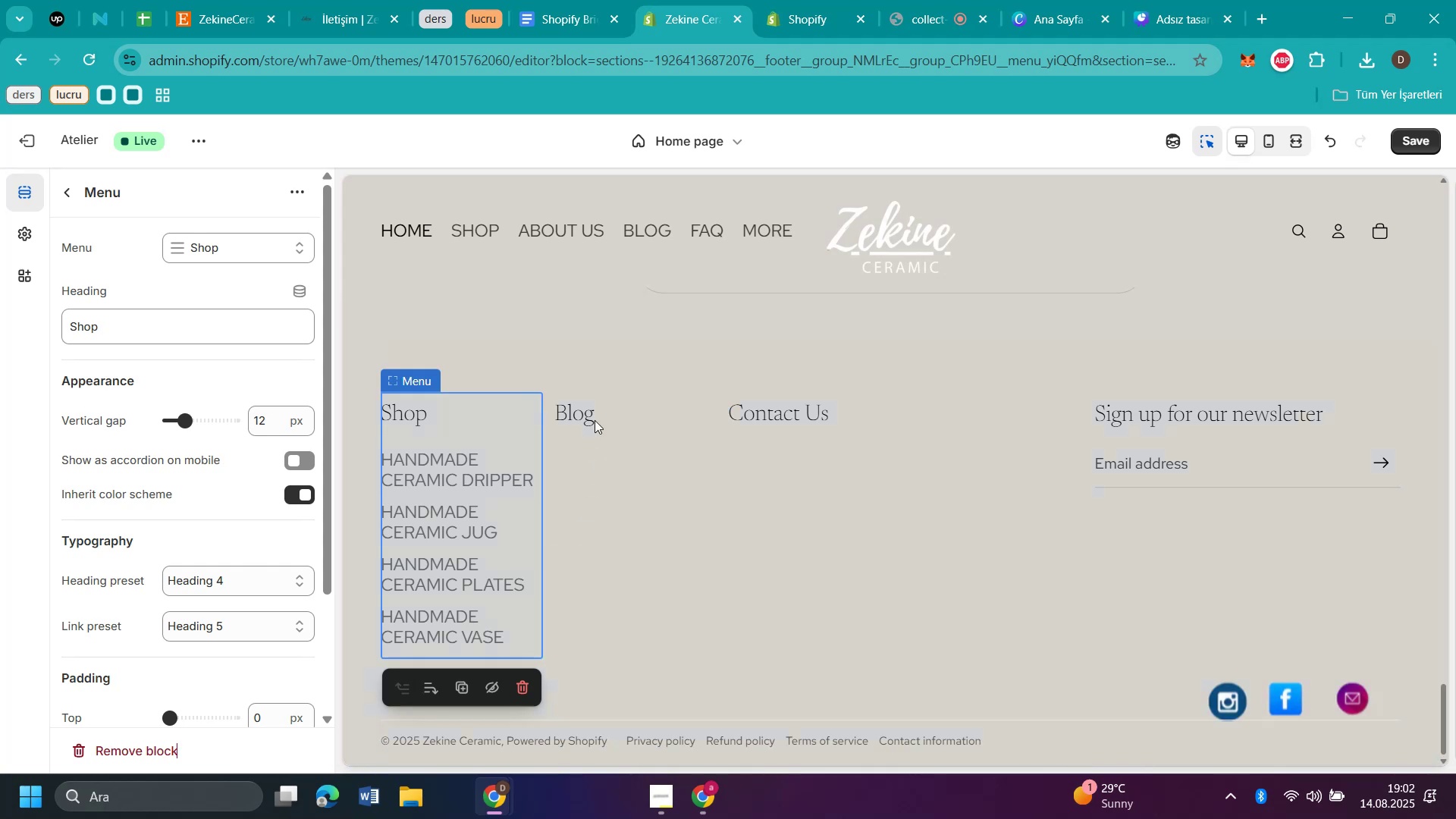 
left_click([620, 406])
 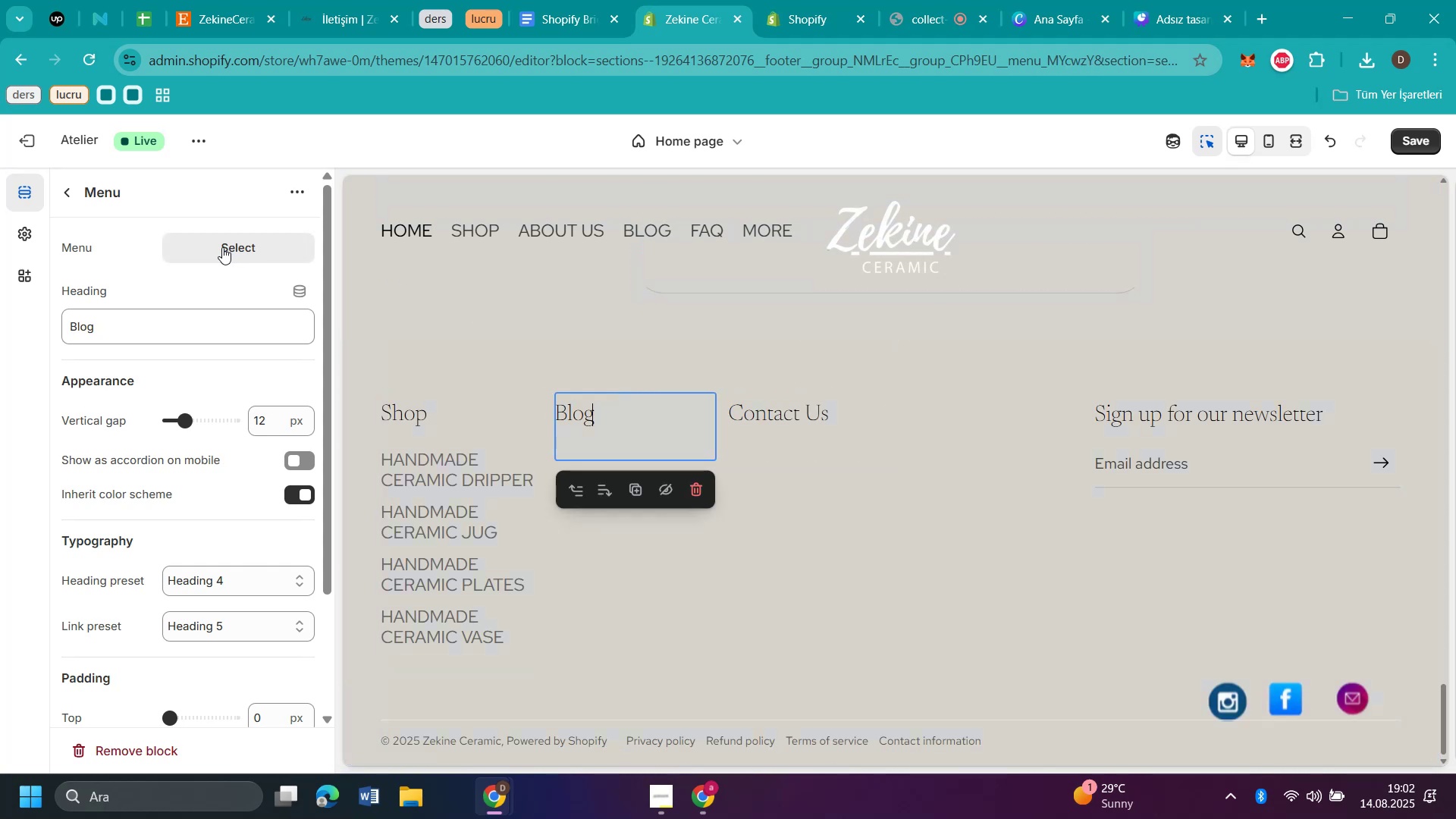 
left_click([222, 247])
 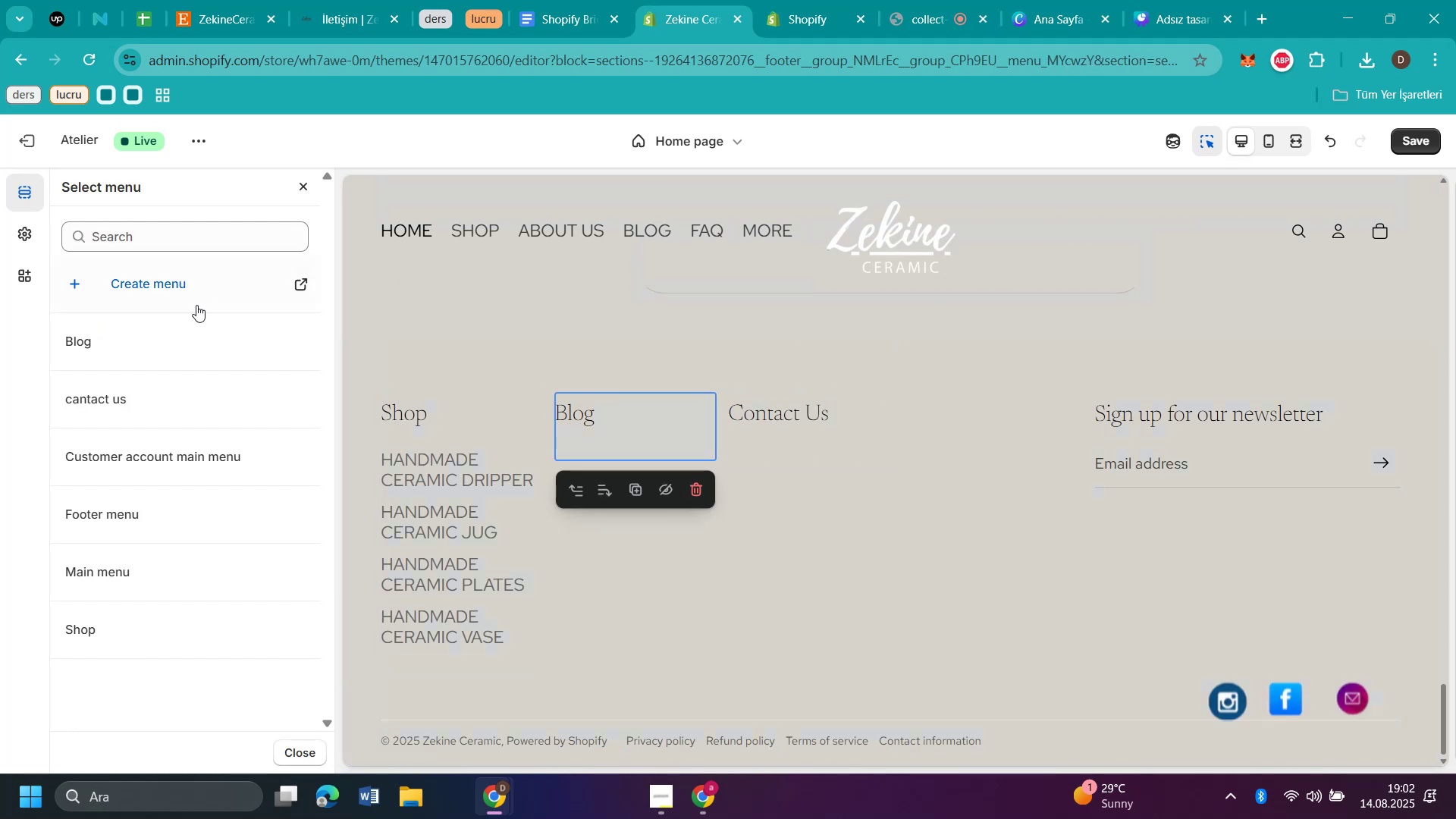 
left_click([188, 324])
 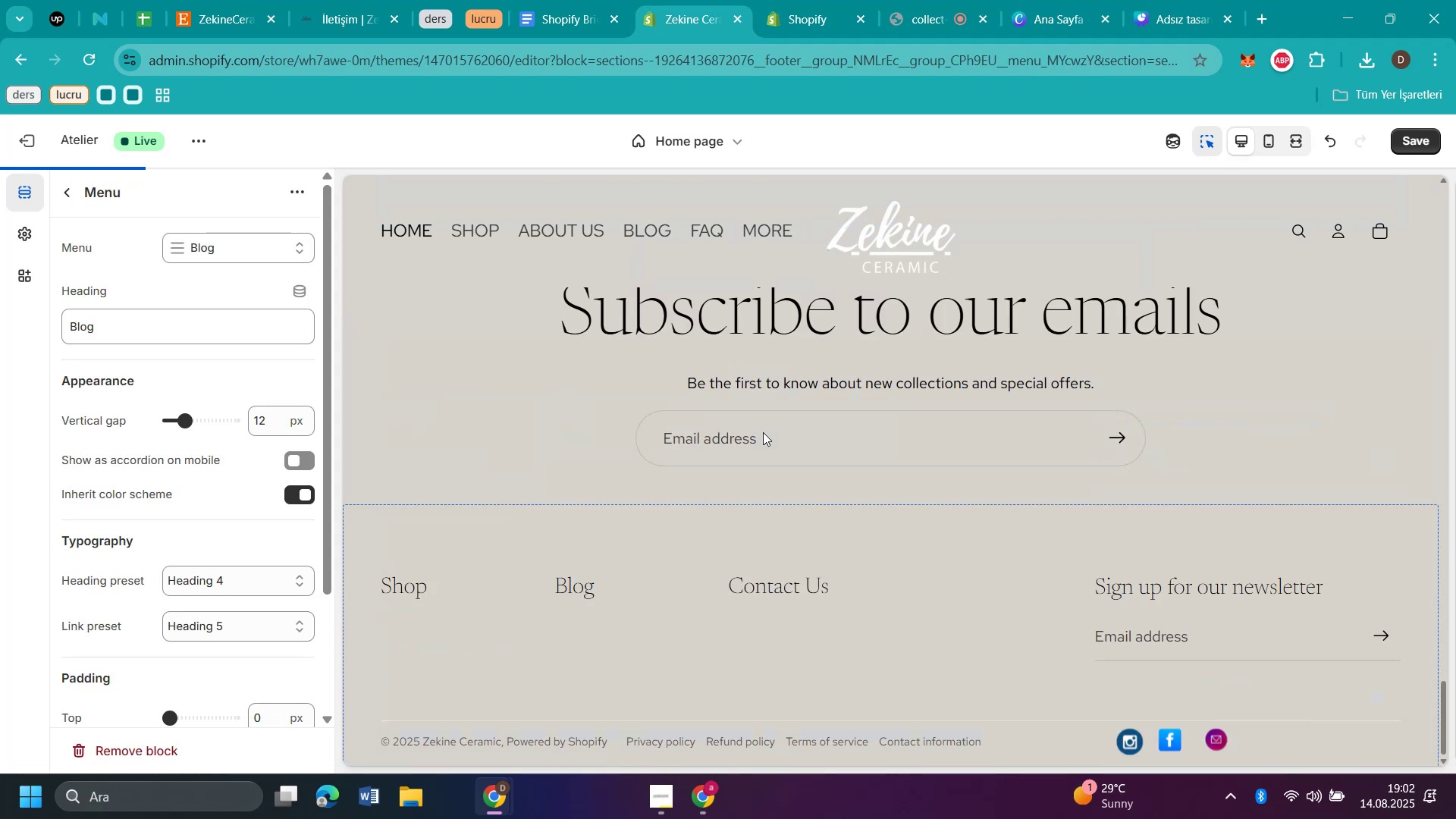 
left_click([763, 435])
 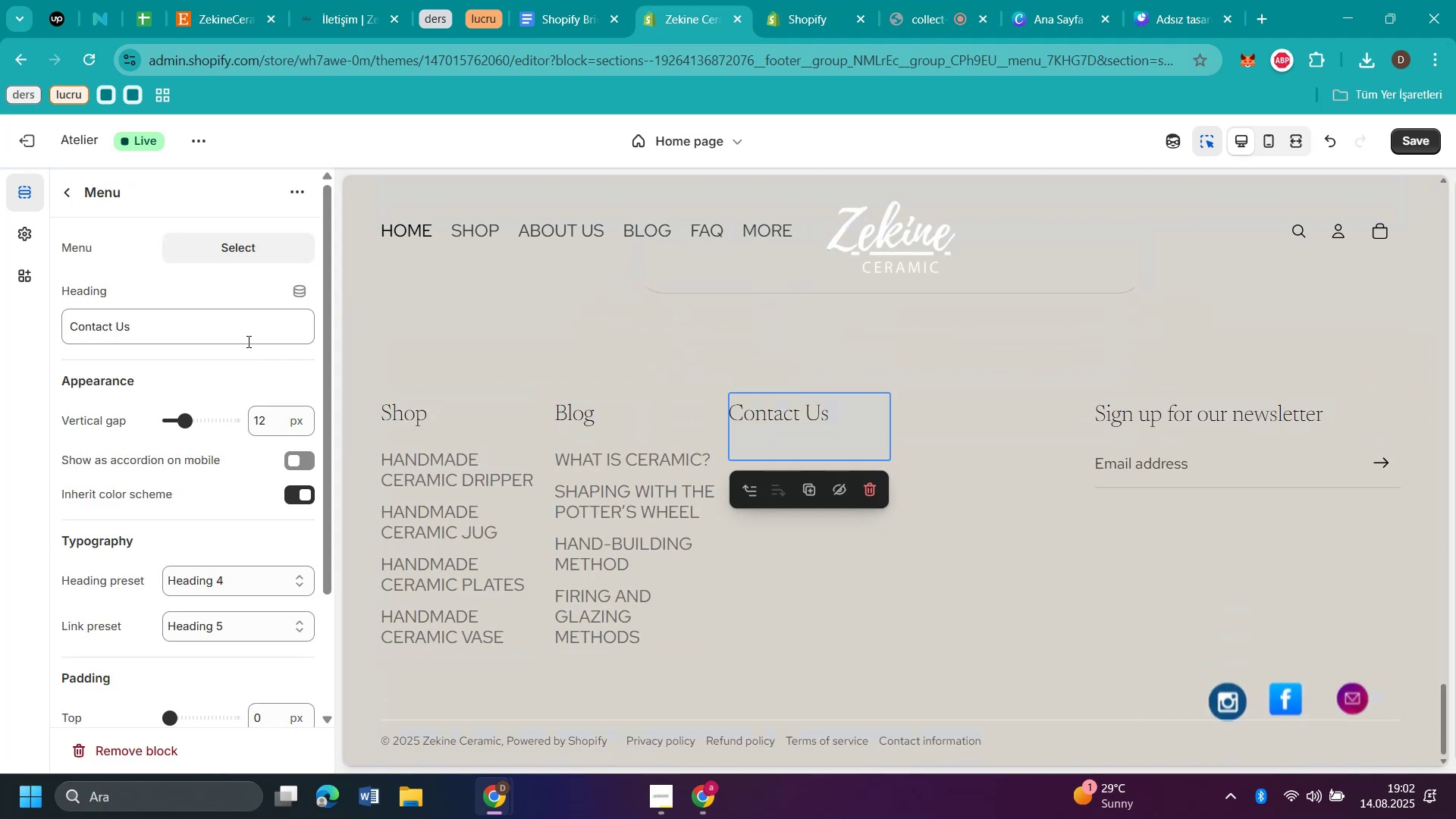 
mouse_move([186, 268])
 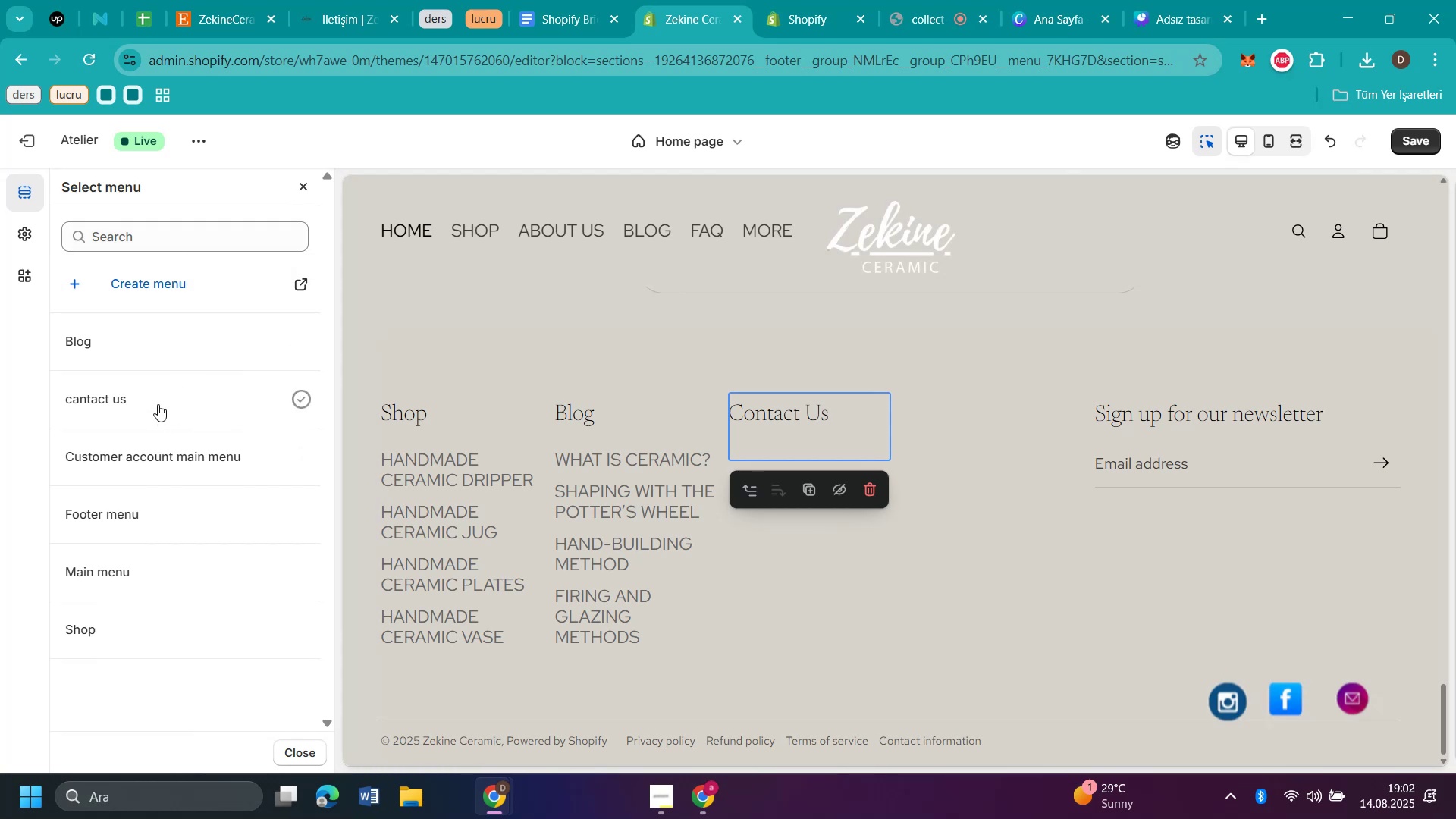 
left_click([158, 404])
 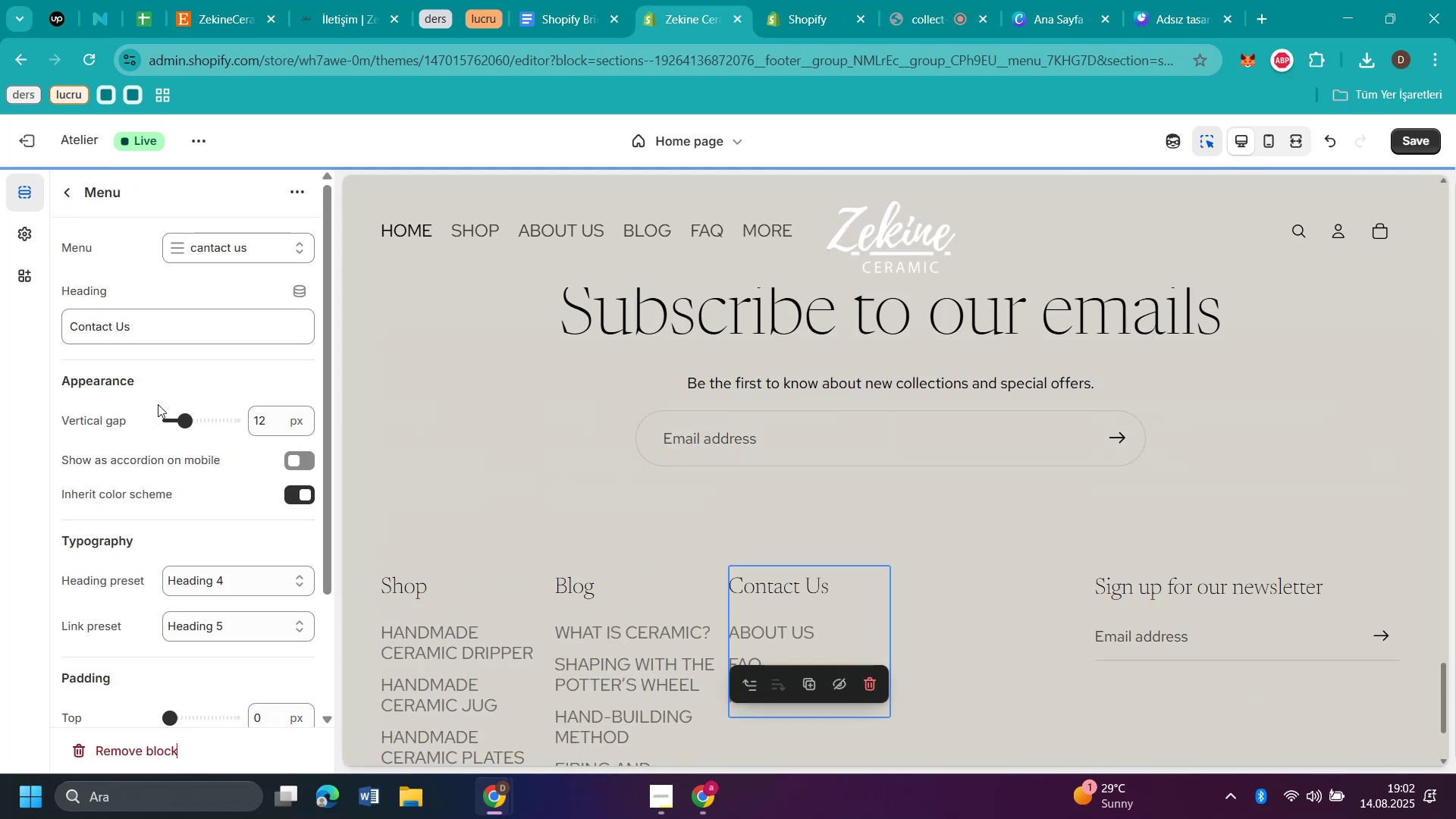 
scroll: coordinate [803, 406], scroll_direction: down, amount: 2.0
 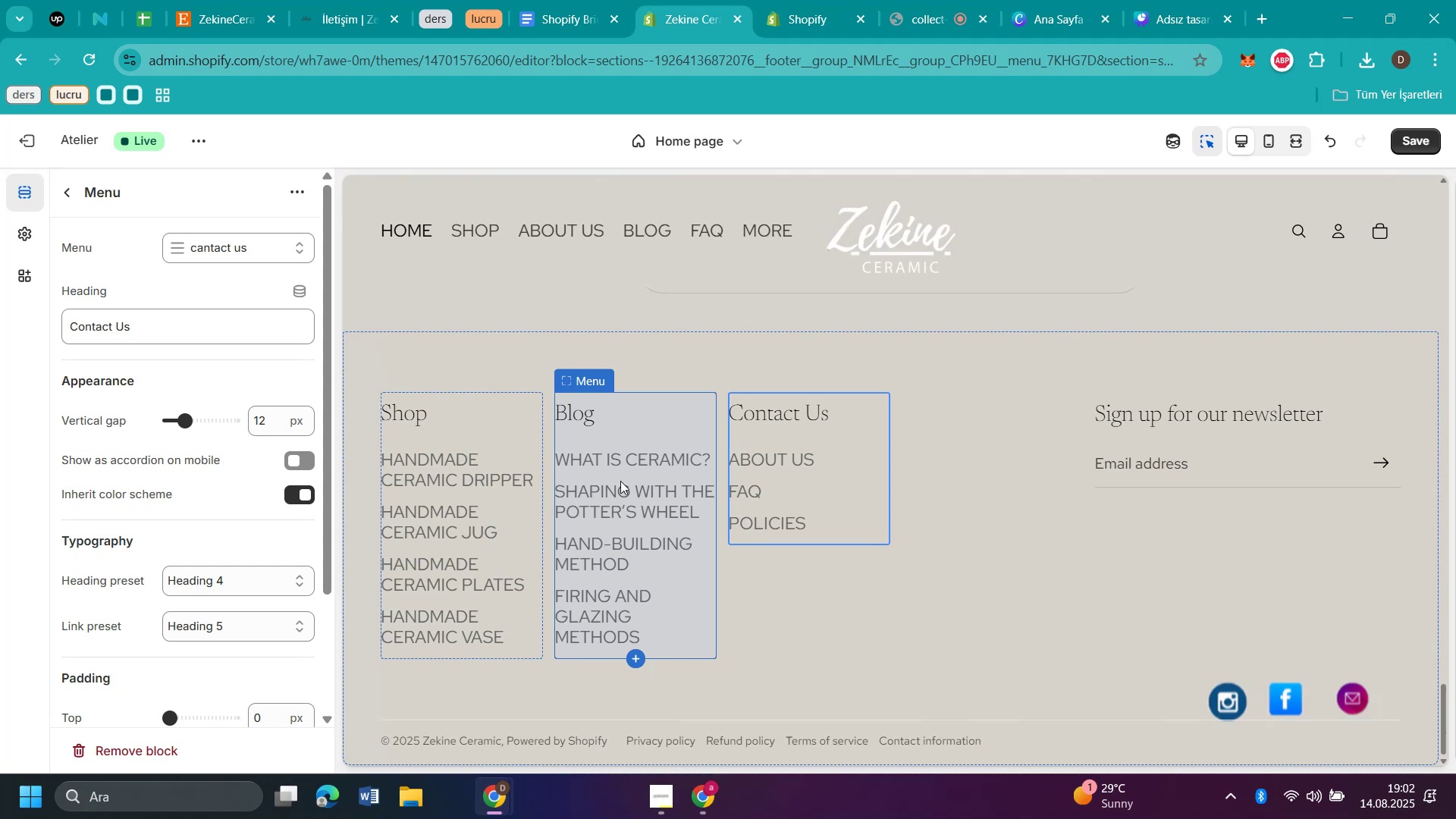 
wait(12.55)
 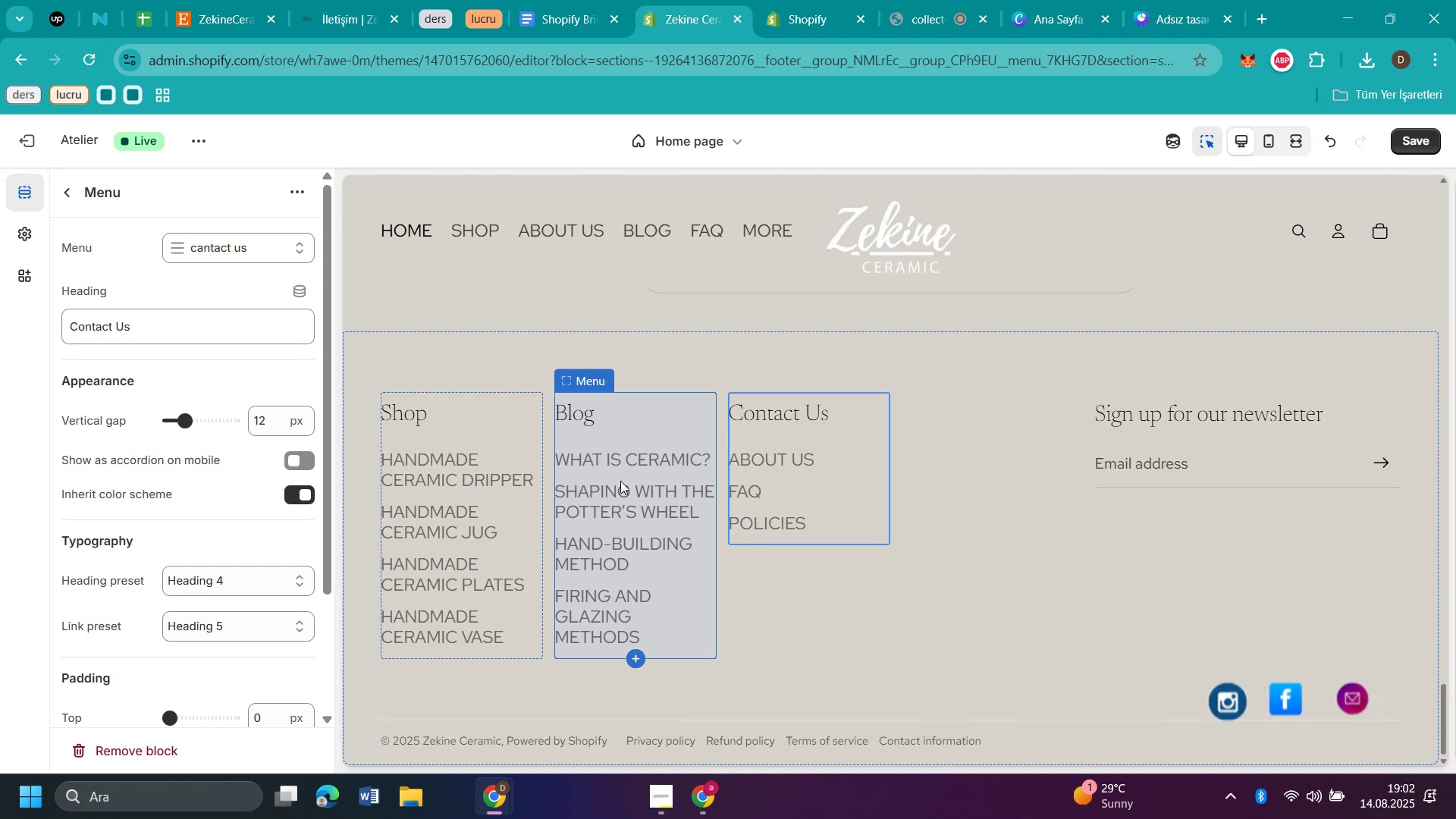 
left_click([202, 240])
 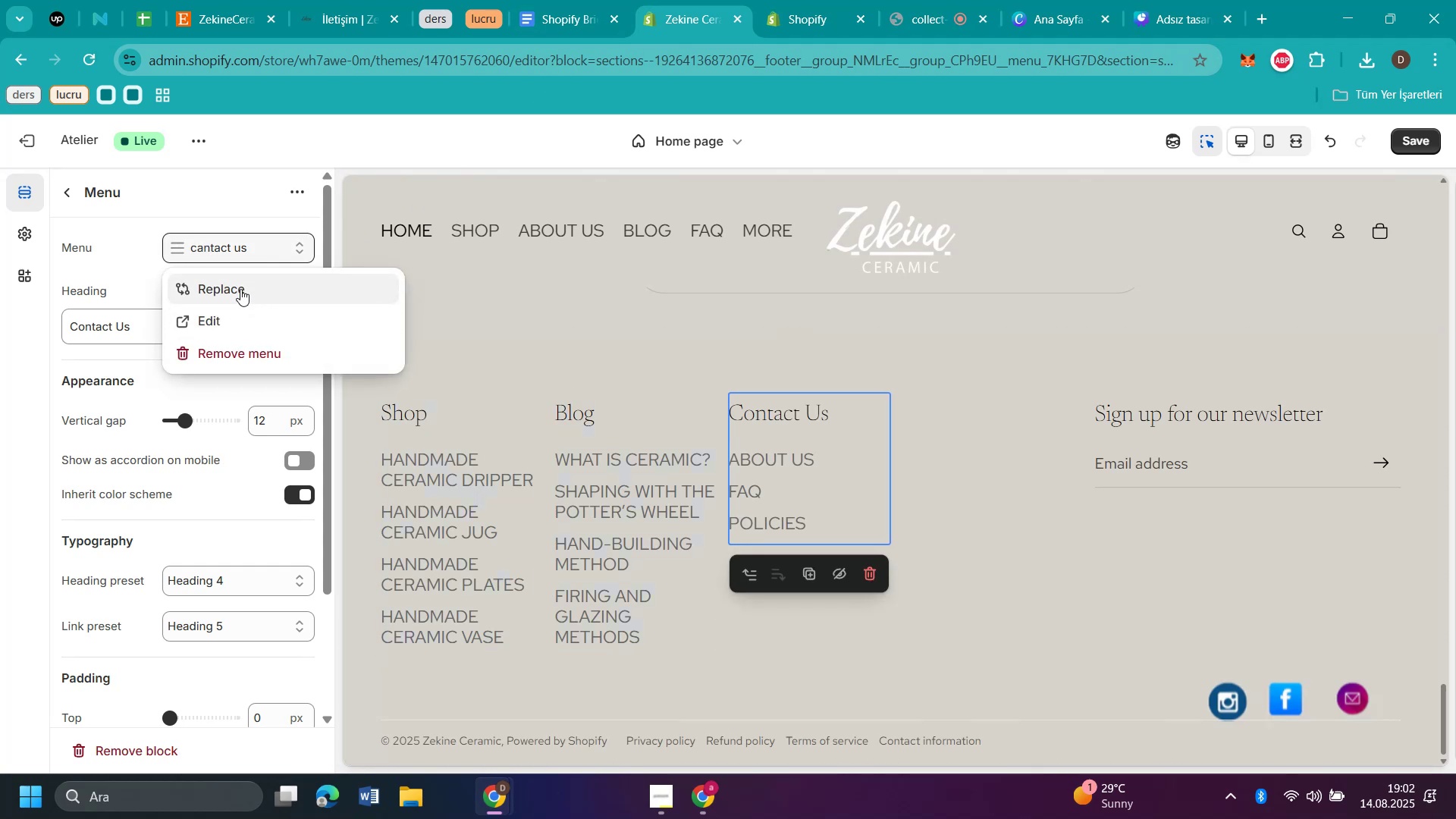 
left_click([240, 289])
 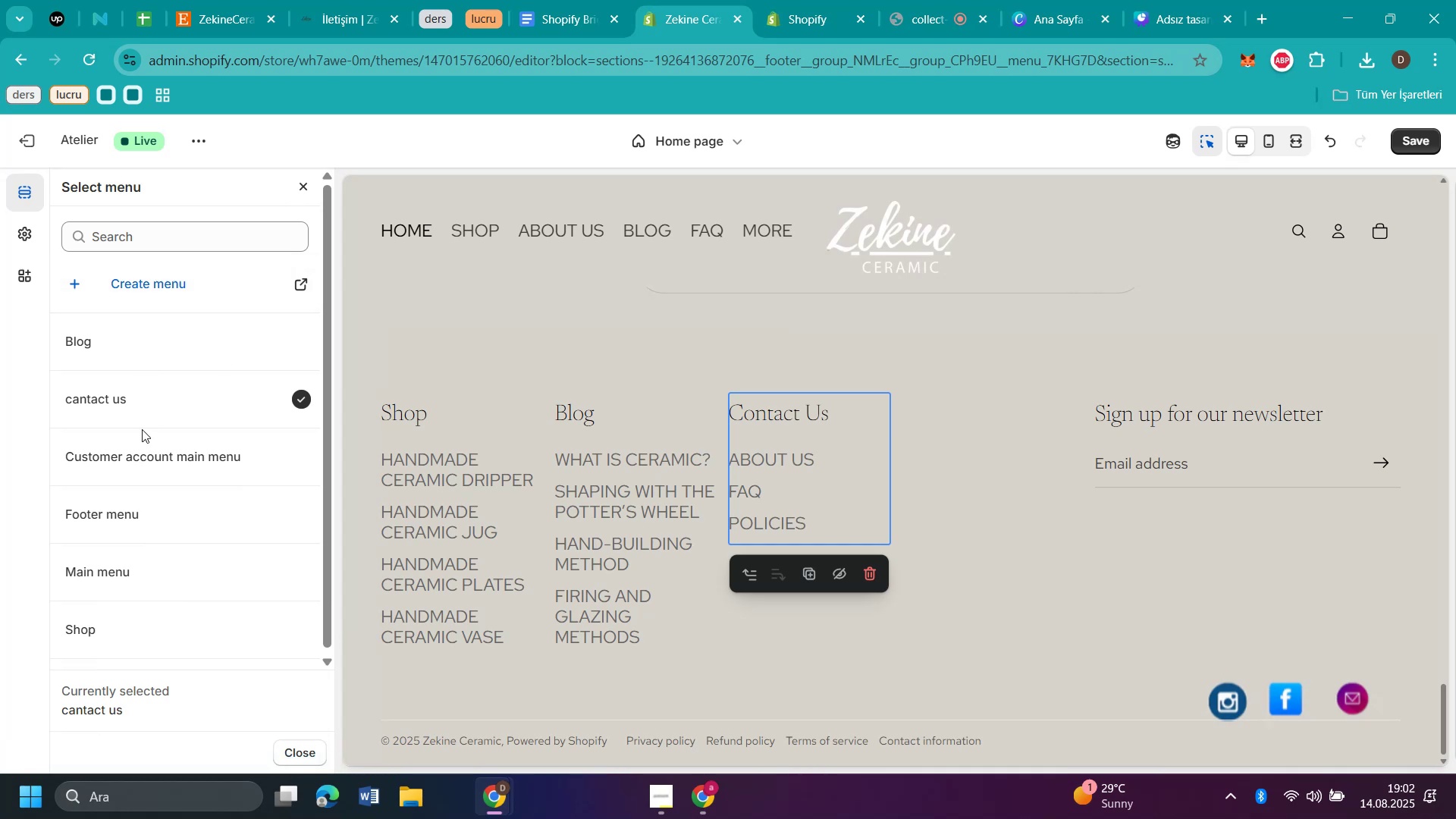 
left_click([135, 573])
 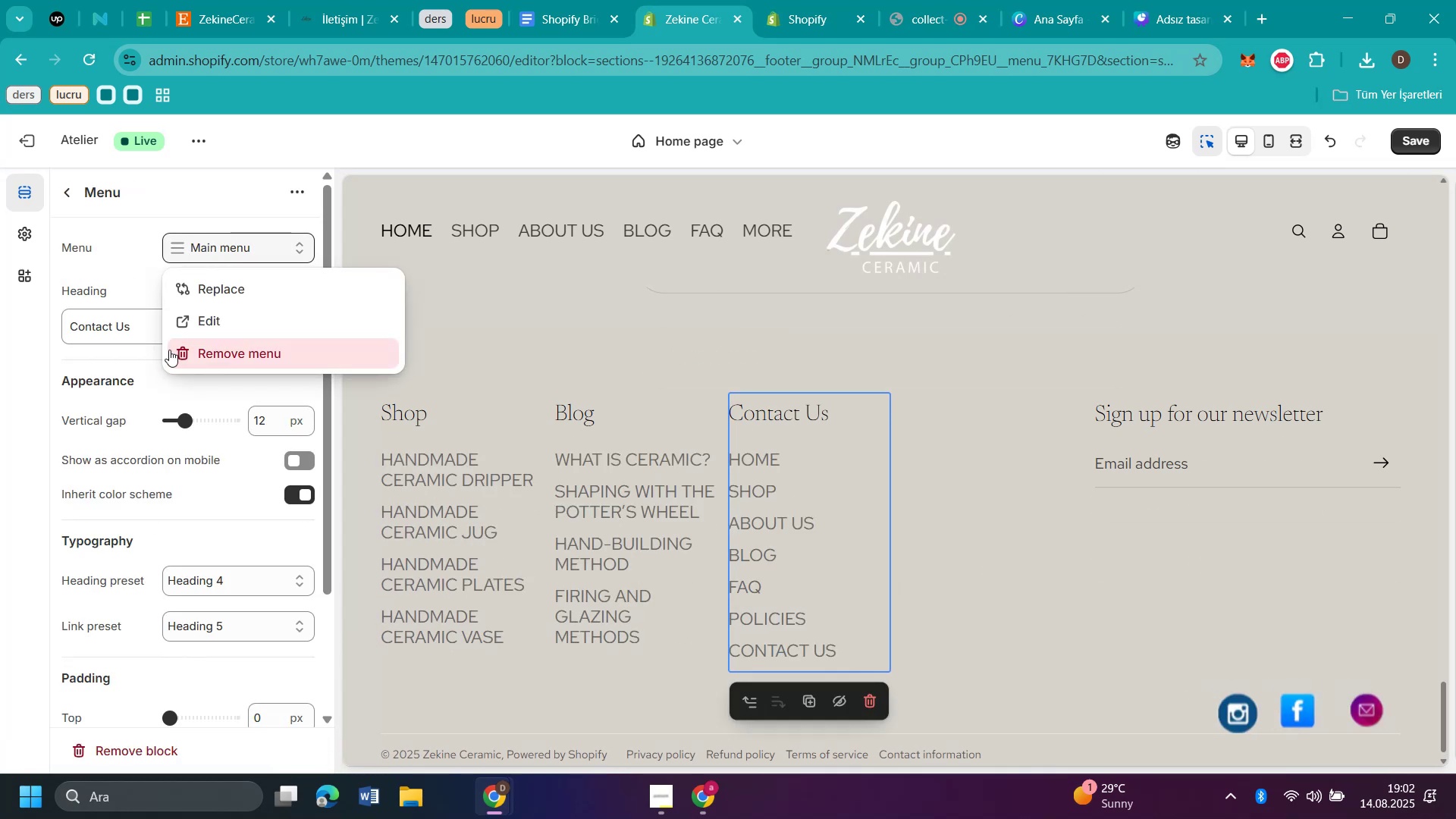 
left_click([195, 303])
 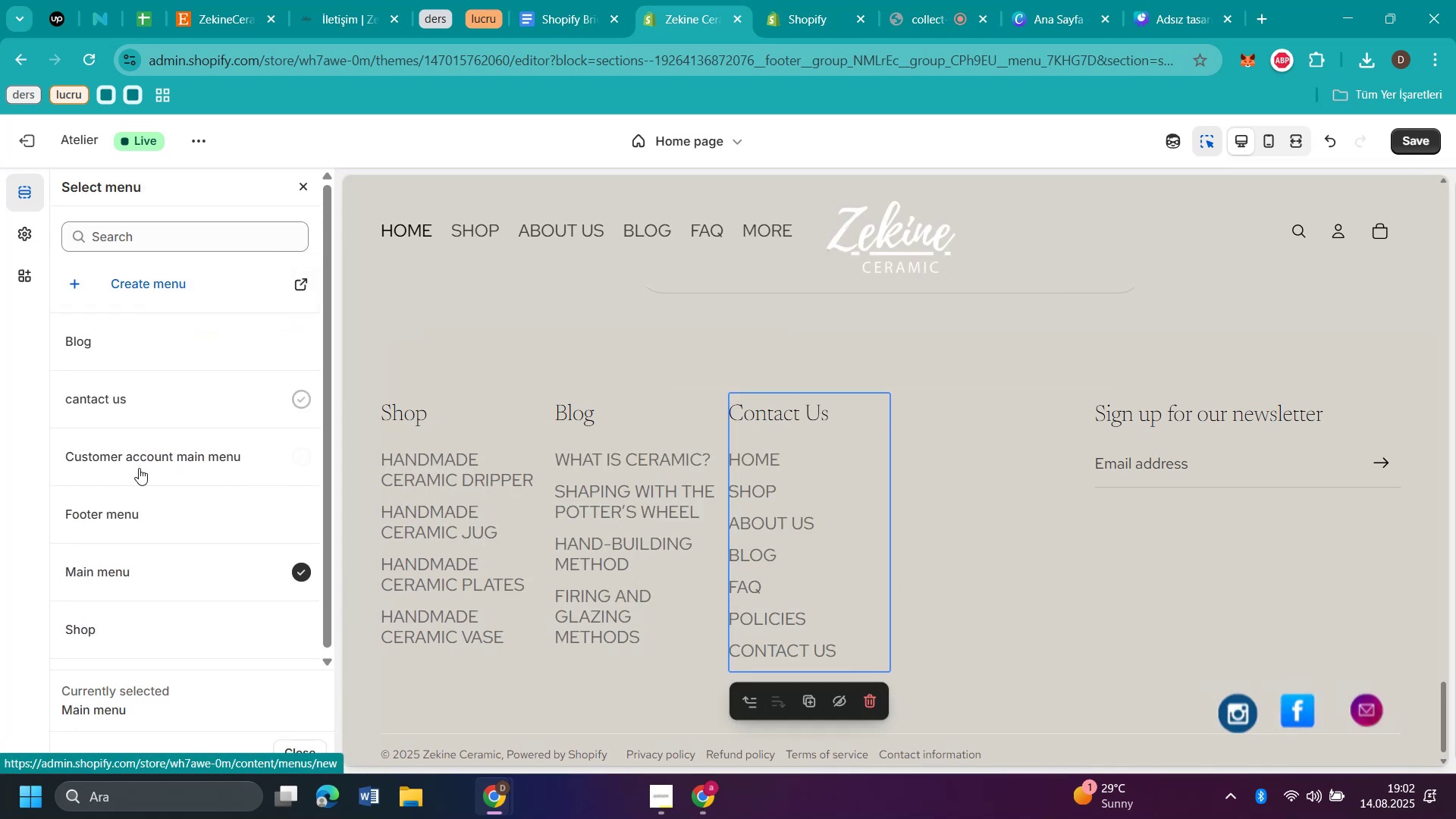 
left_click([113, 513])
 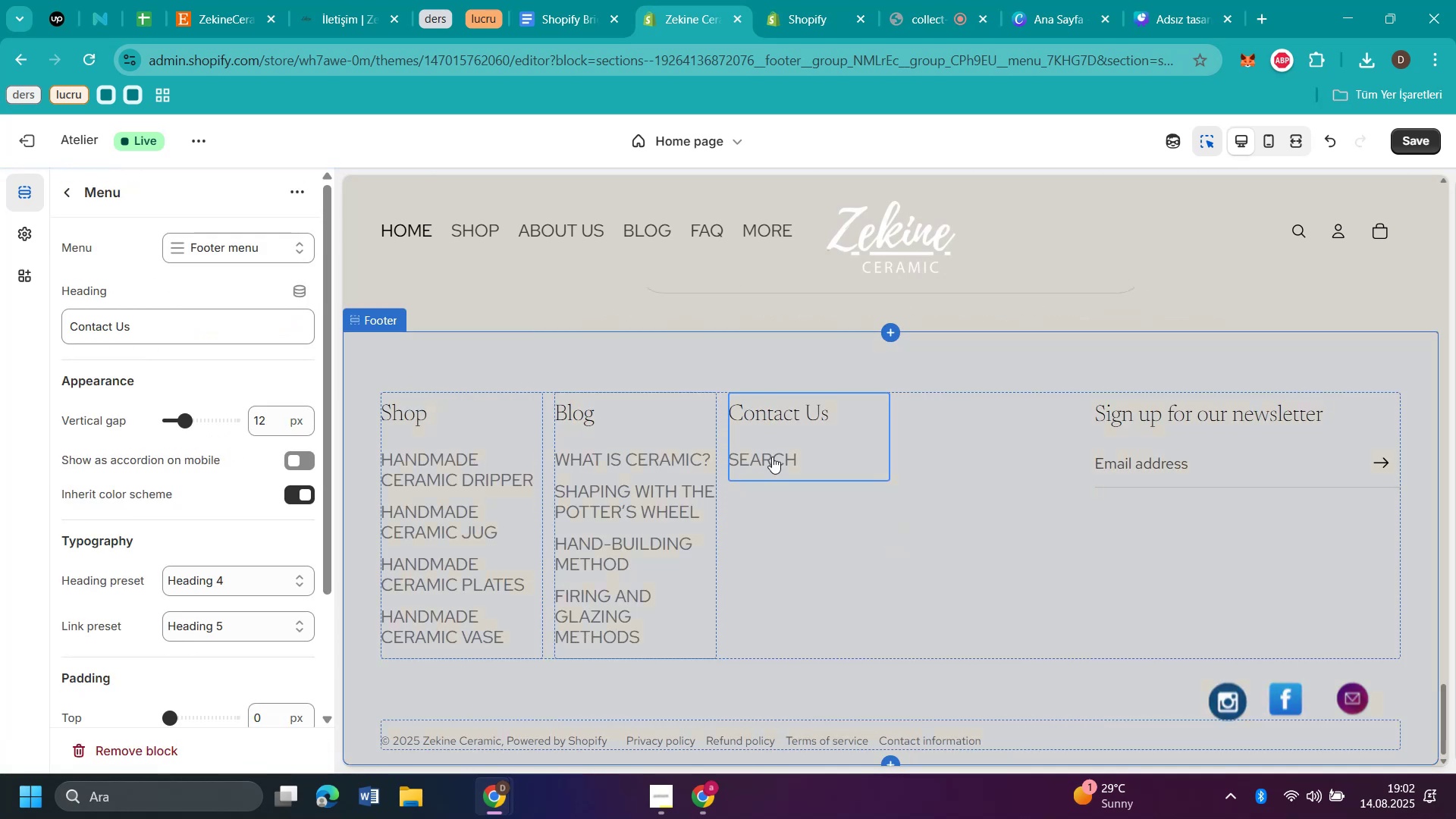 
left_click([810, 426])
 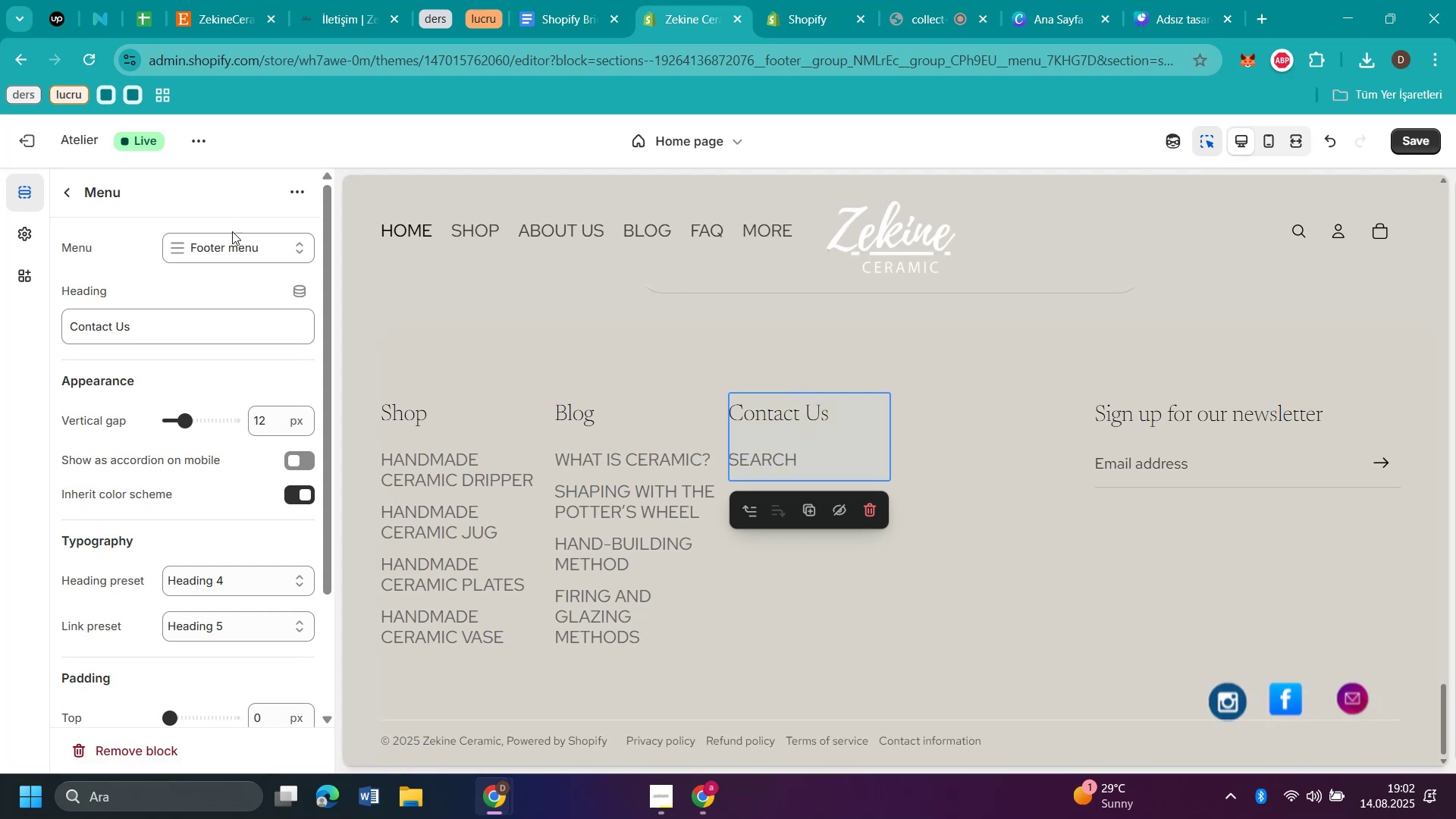 
left_click([230, 237])
 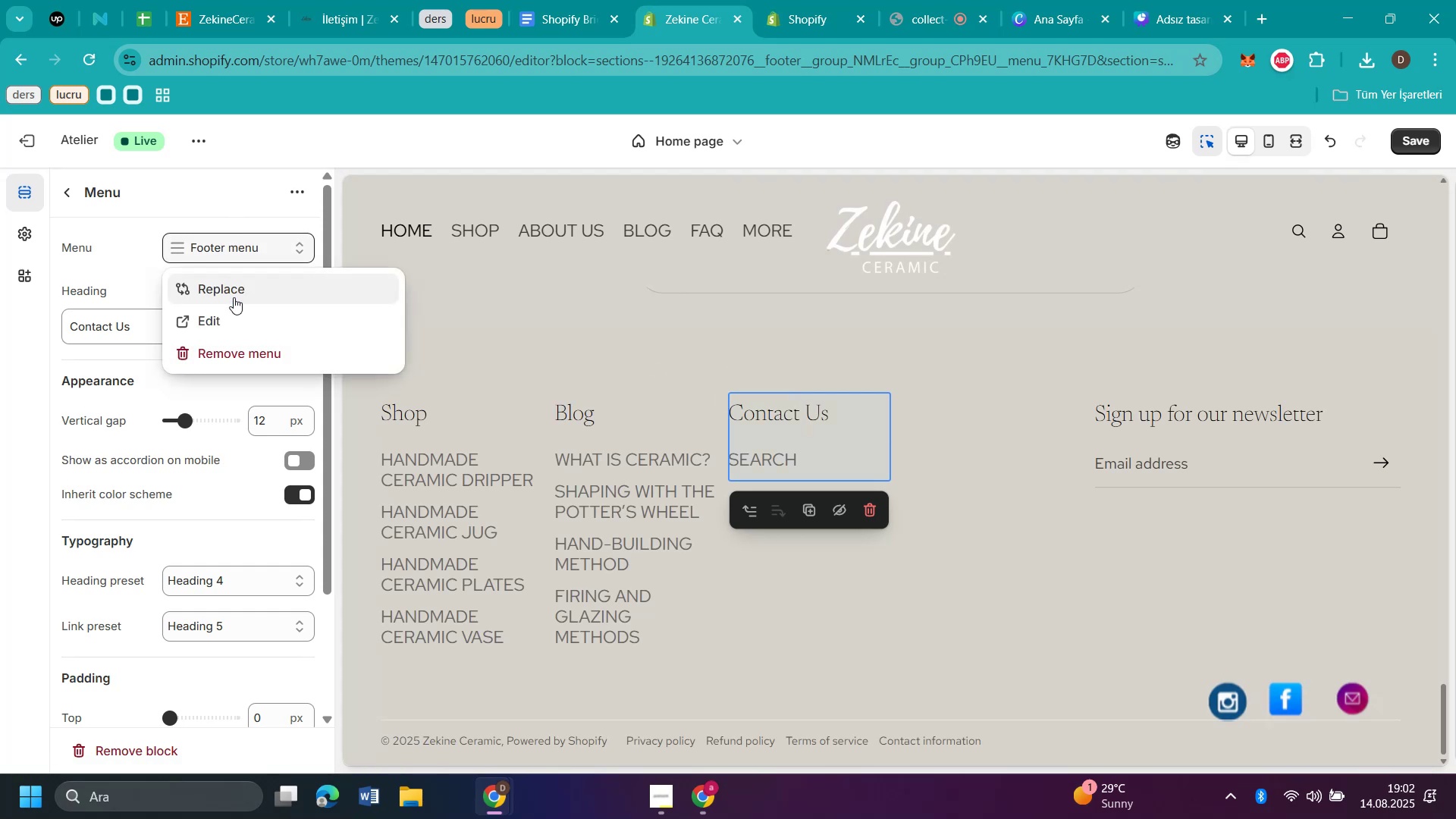 
left_click([234, 298])
 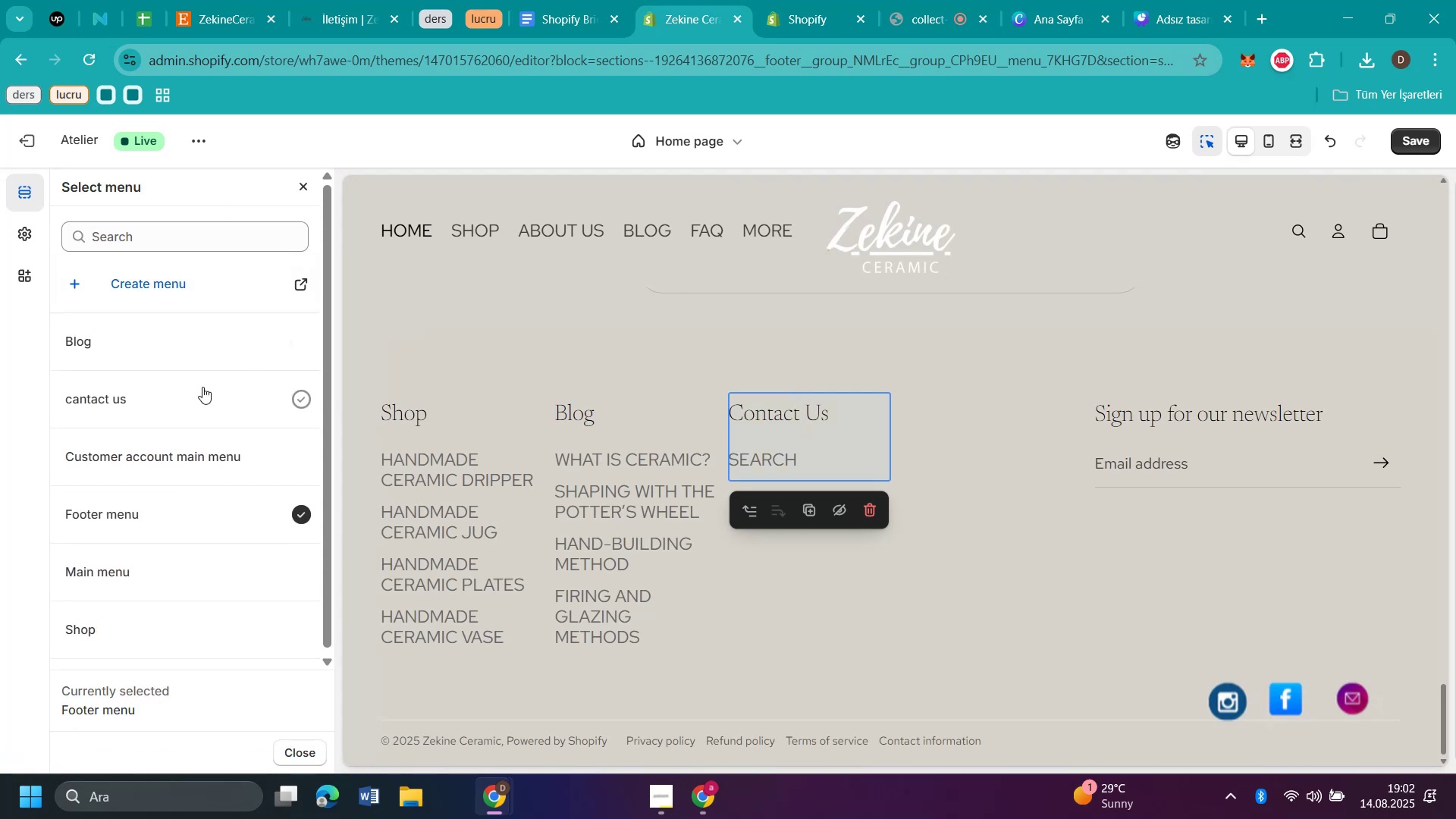 
left_click([172, 397])
 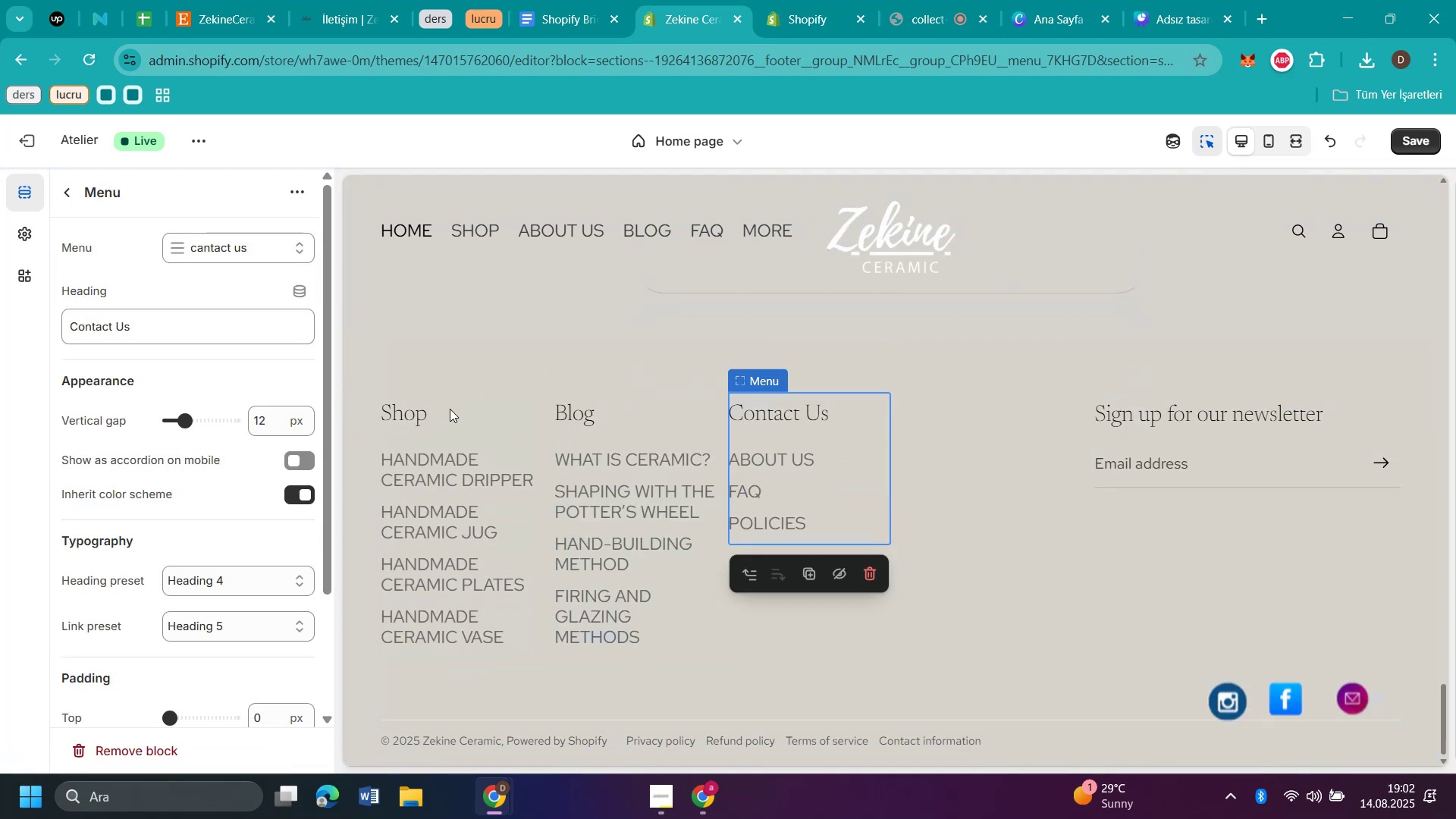 
left_click([453, 432])
 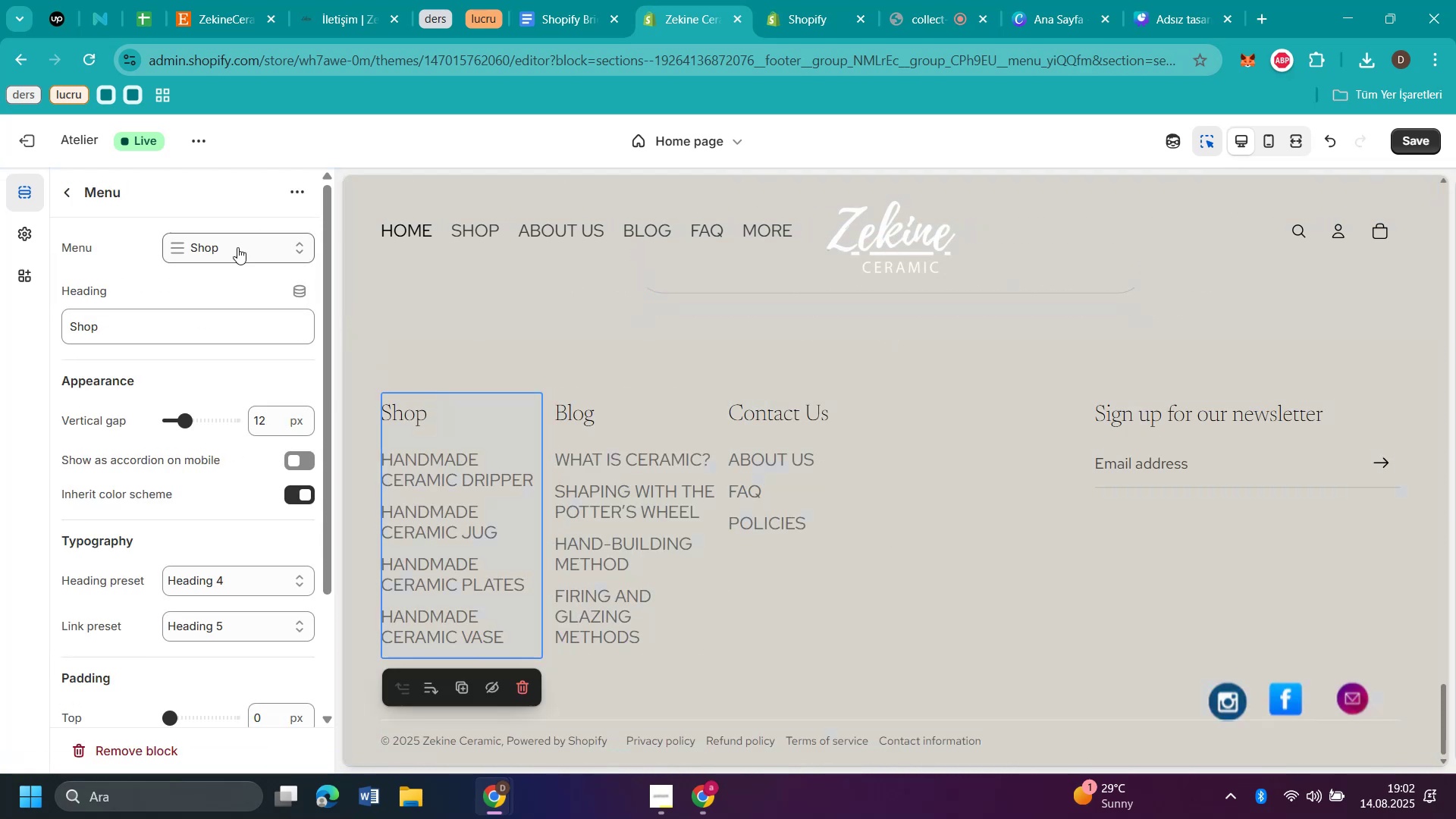 
left_click([236, 249])
 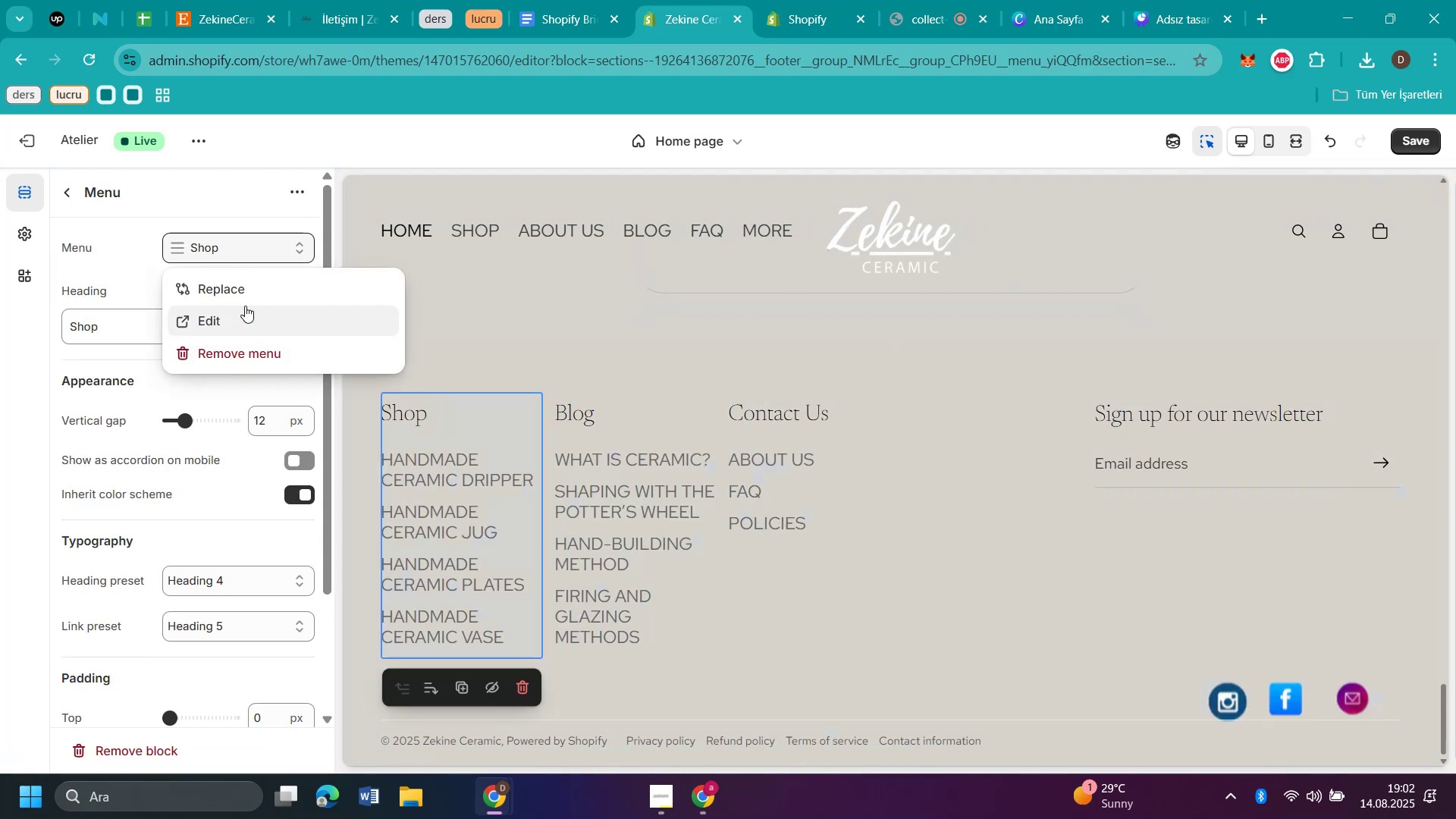 
left_click([245, 297])
 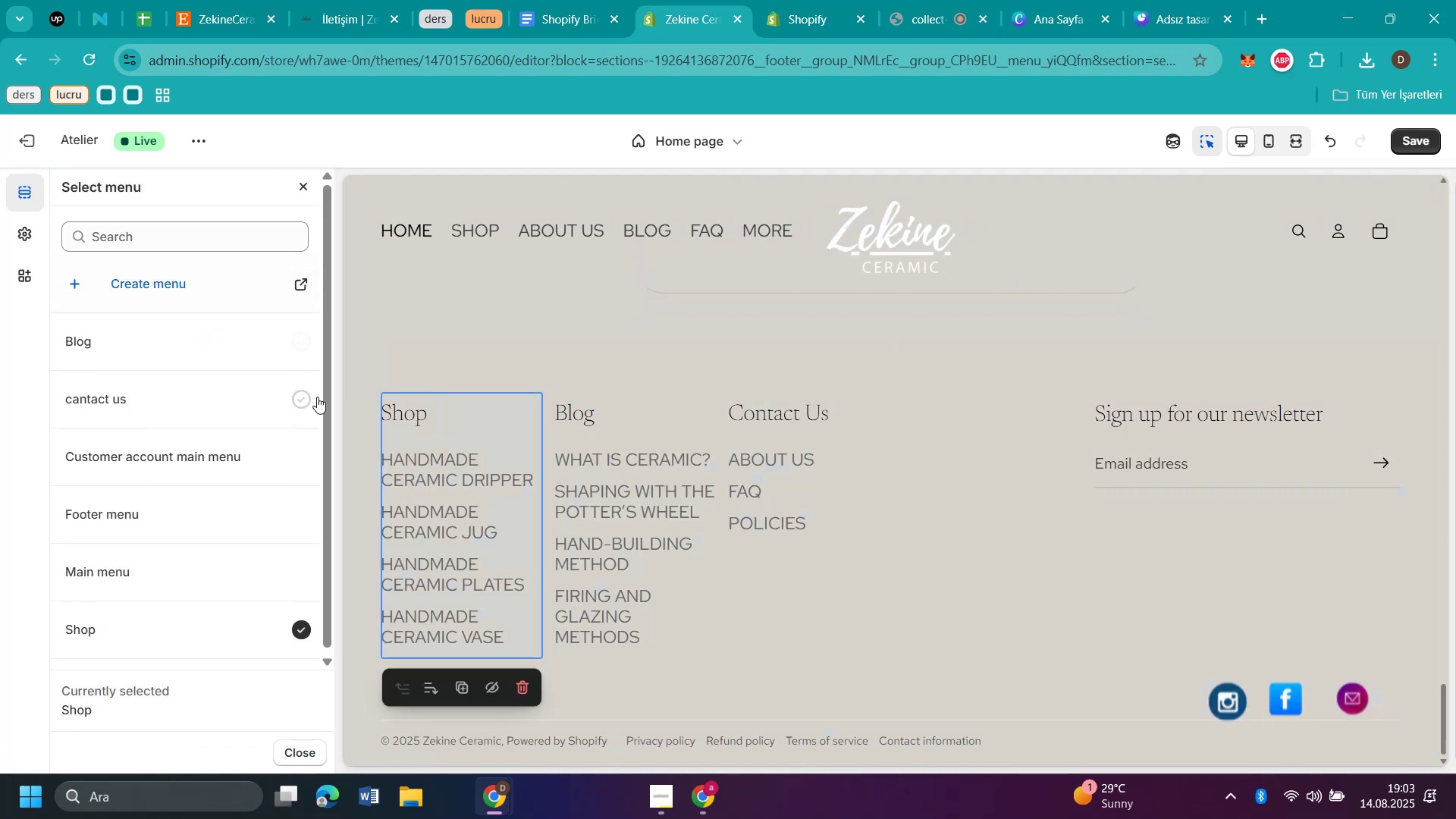 
mouse_move([321, 816])
 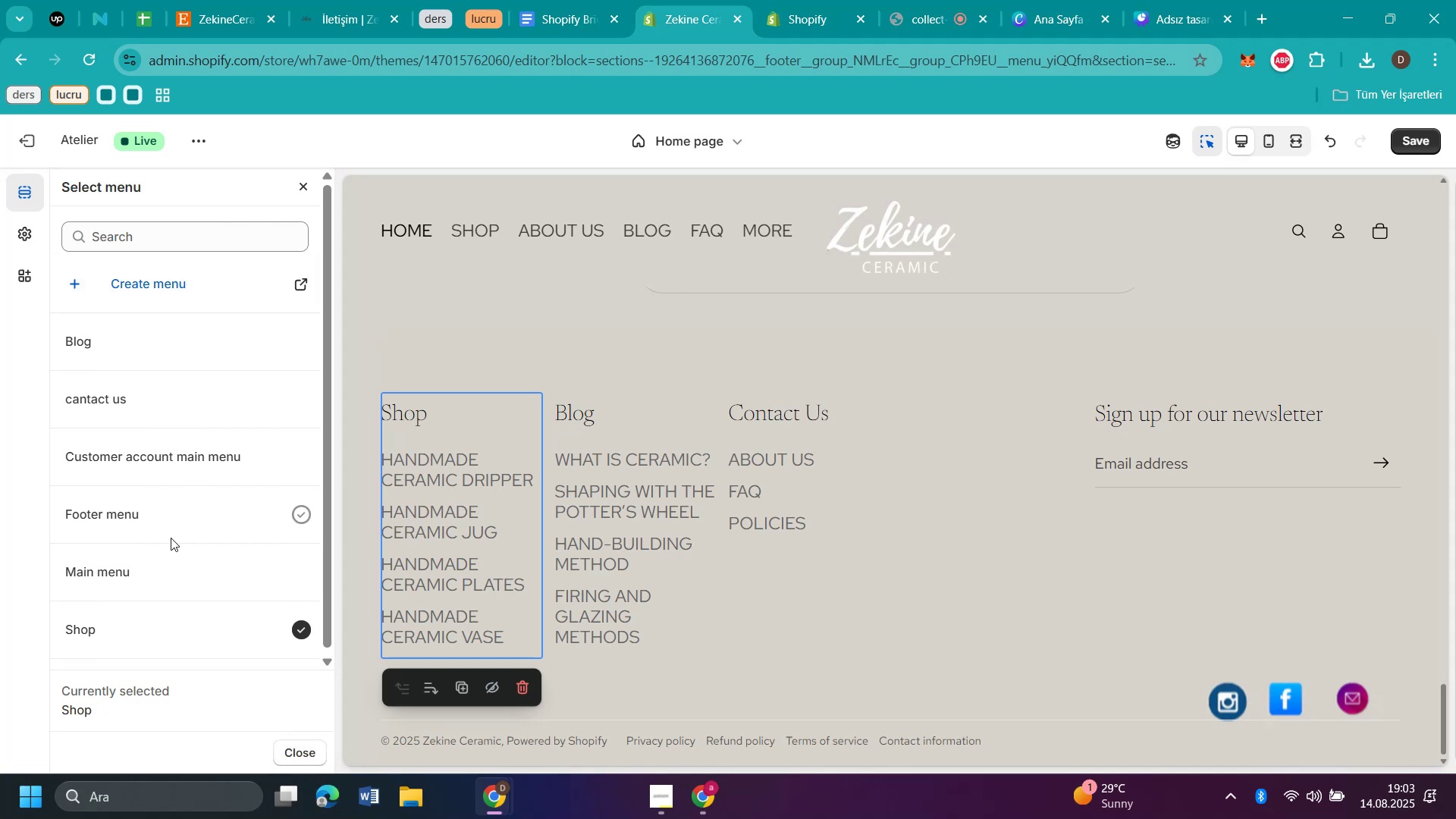 
left_click([149, 501])
 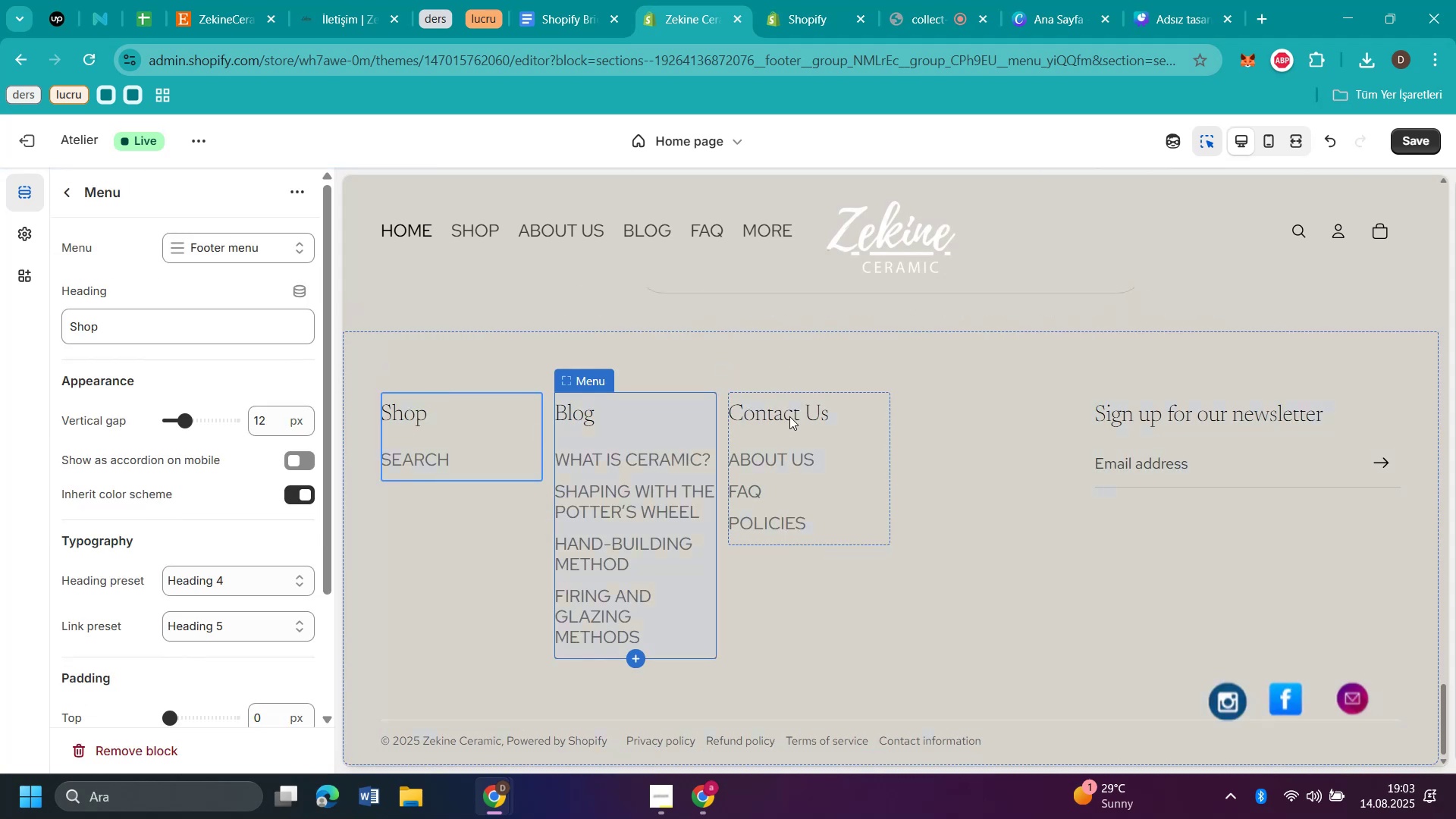 
left_click([655, 417])
 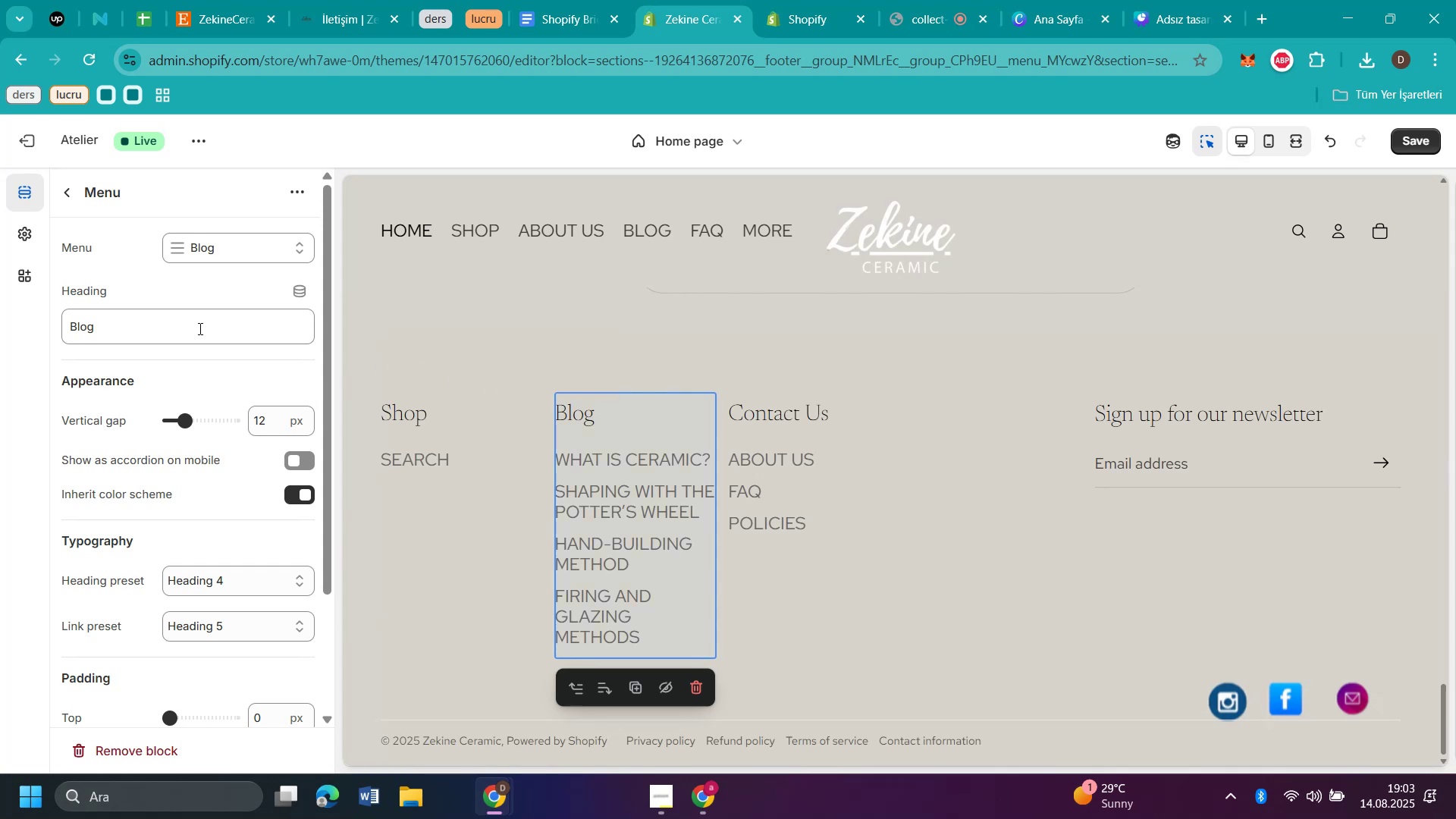 
wait(6.62)
 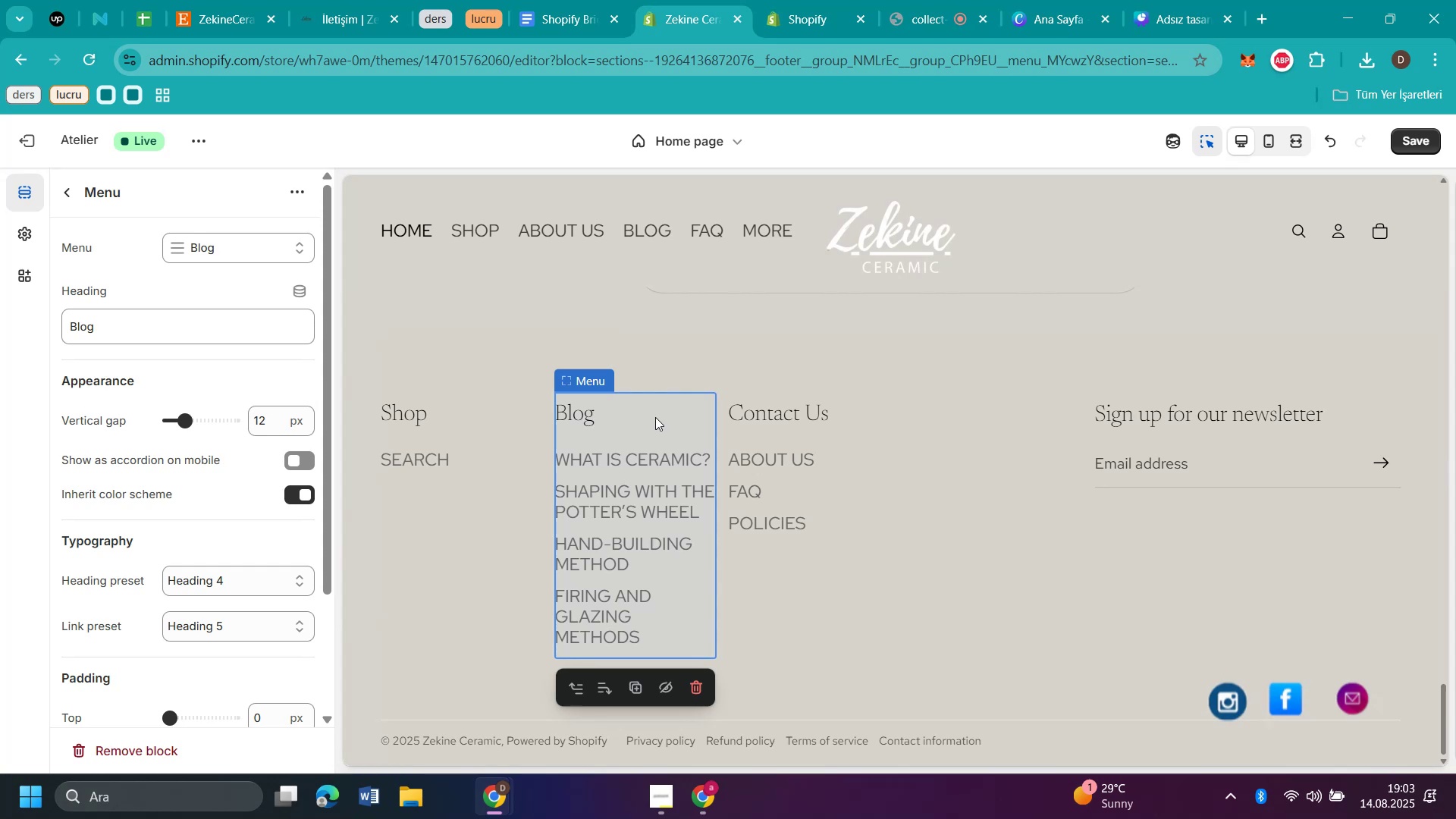 
left_click([208, 246])
 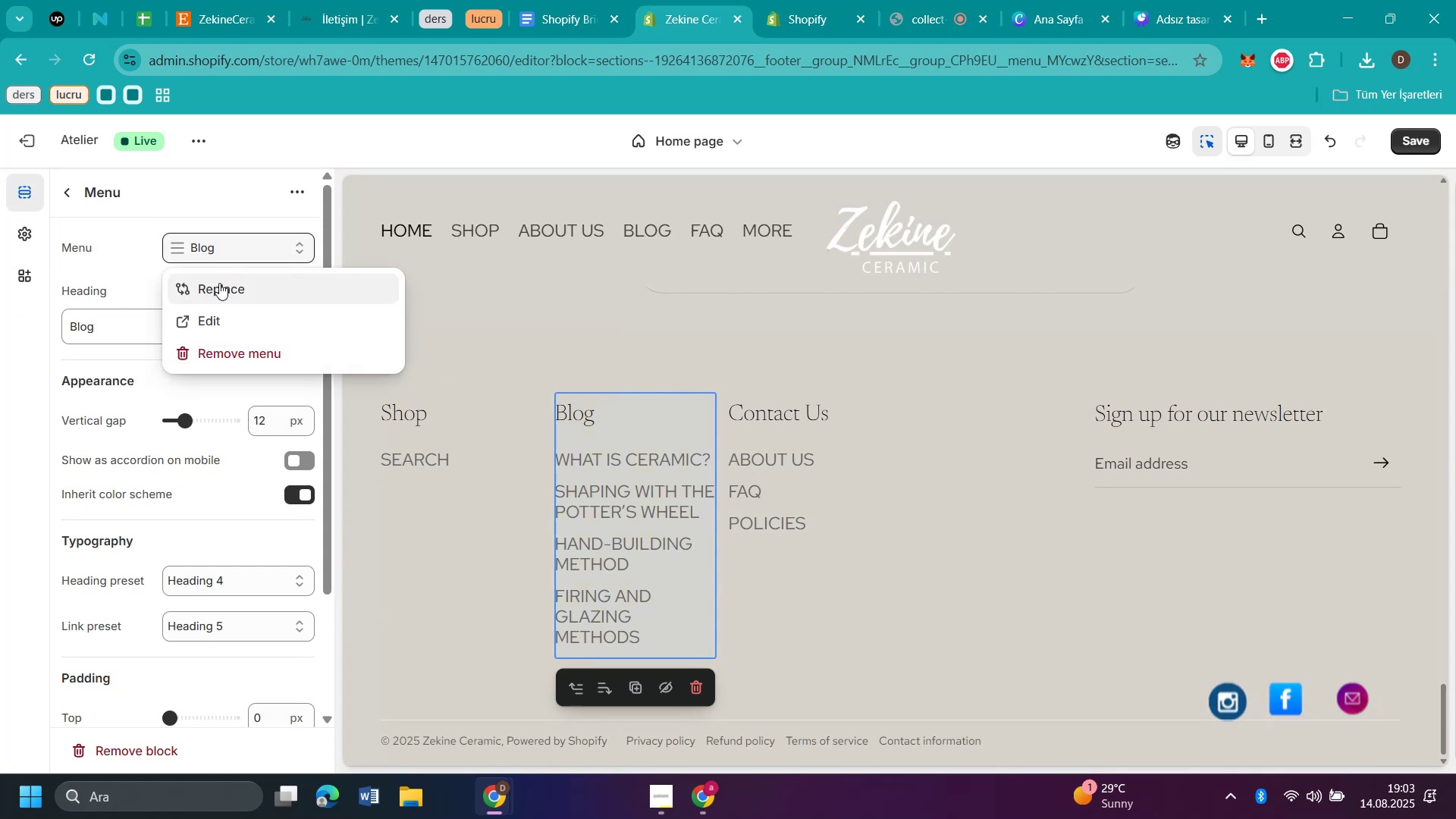 
left_click([222, 296])
 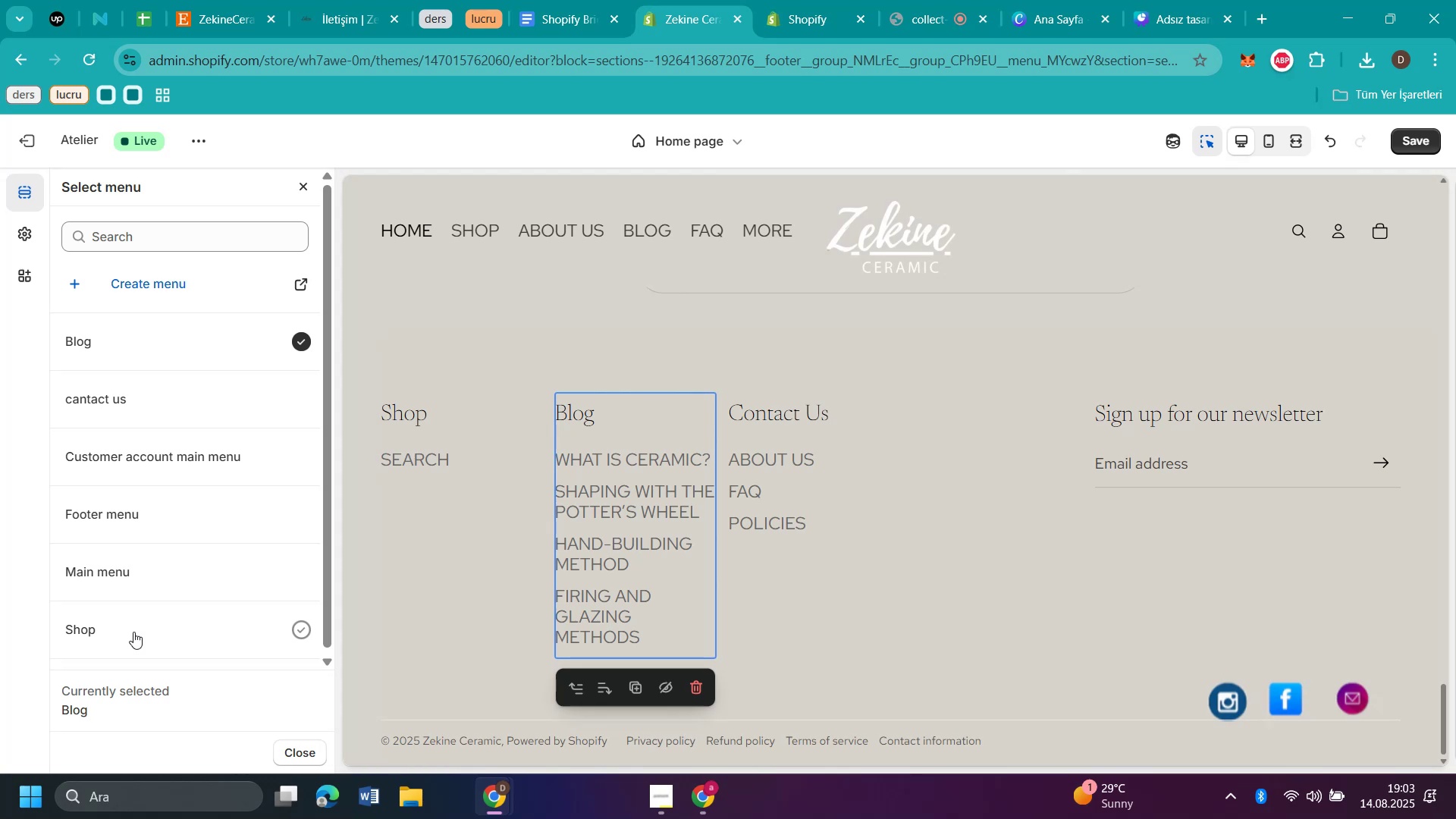 
wait(6.9)
 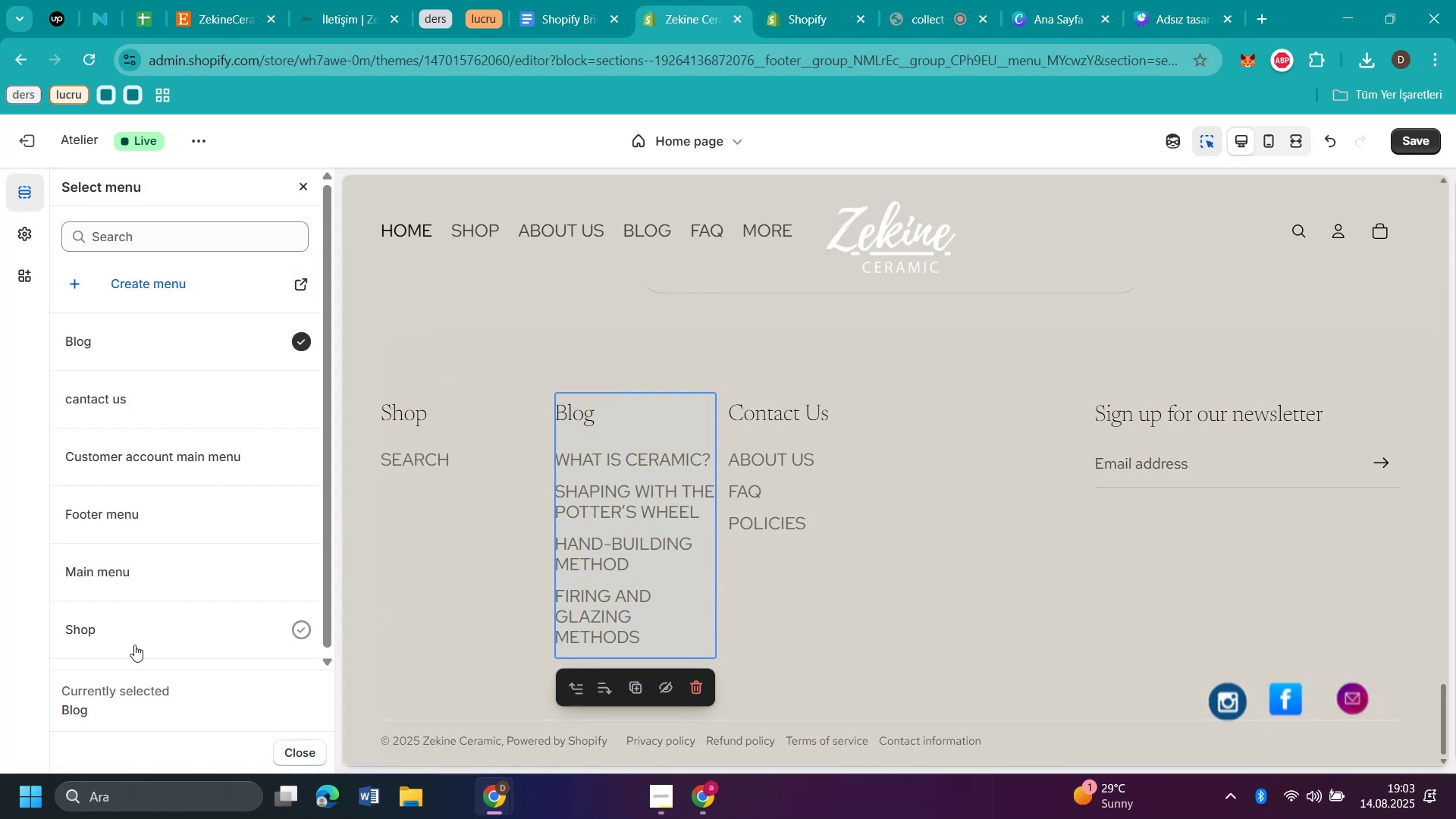 
left_click([93, 586])
 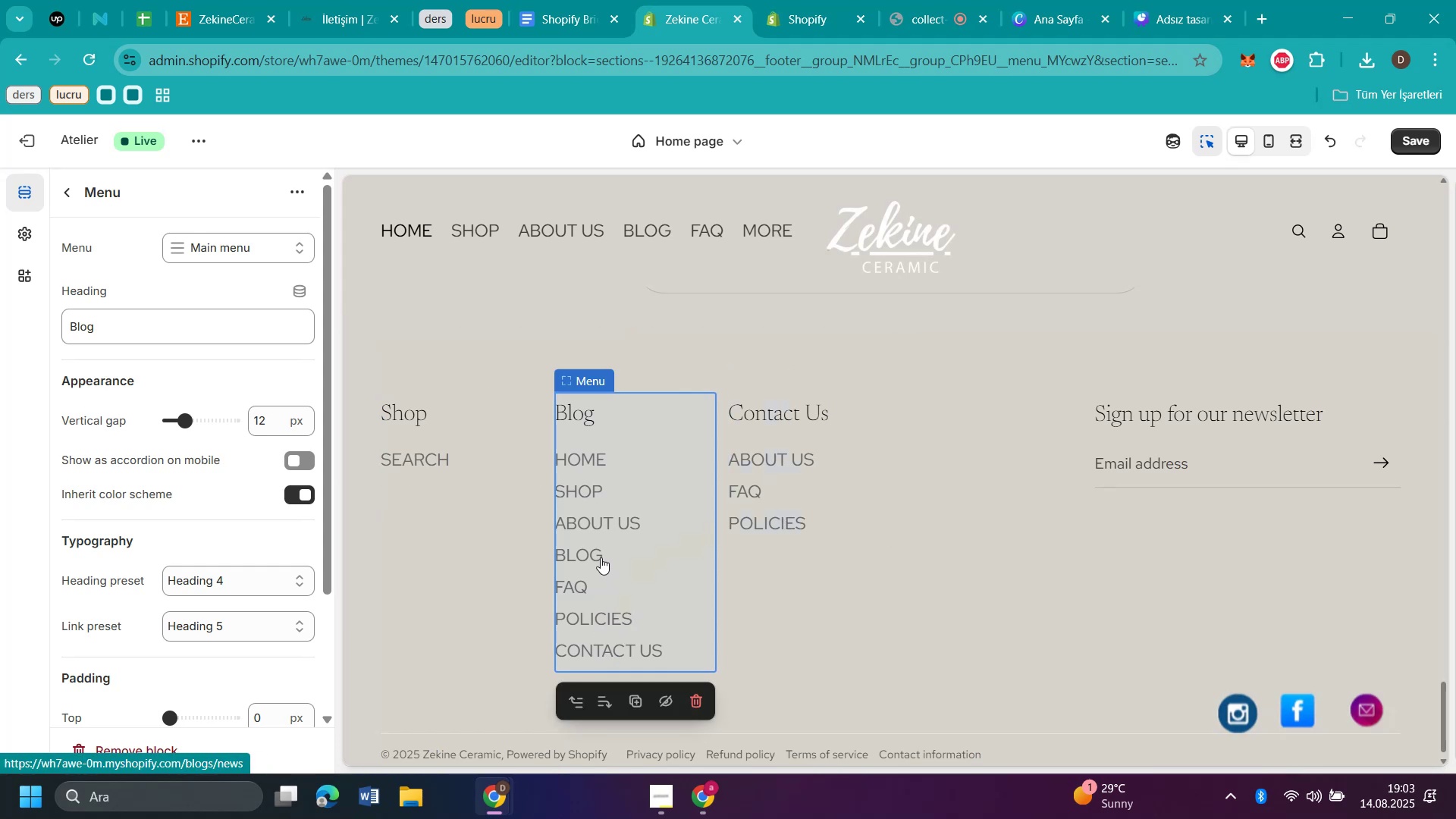 
wait(17.33)
 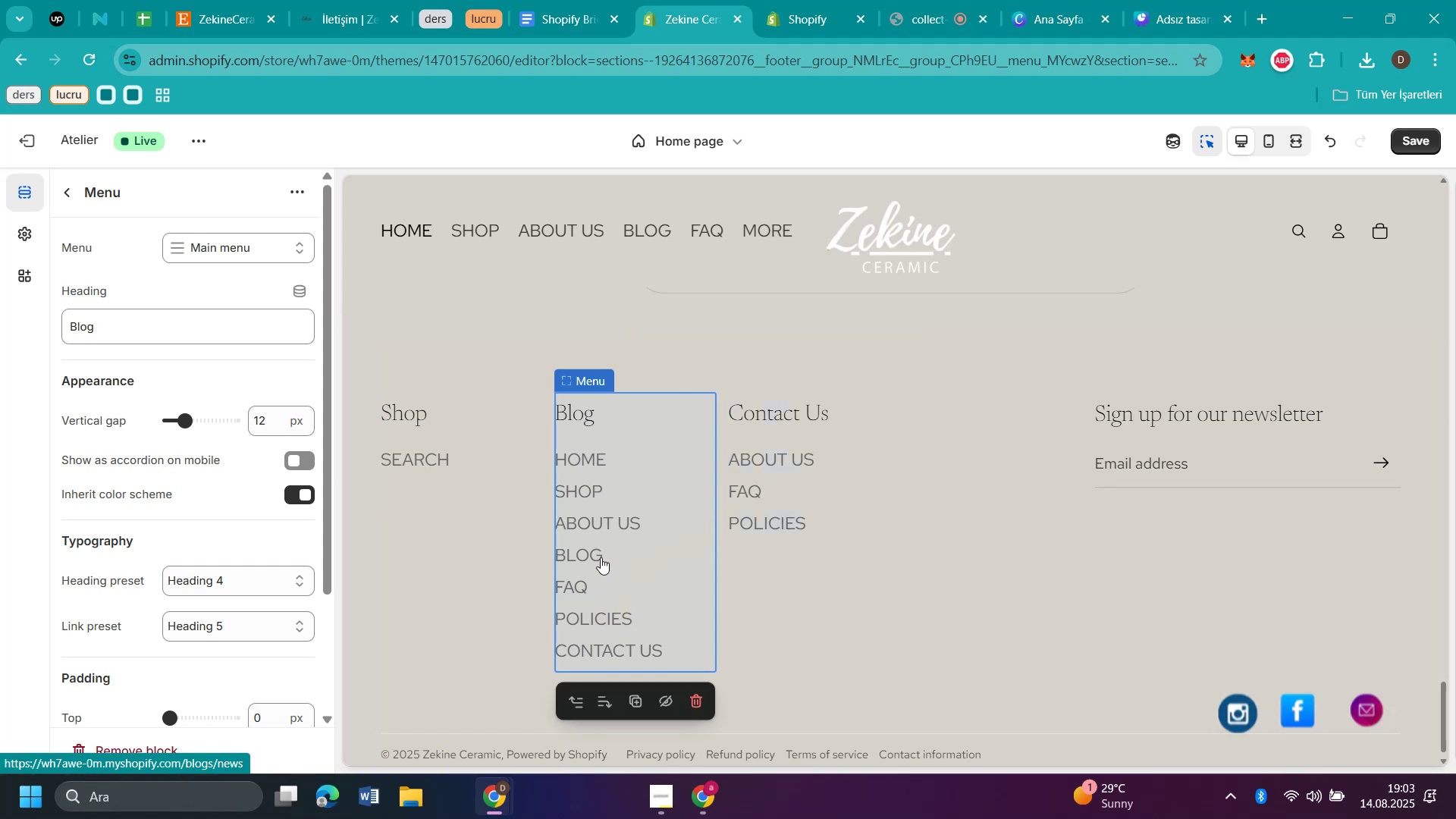 
left_click([234, 246])
 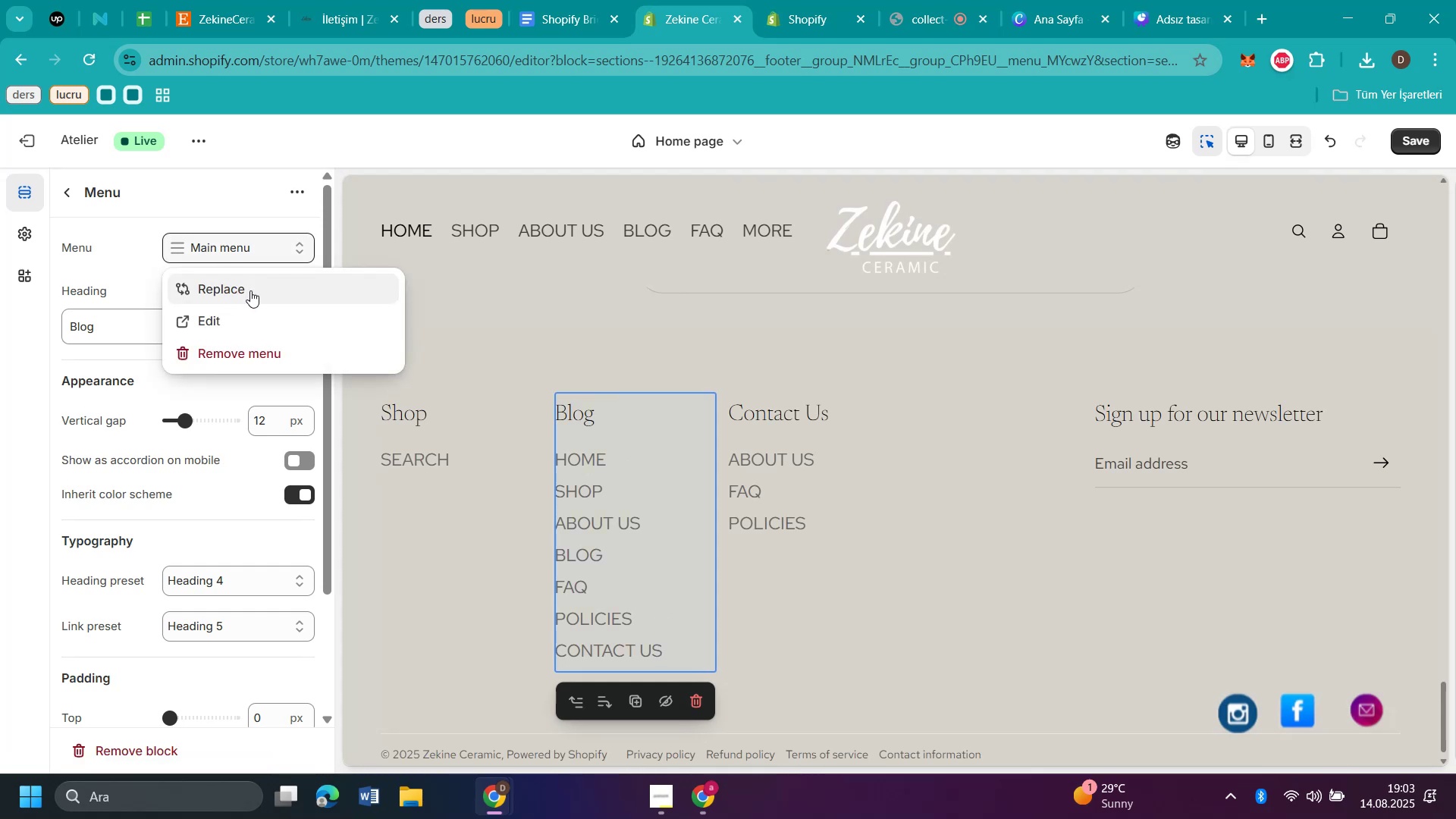 
left_click([250, 347])
 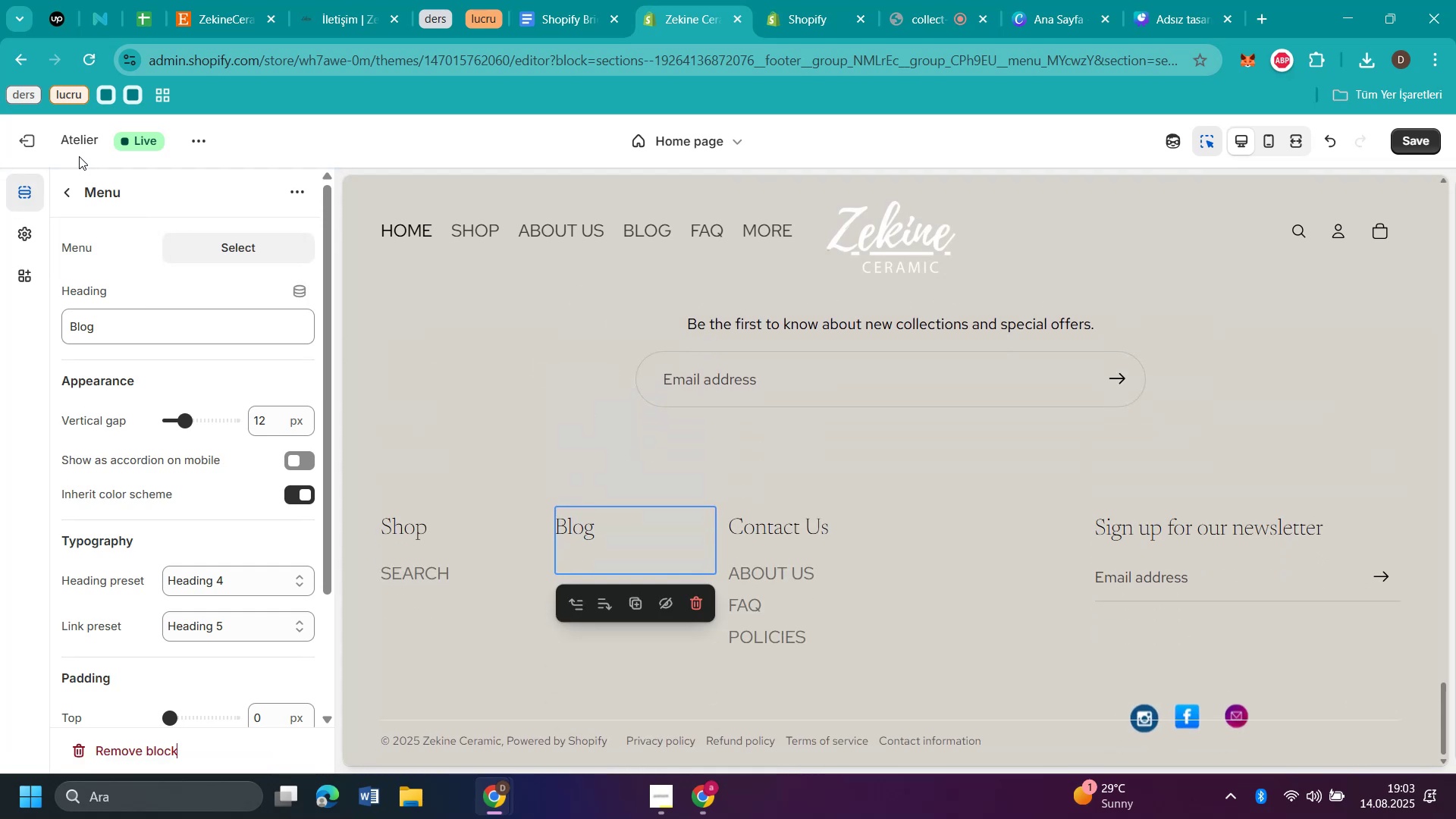 
left_click([56, 195])
 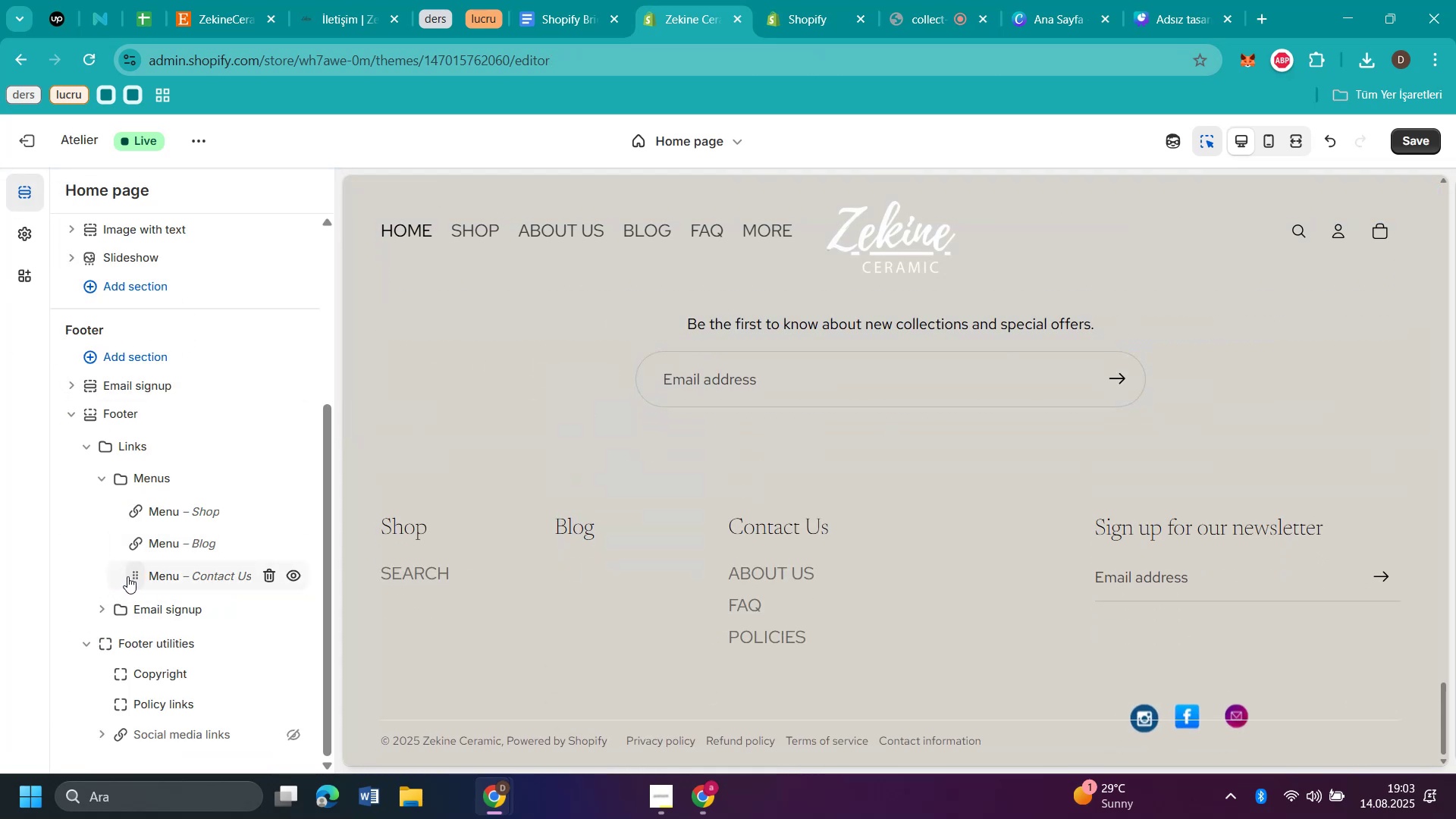 
left_click_drag(start_coordinate=[130, 576], to_coordinate=[138, 532])
 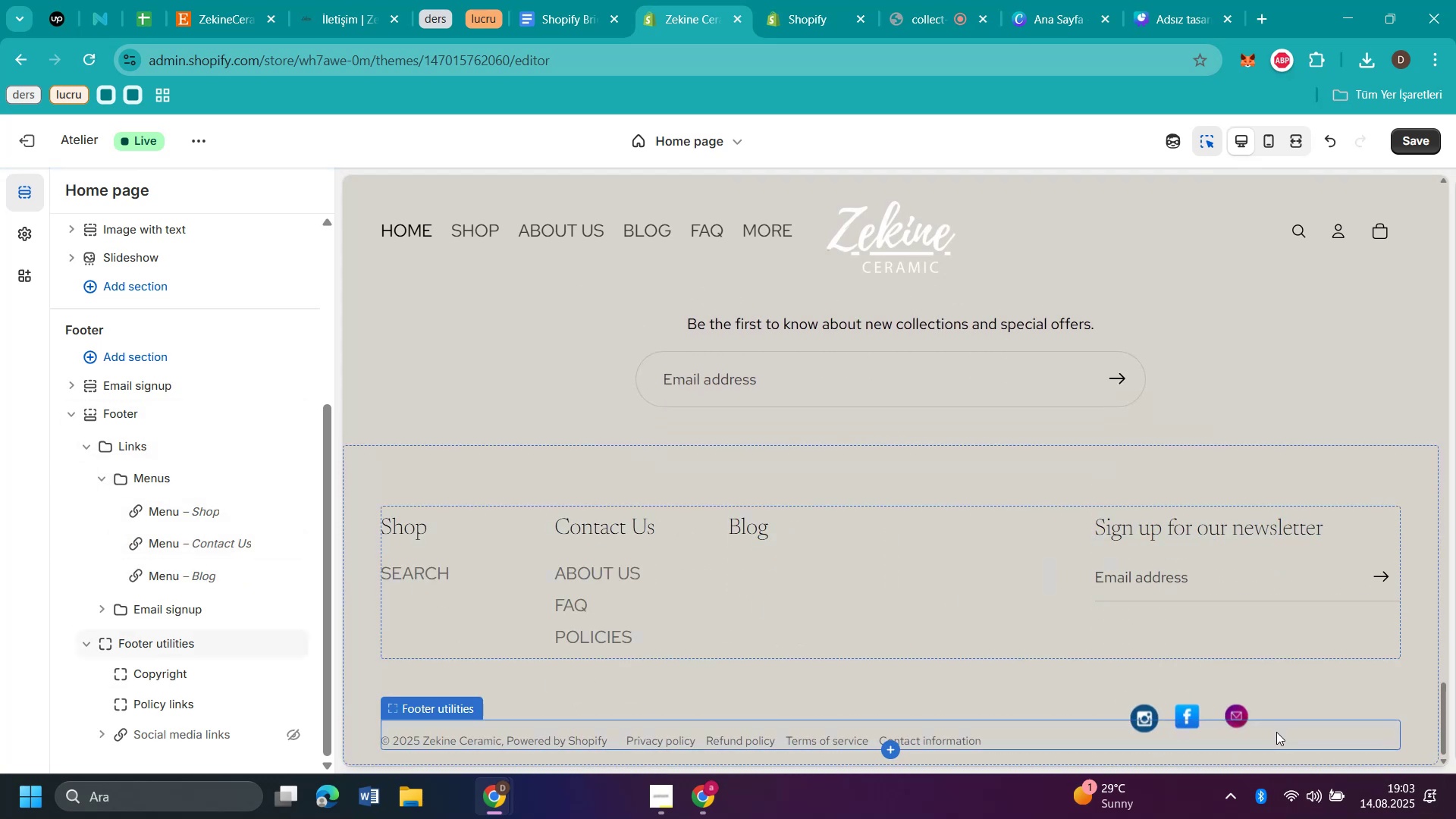 
wait(10.4)
 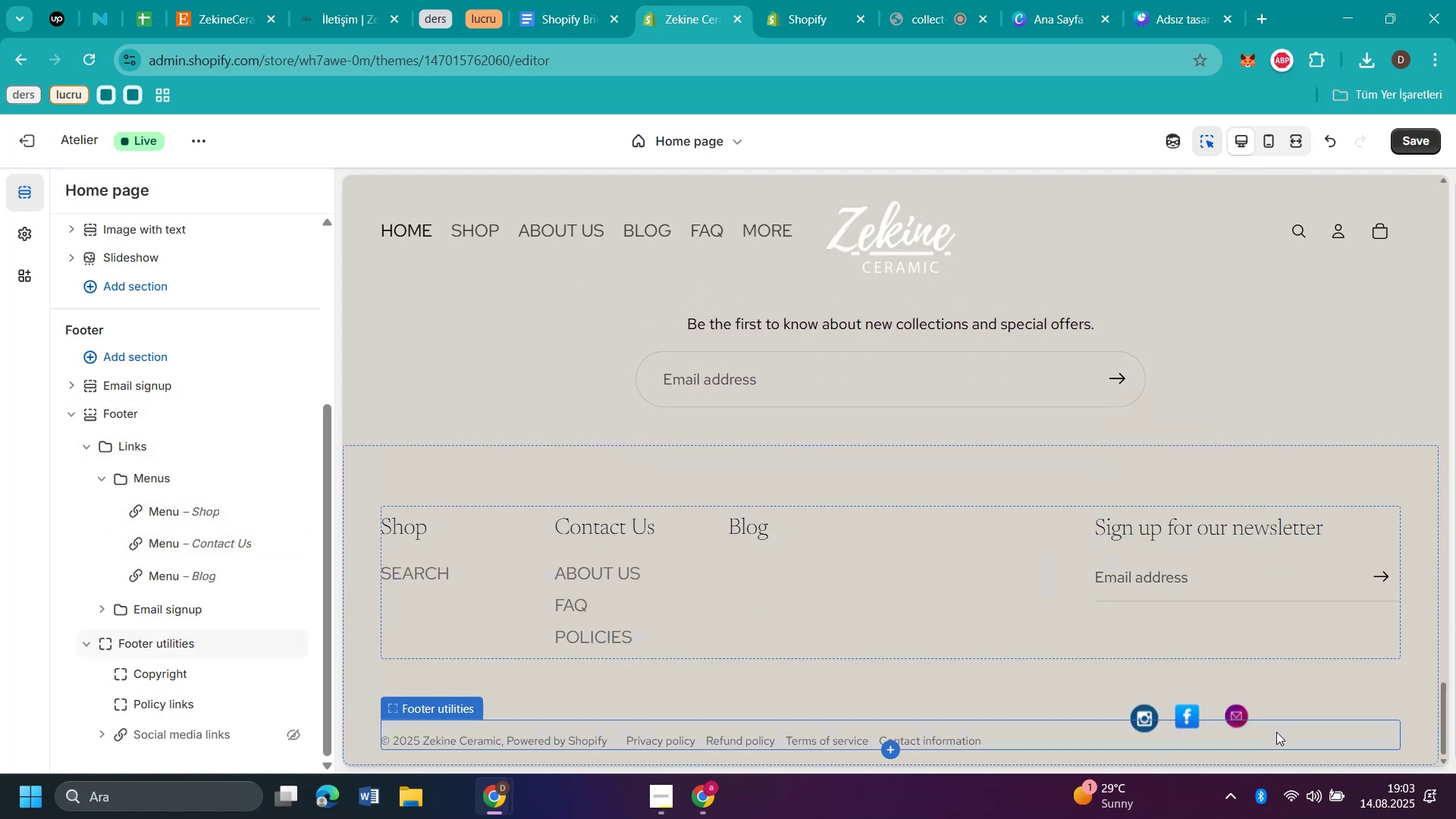 
left_click([1057, 729])
 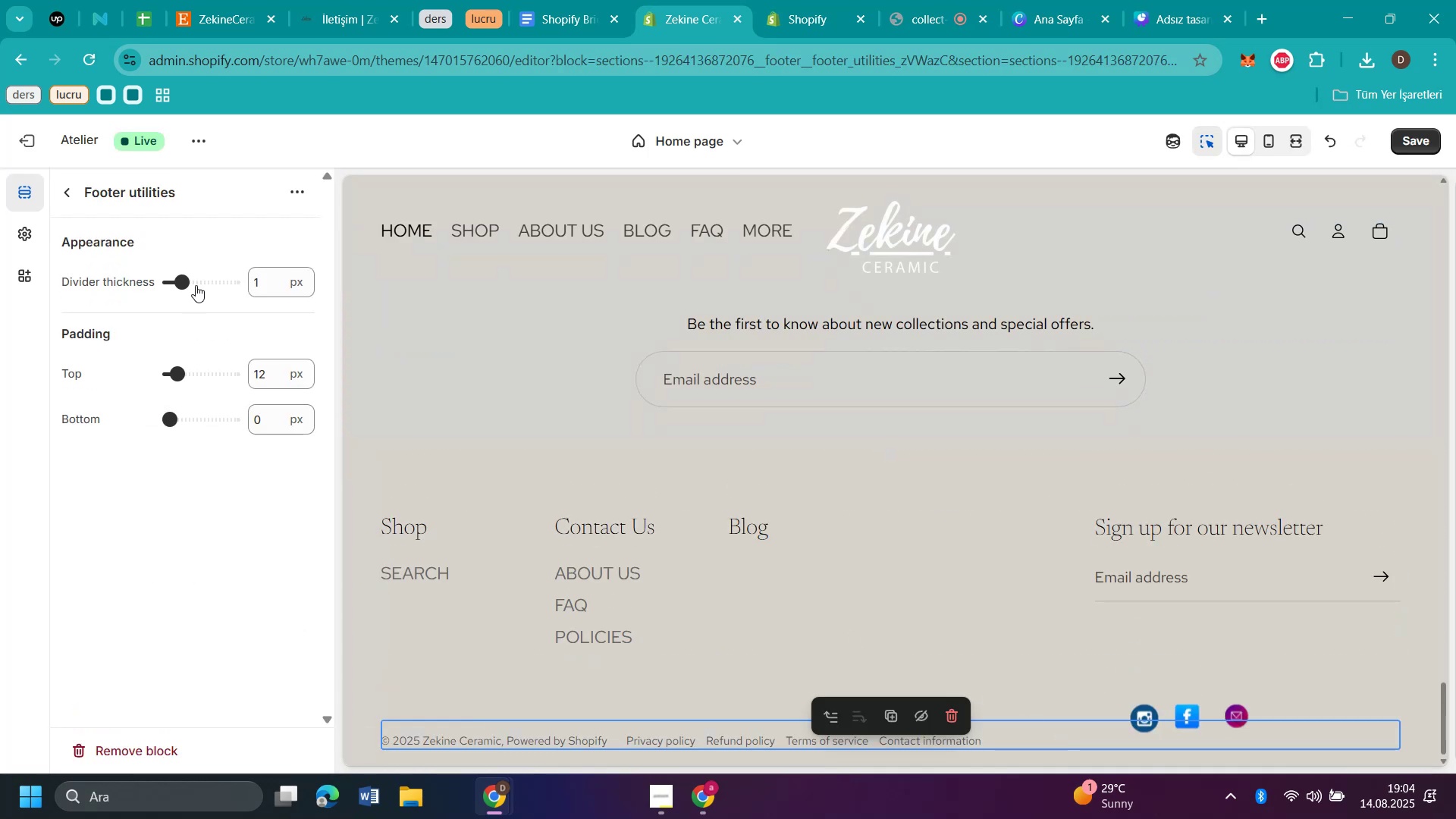 
left_click_drag(start_coordinate=[176, 285], to_coordinate=[125, 307])
 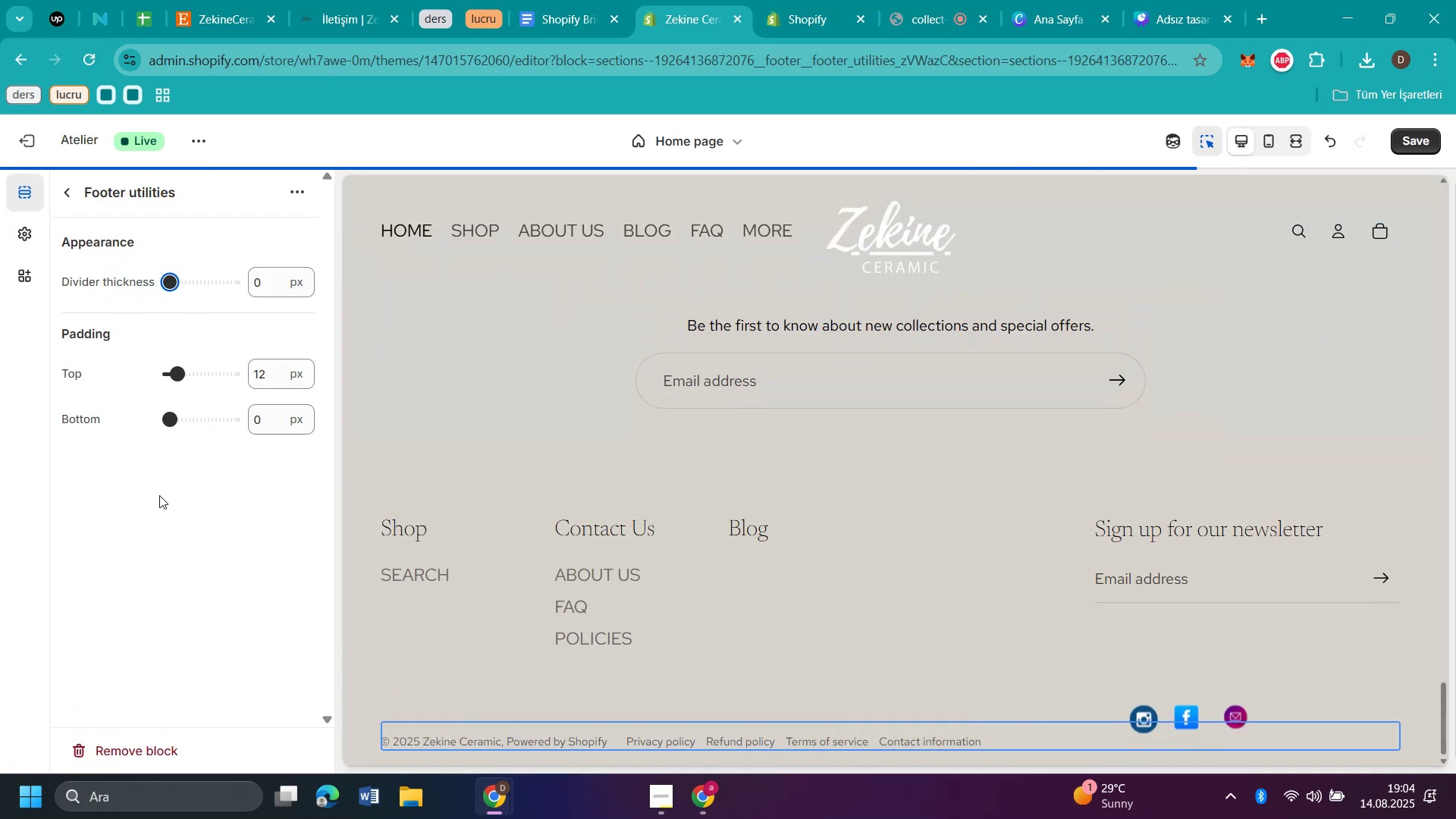 
left_click([159, 502])
 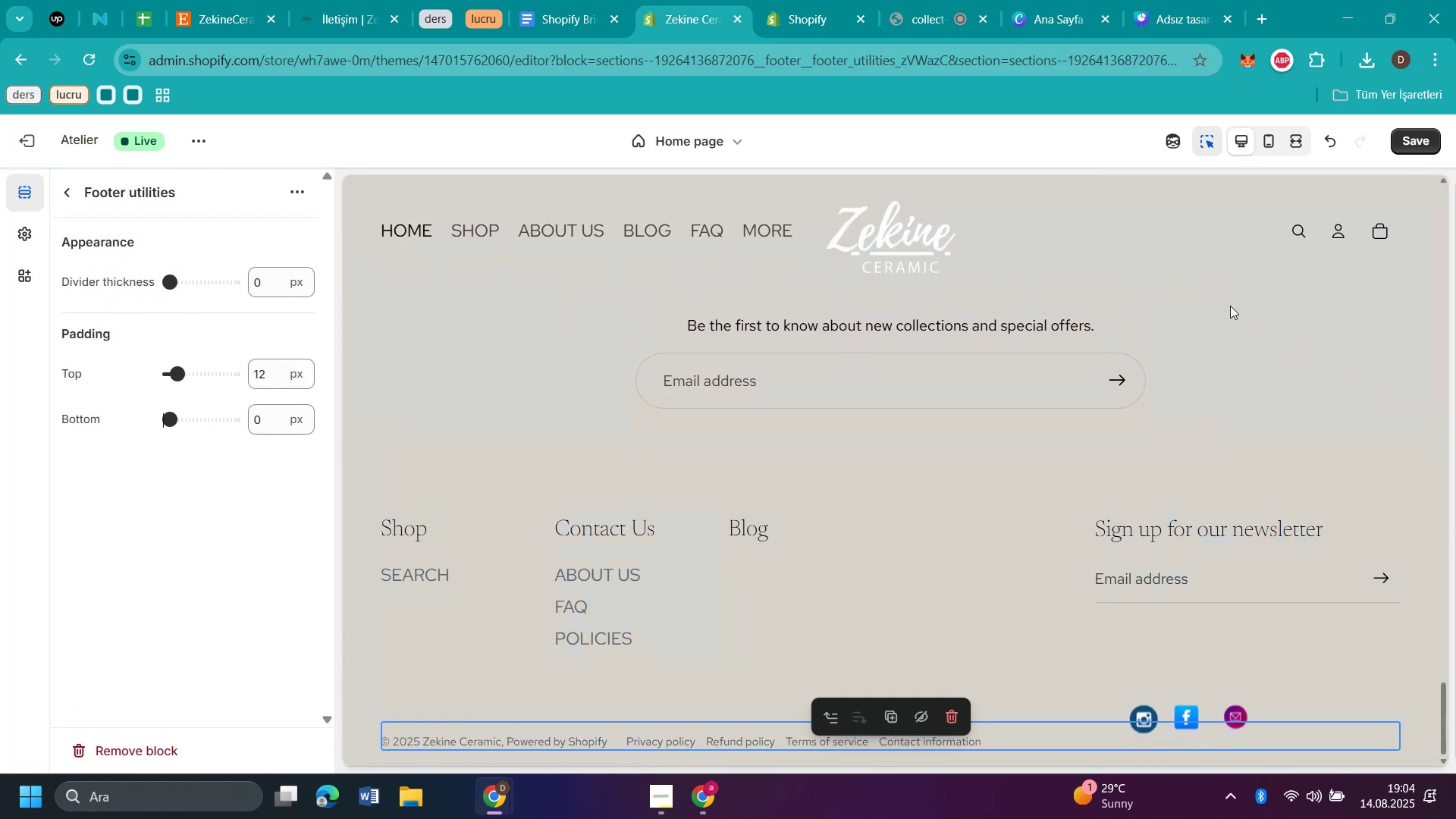 
left_click([1222, 300])
 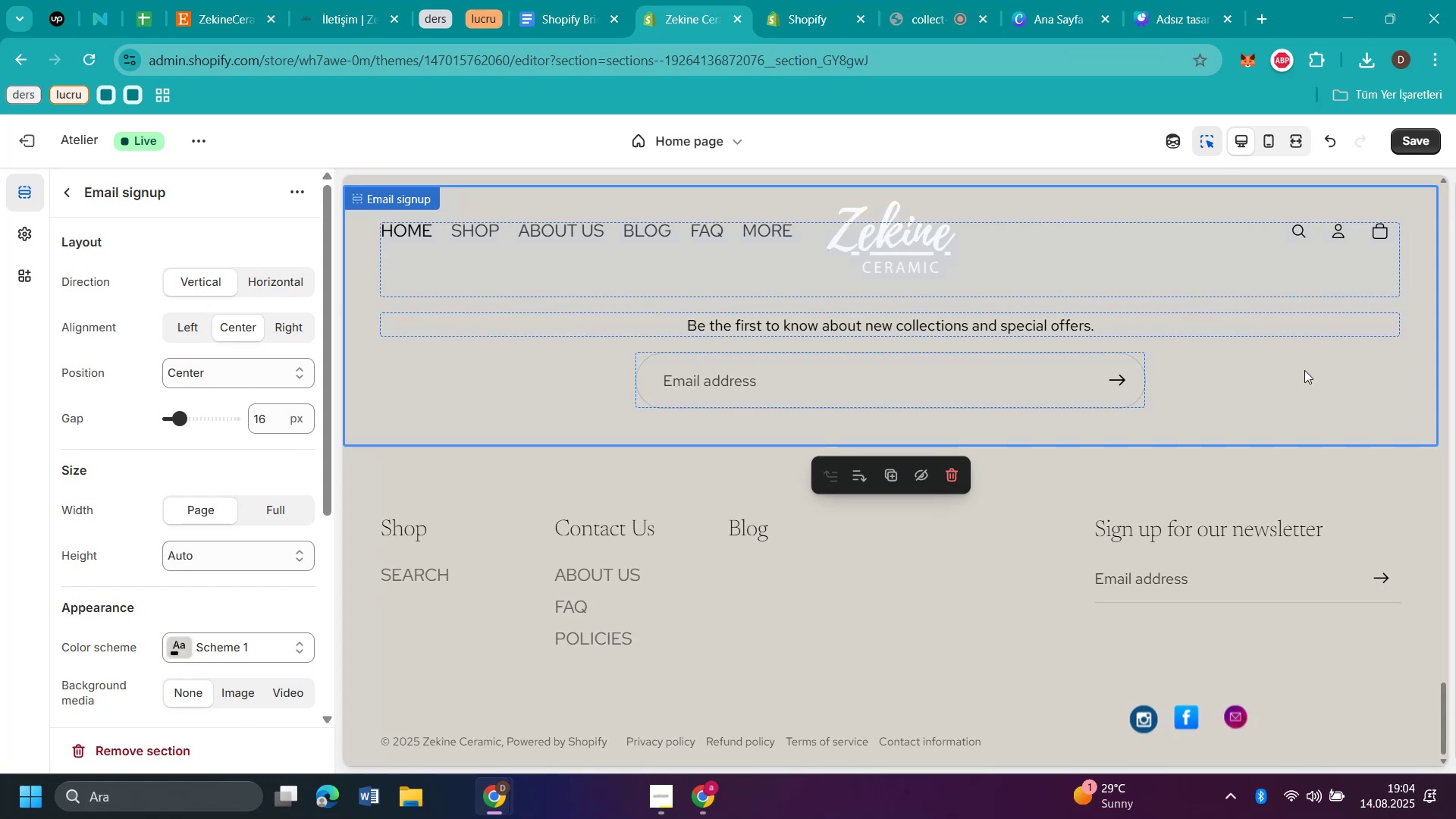 
wait(12.08)
 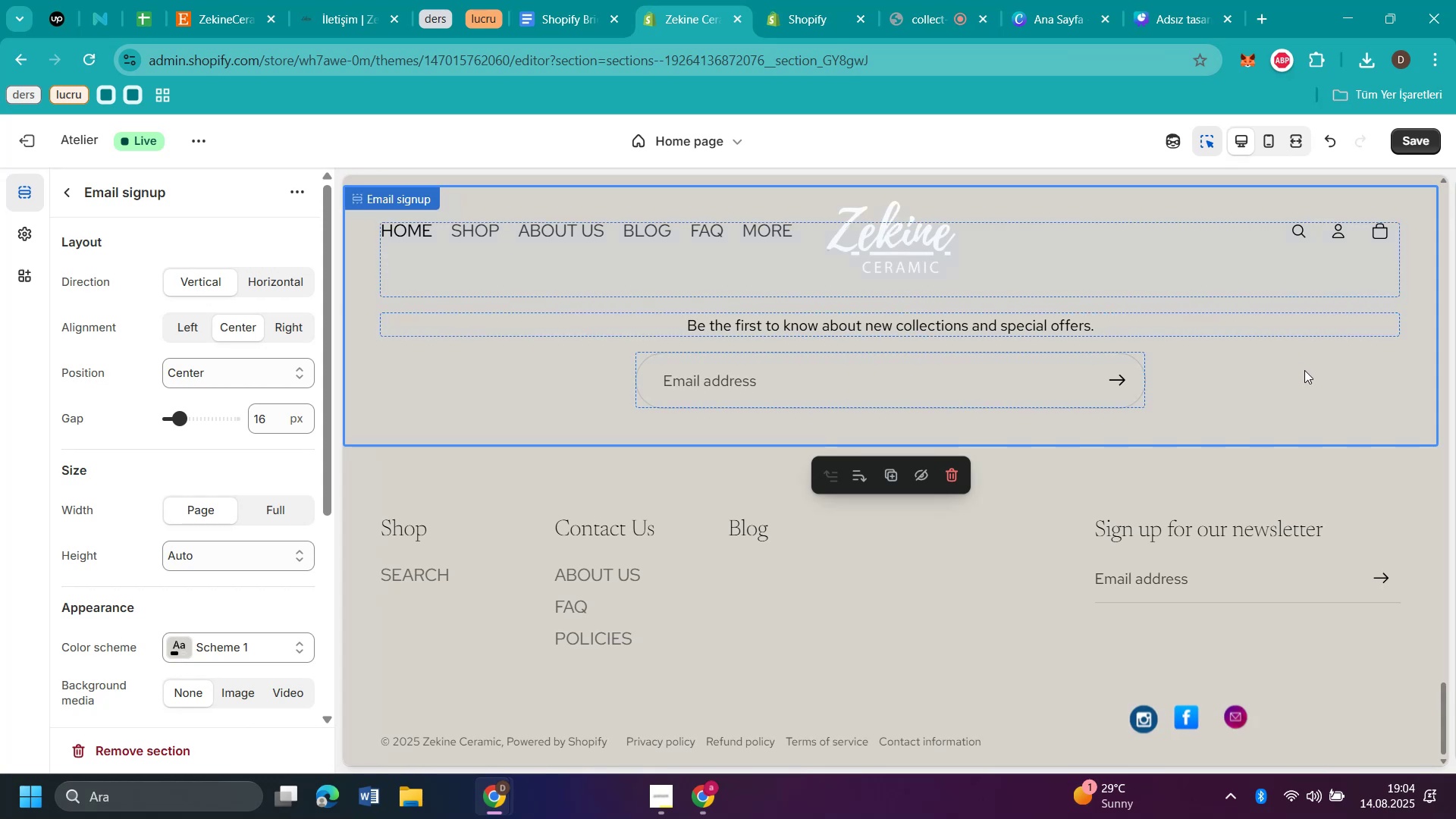 
scroll: coordinate [1363, 362], scroll_direction: up, amount: 2.0
 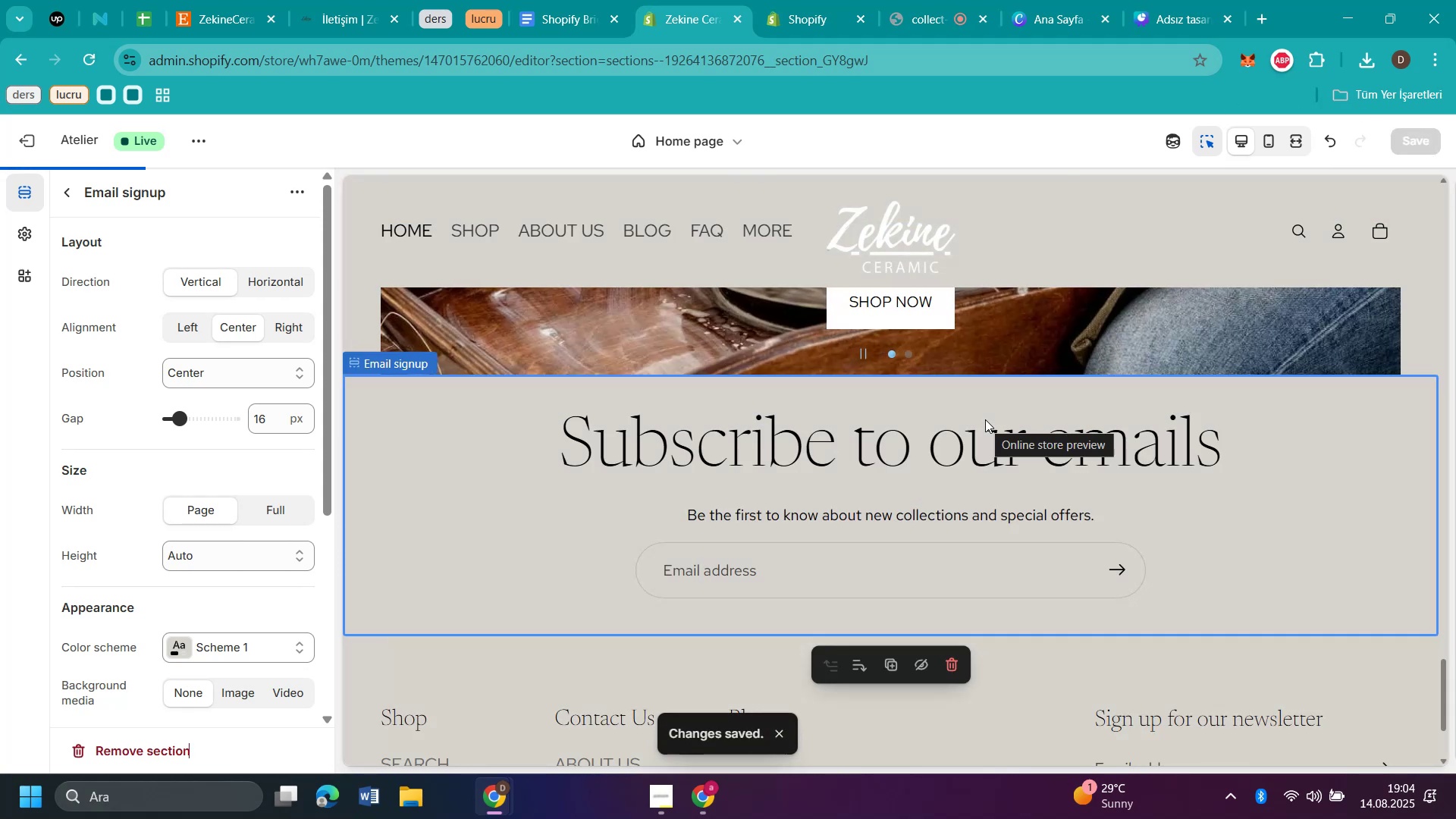 
wait(5.94)
 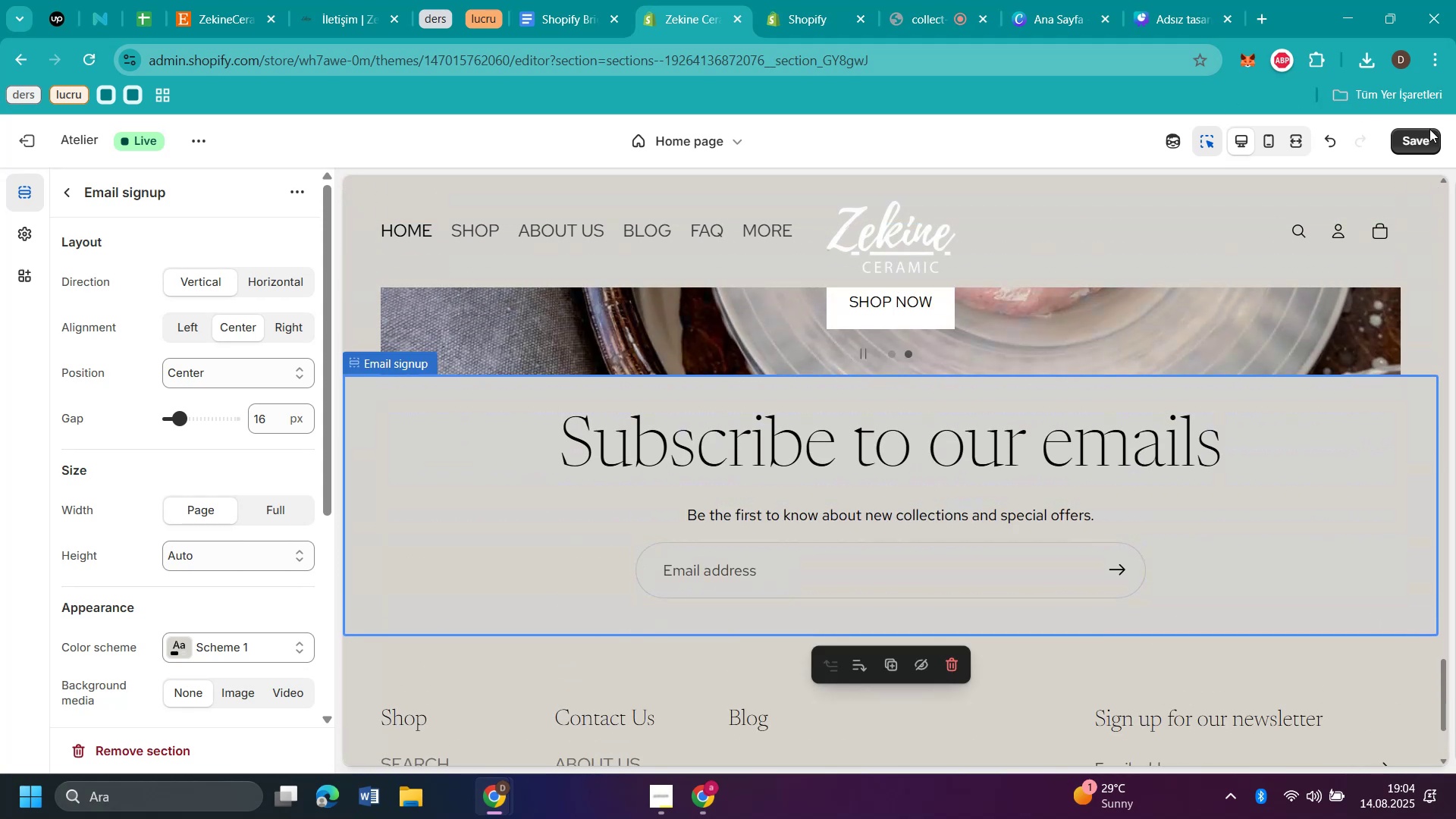 
scroll: coordinate [983, 432], scroll_direction: up, amount: 7.0
 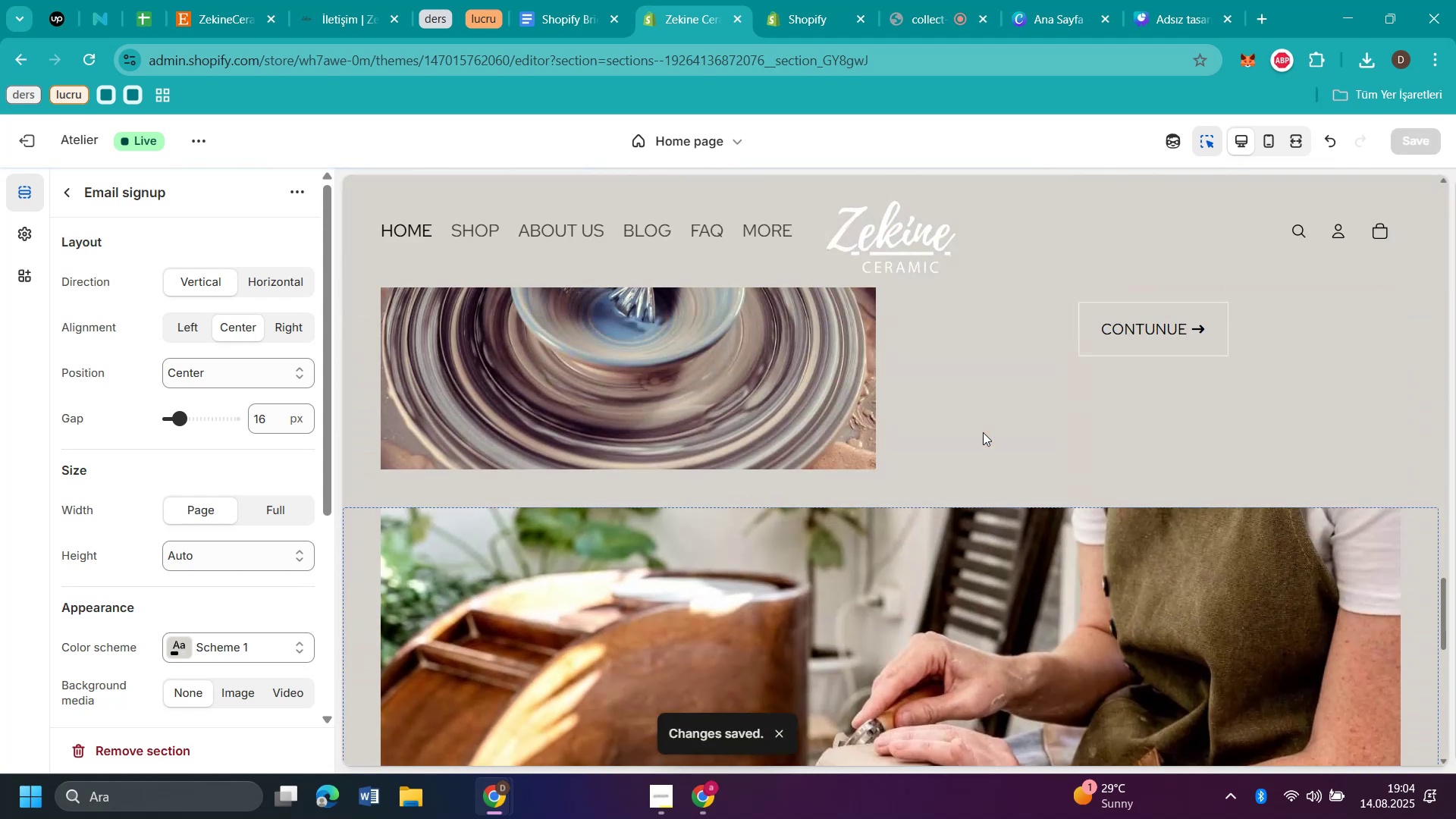 
scroll: coordinate [983, 432], scroll_direction: down, amount: 4.0
 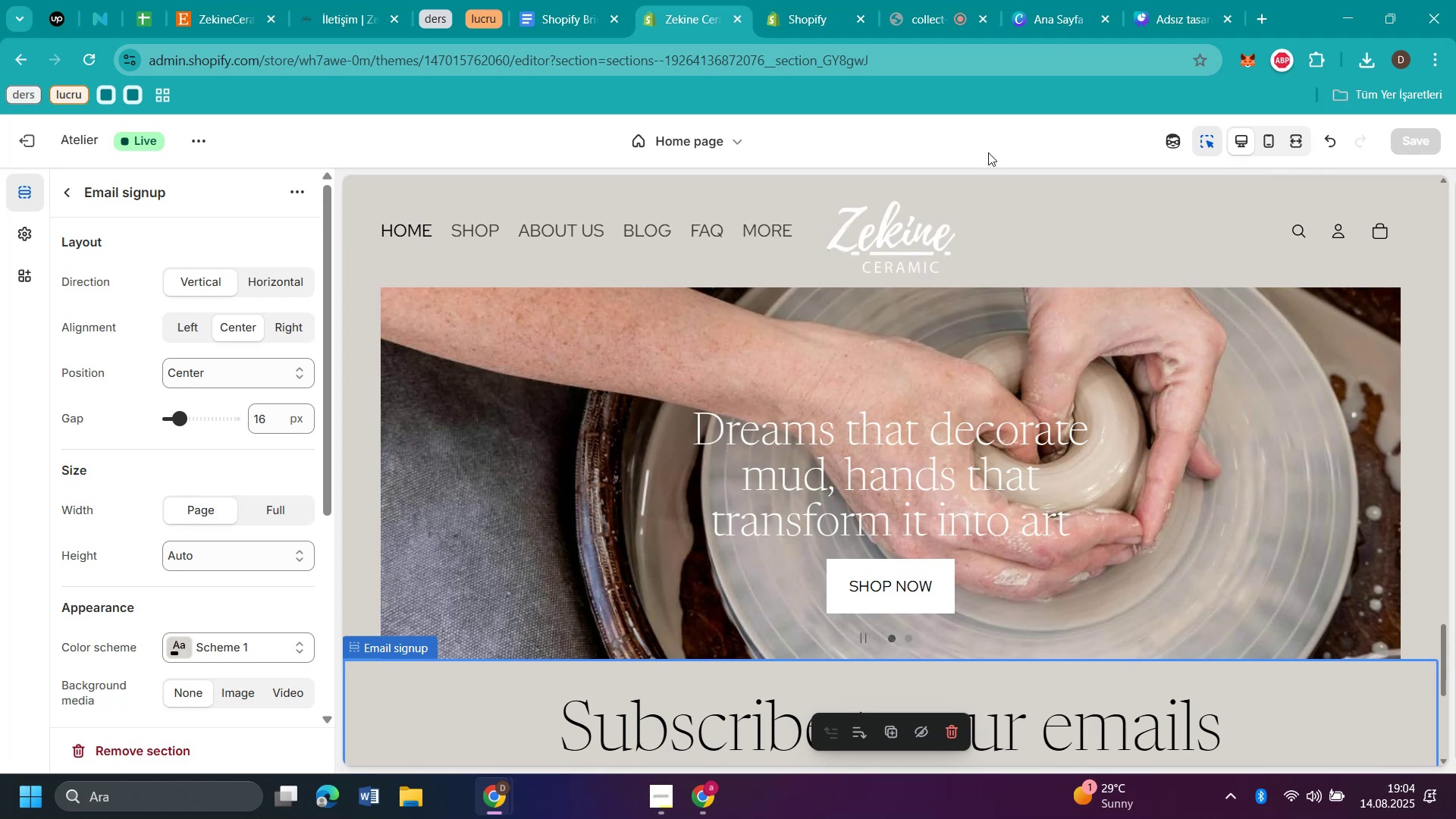 
wait(7.33)
 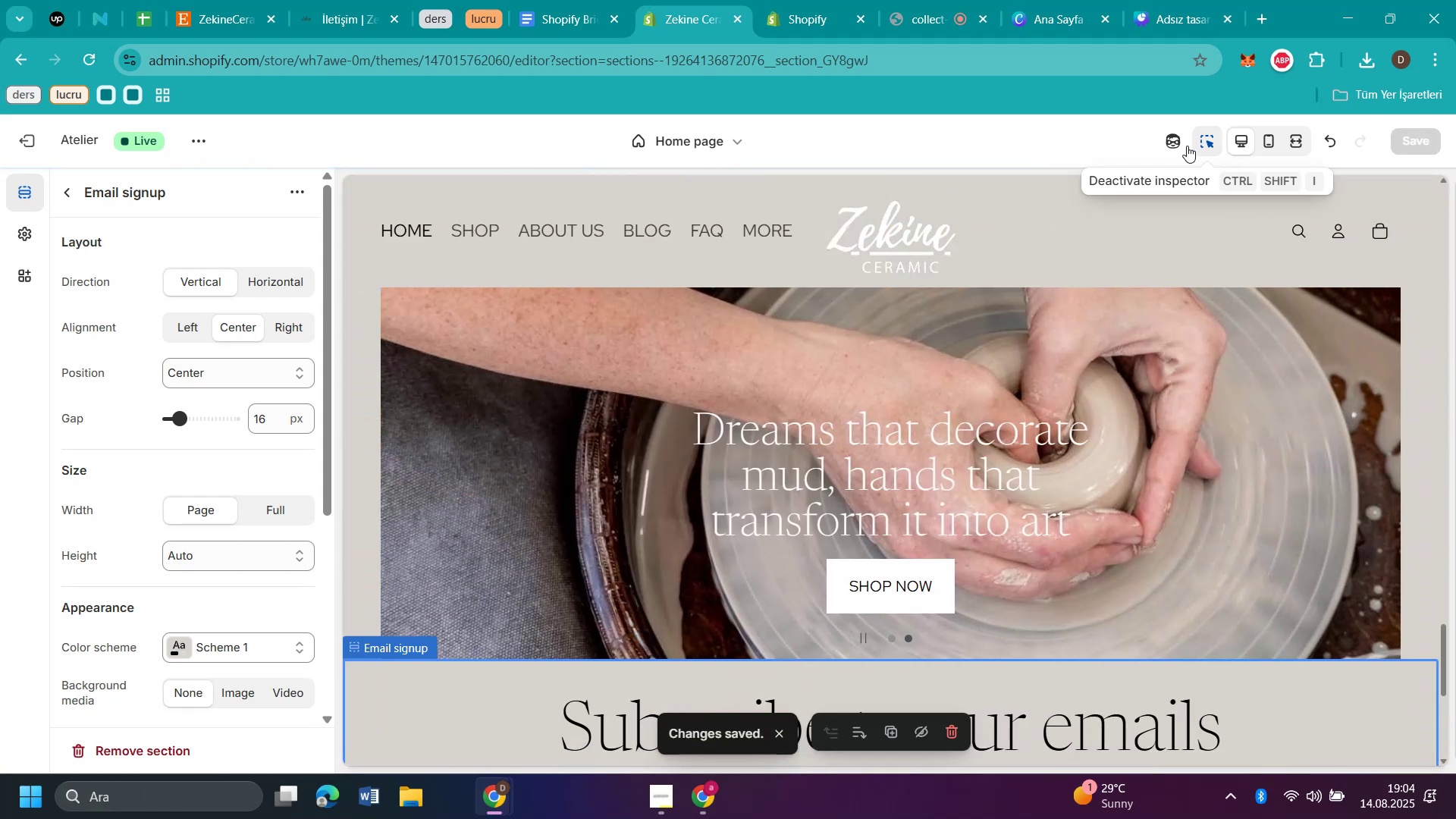 
left_click([37, 134])
 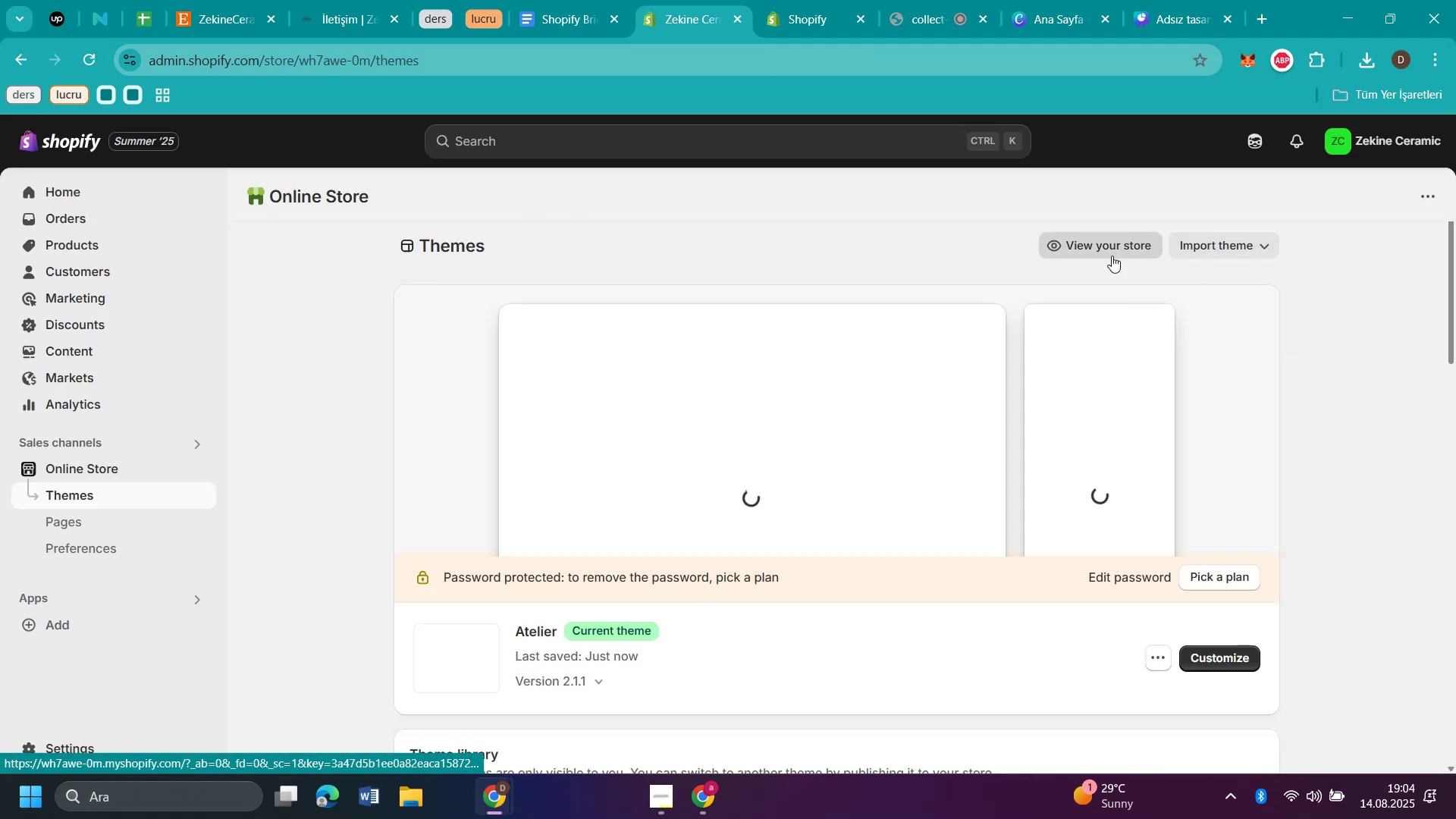 
wait(9.17)
 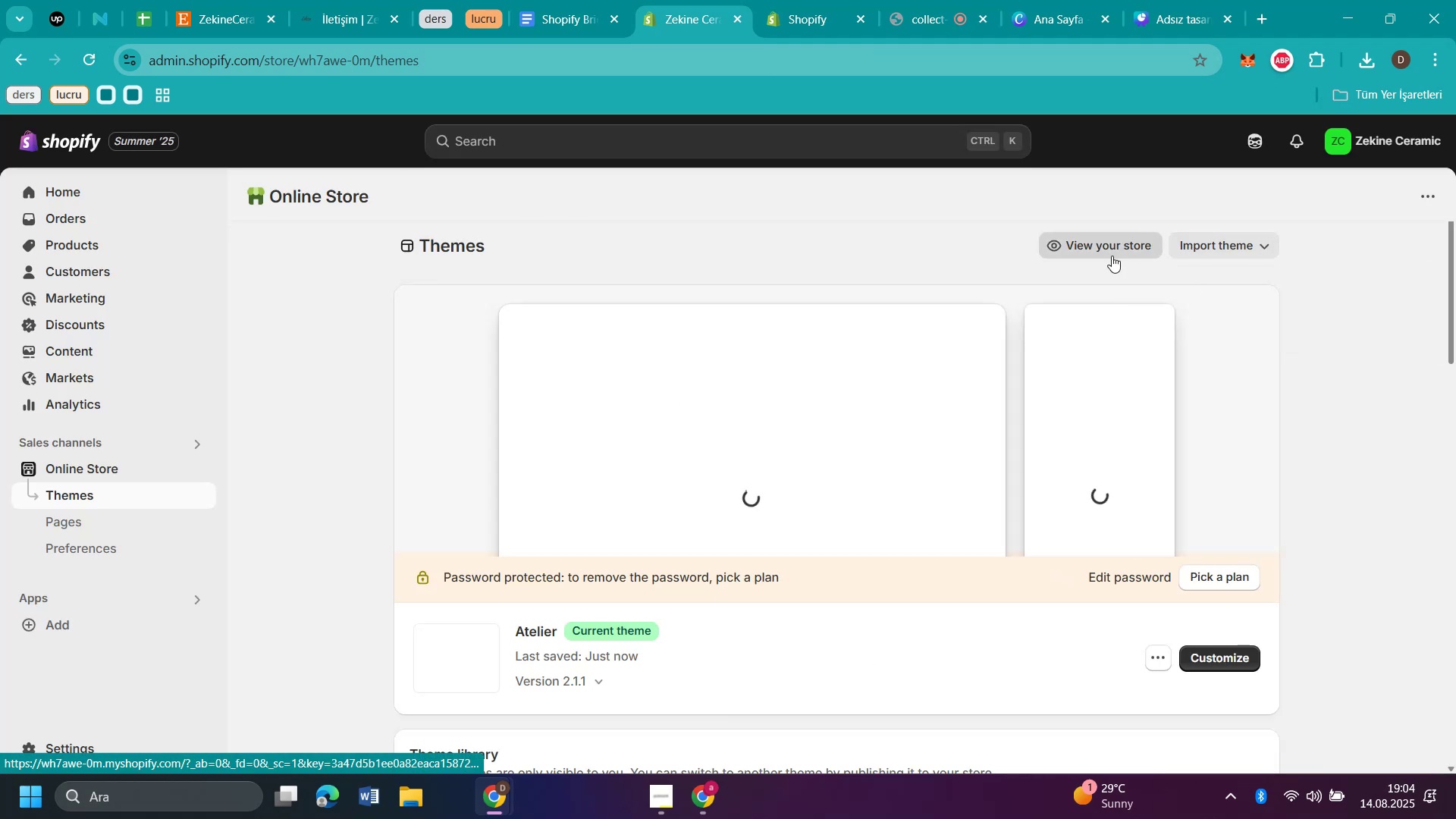 
mouse_move([184, 177])
 